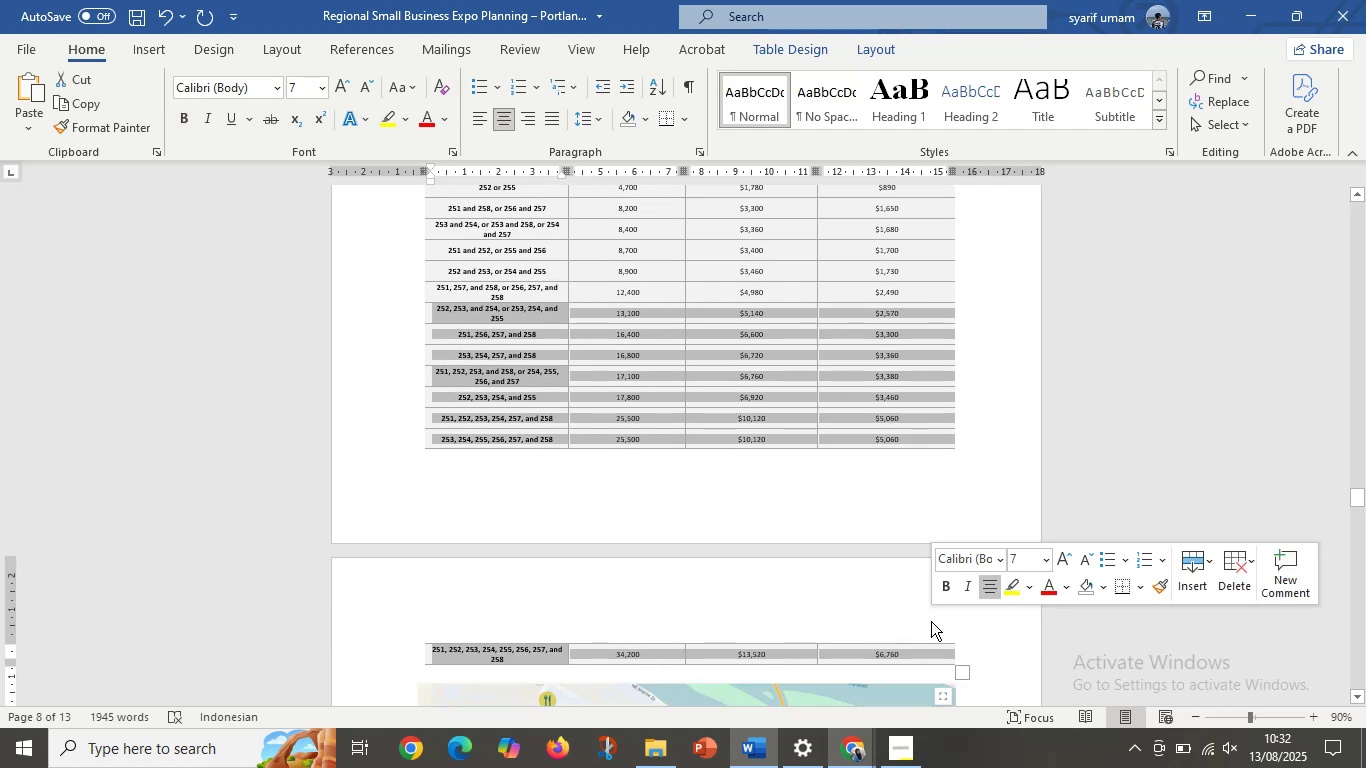 
scroll: coordinate [942, 617], scroll_direction: down, amount: 2.0
 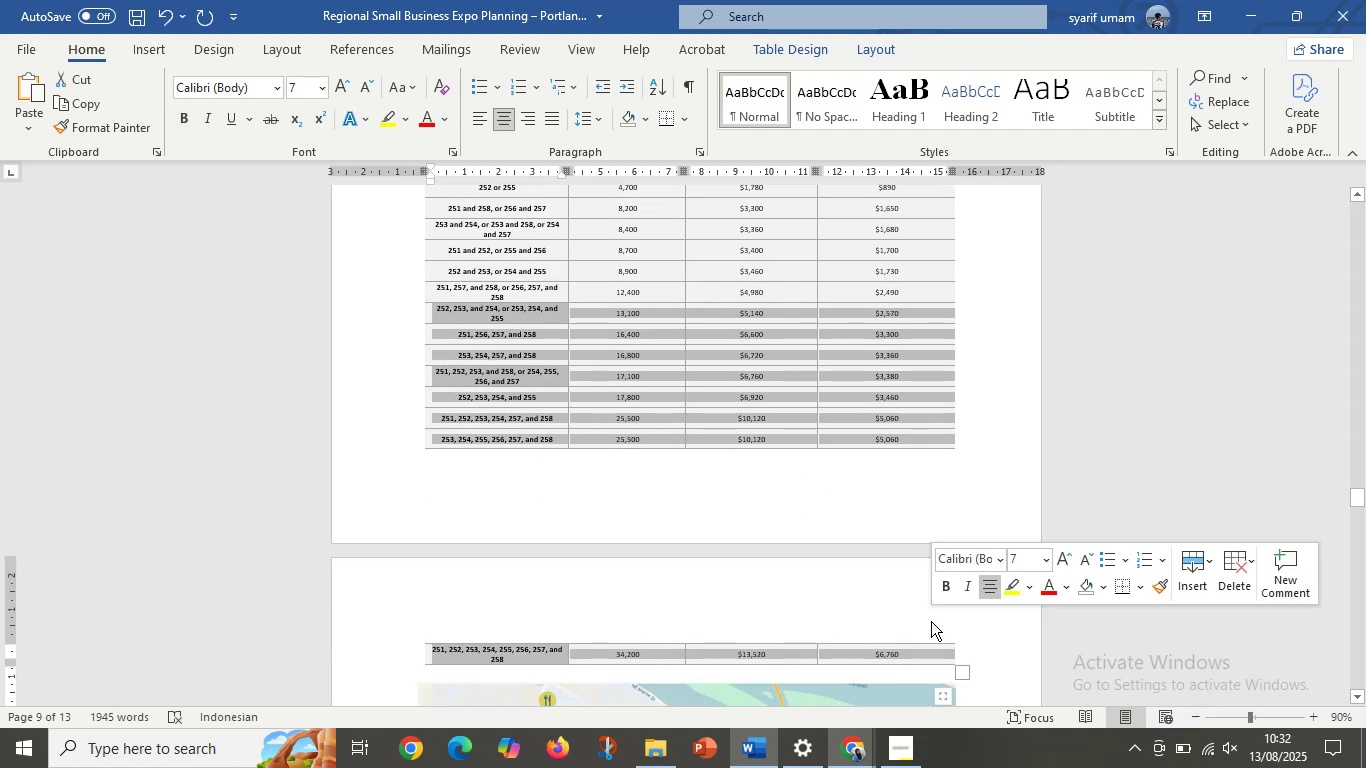 
key(Delete)
 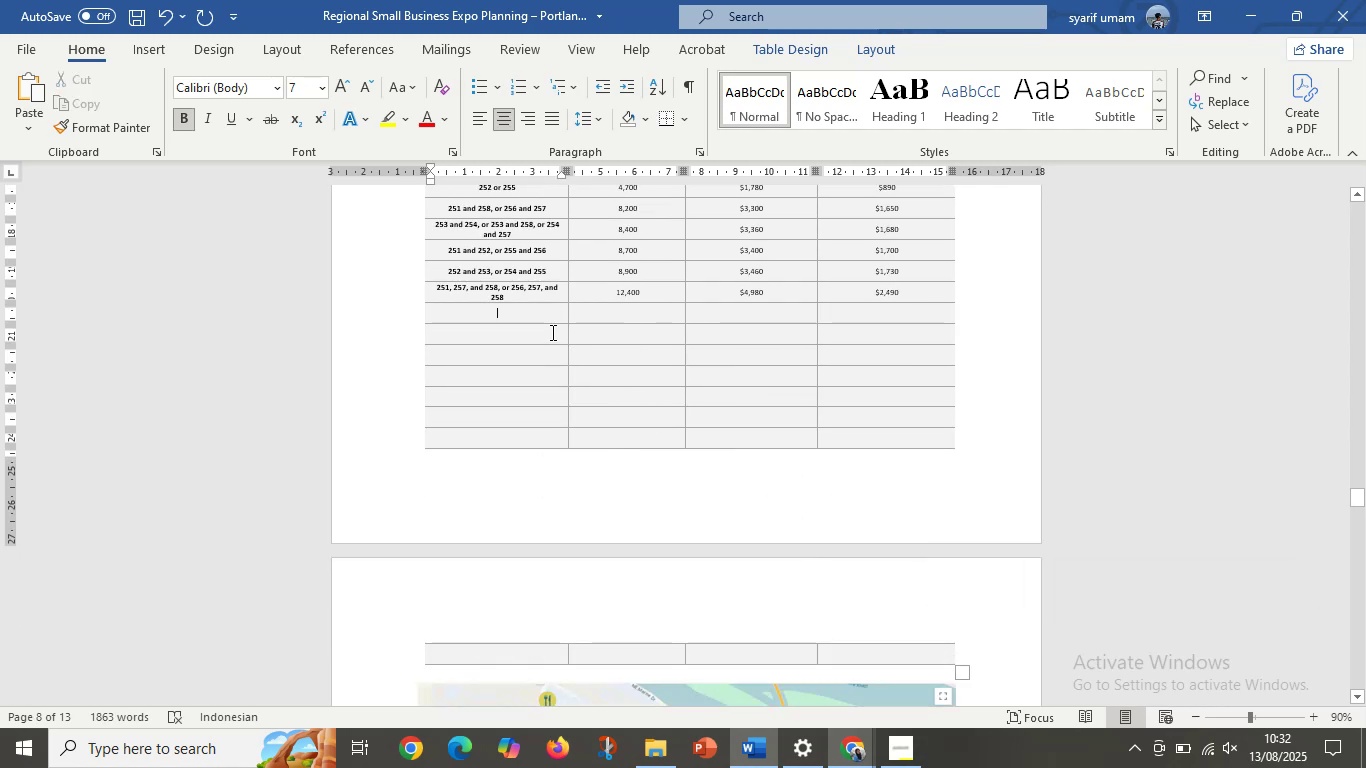 
left_click_drag(start_coordinate=[529, 323], to_coordinate=[670, 402])
 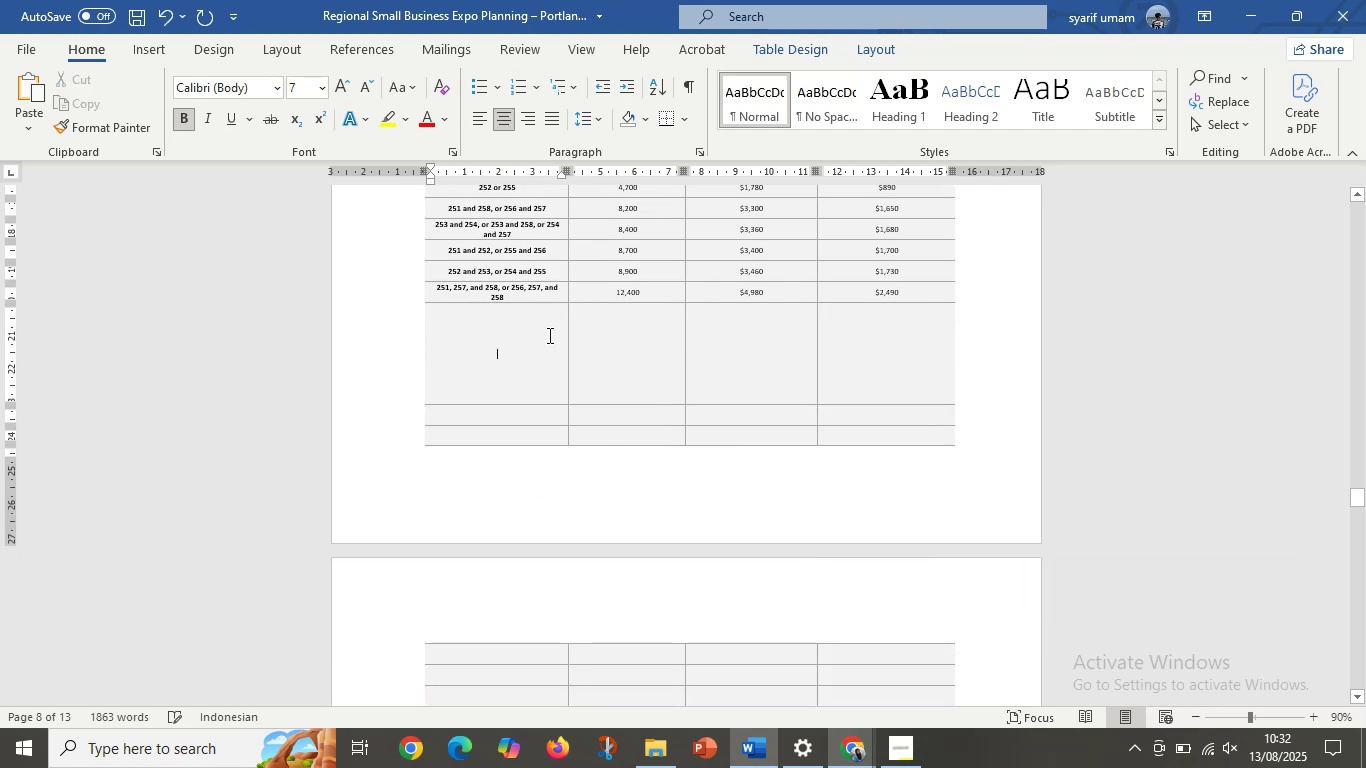 
left_click_drag(start_coordinate=[548, 335], to_coordinate=[886, 531])
 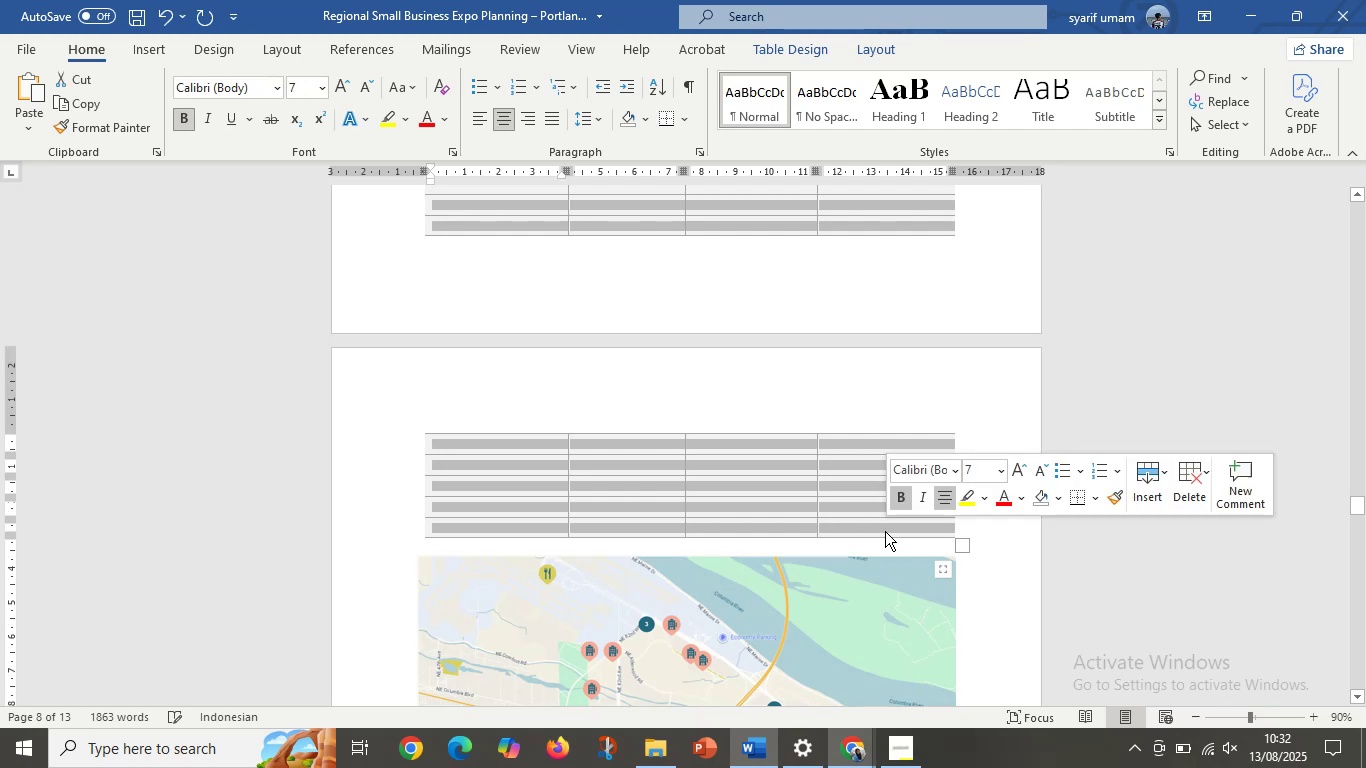 
scroll: coordinate [872, 462], scroll_direction: down, amount: 5.0
 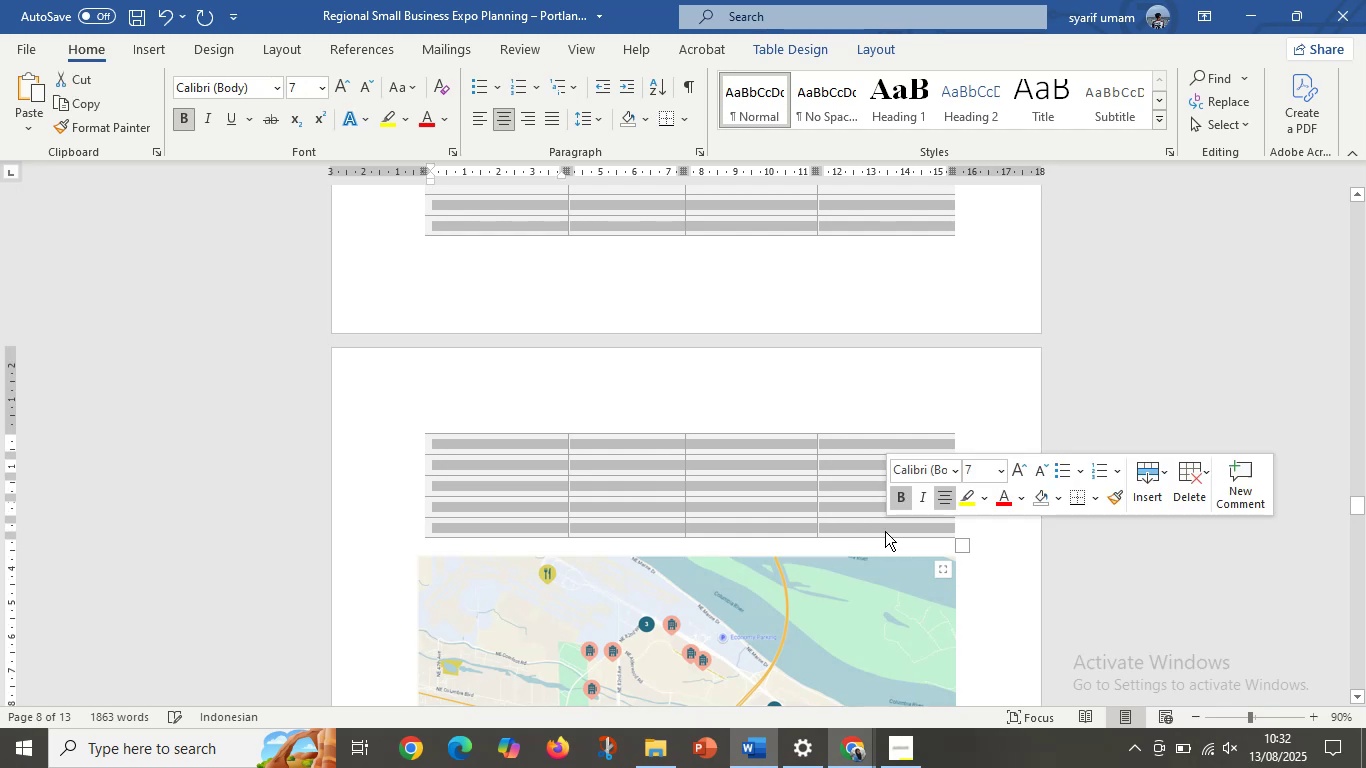 
key(Backspace)
 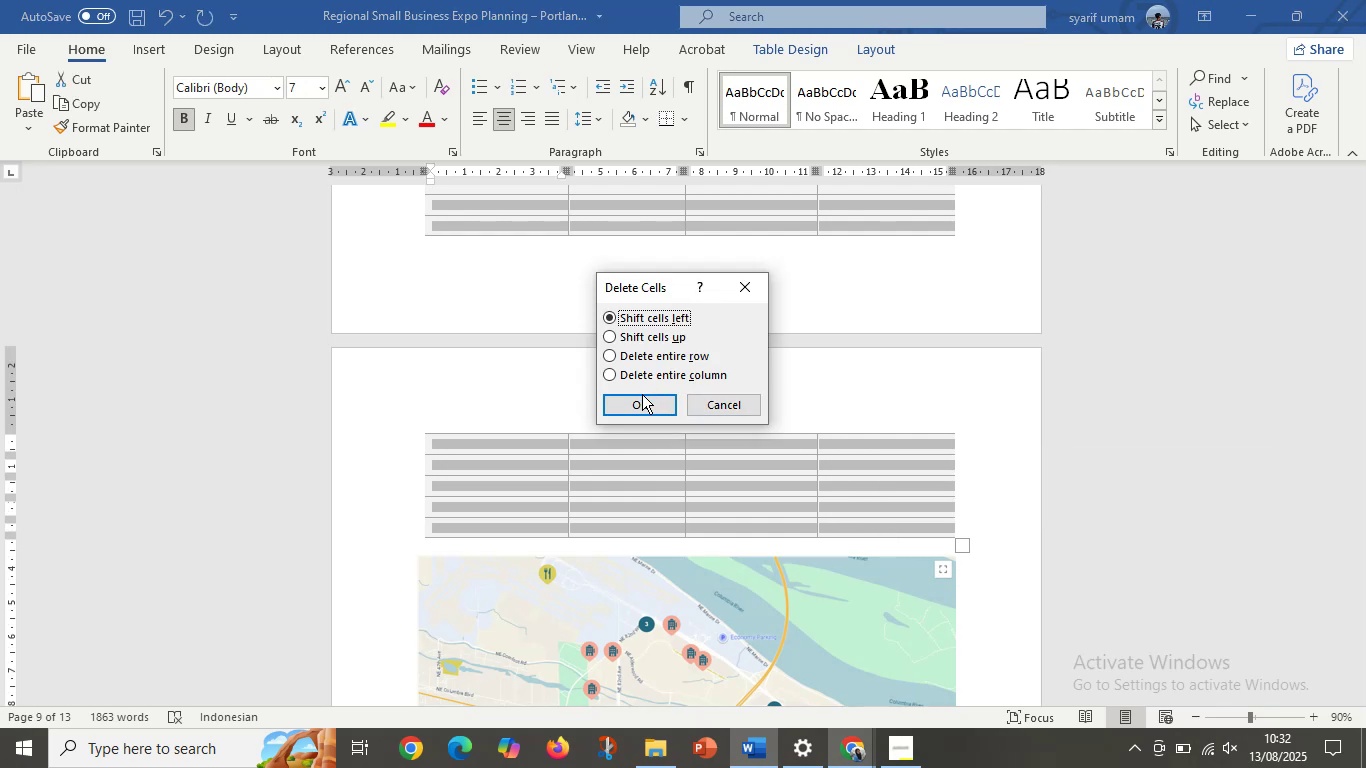 
left_click([641, 399])
 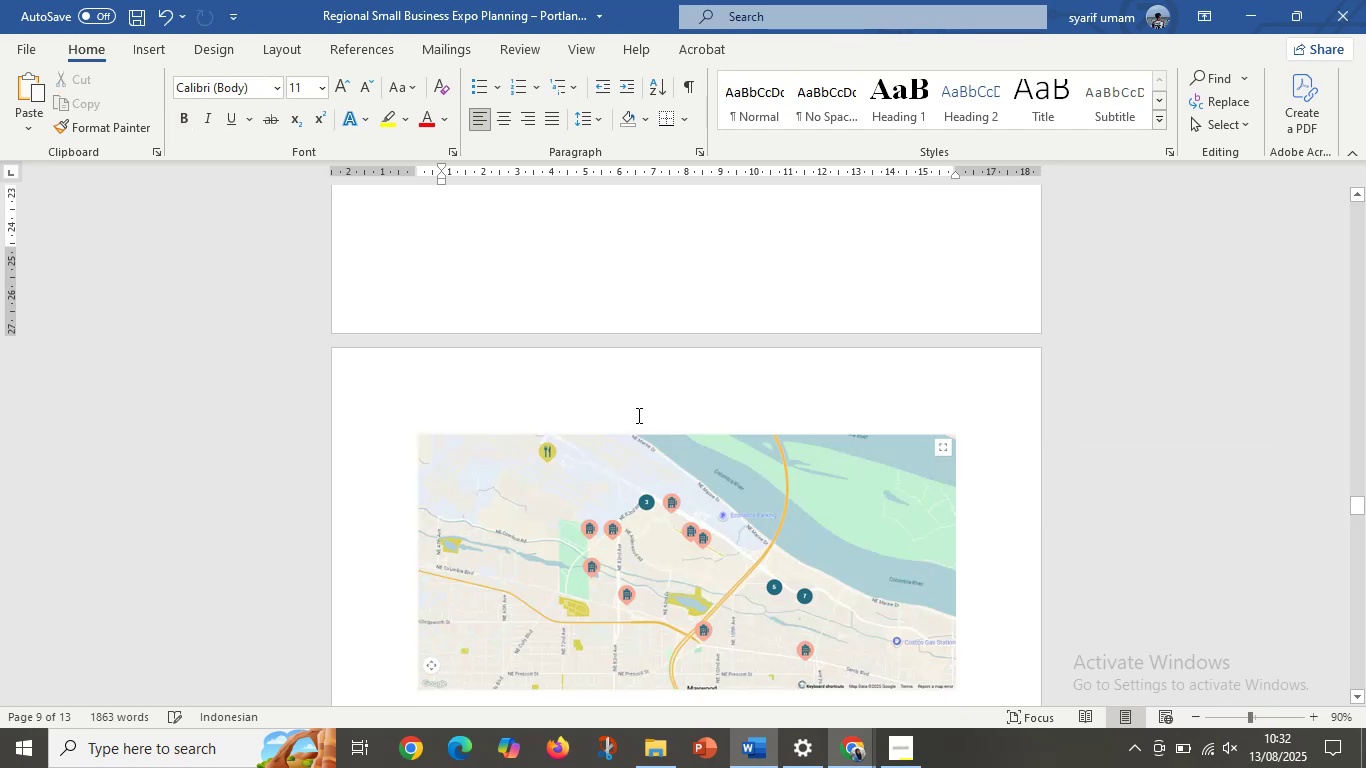 
scroll: coordinate [638, 415], scroll_direction: up, amount: 9.0
 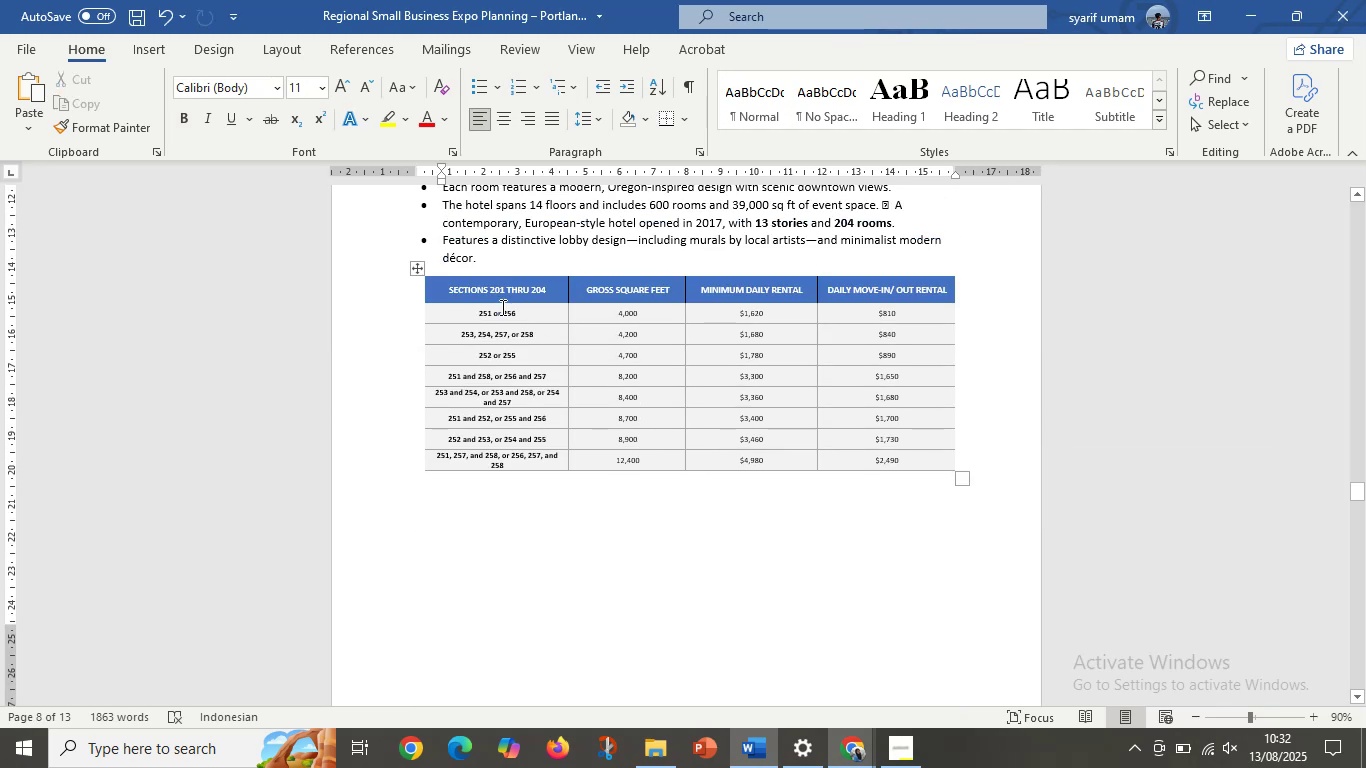 
left_click_drag(start_coordinate=[492, 319], to_coordinate=[508, 457])
 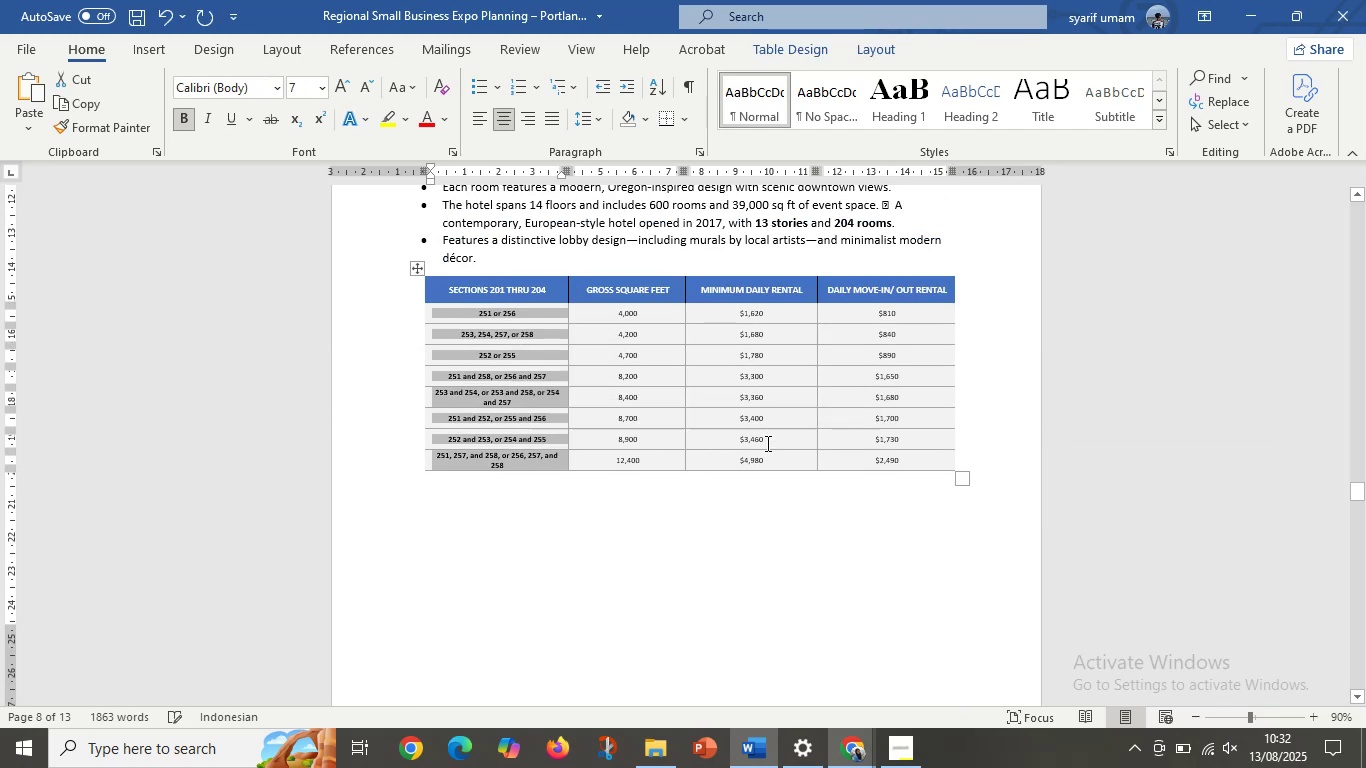 
left_click([766, 443])
 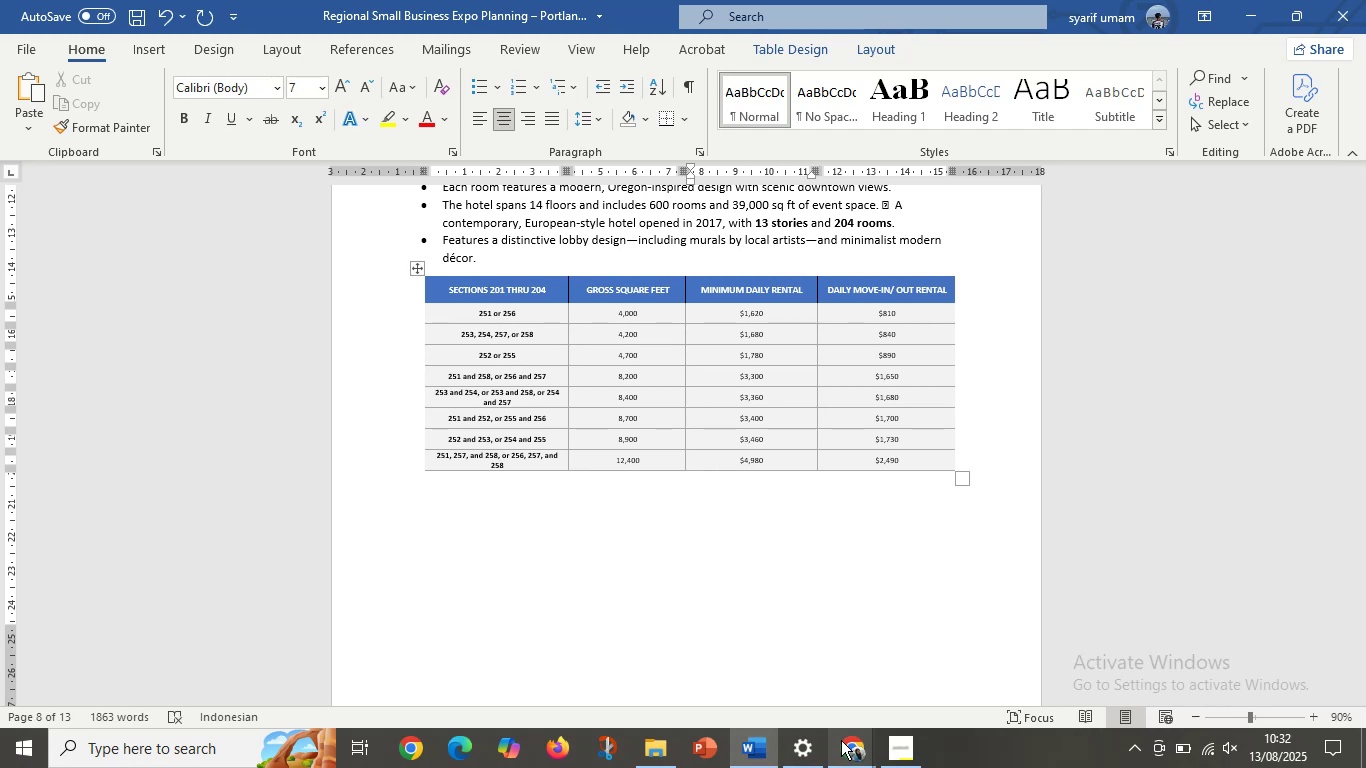 
left_click([754, 678])
 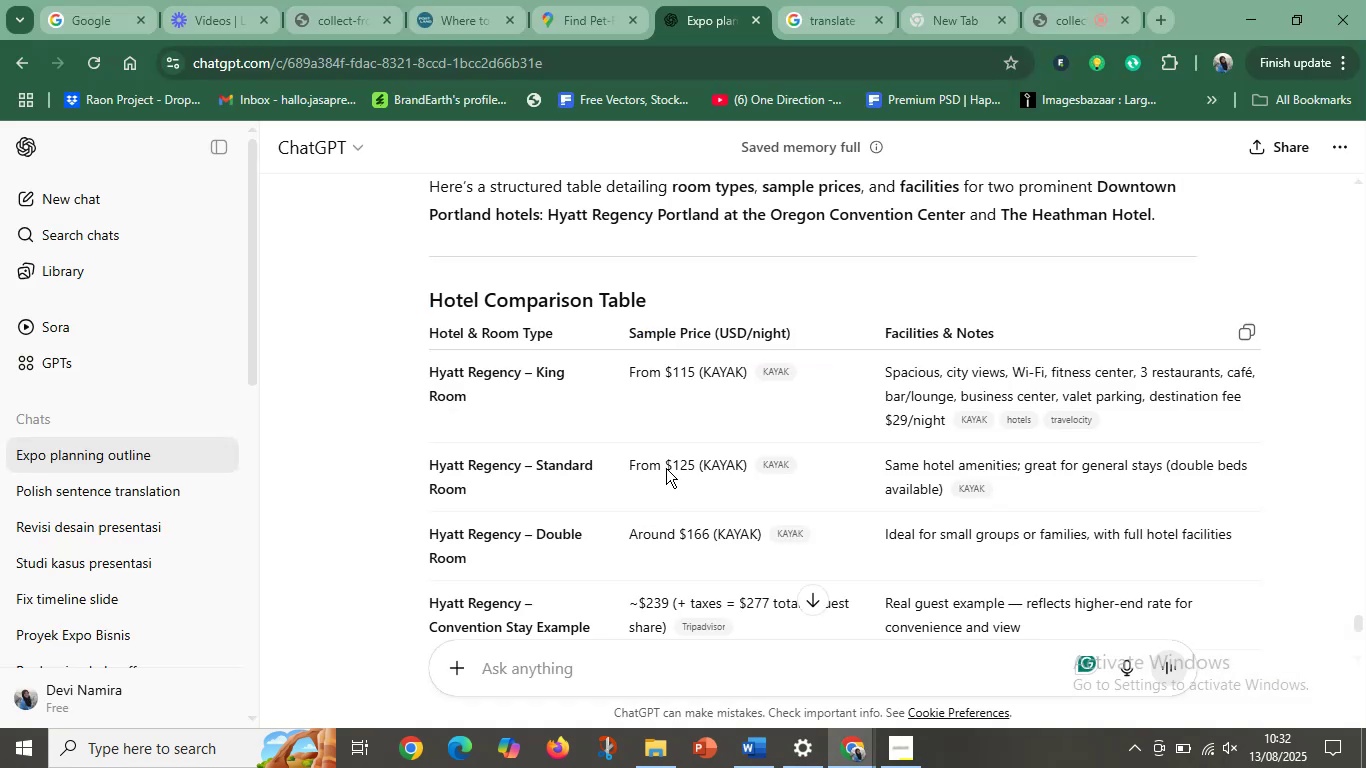 
scroll: coordinate [666, 468], scroll_direction: up, amount: 1.0
 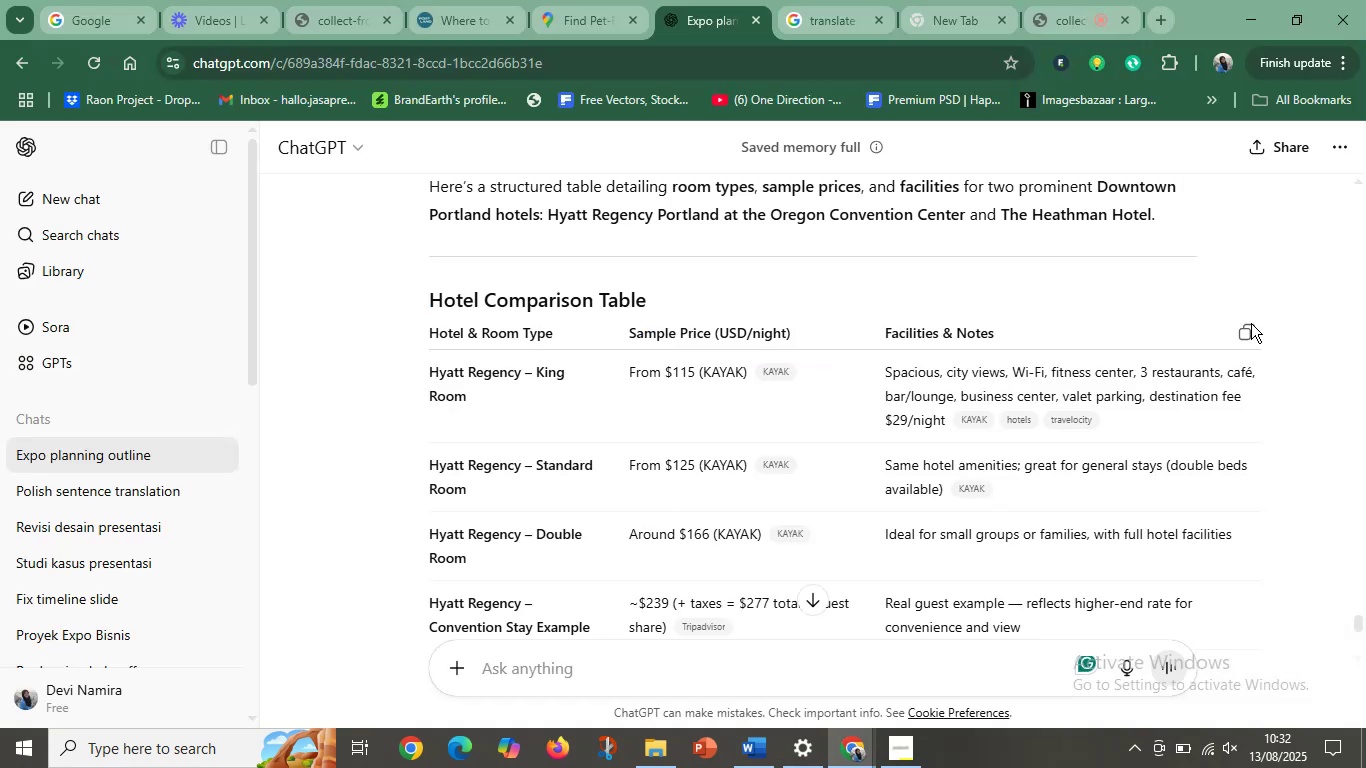 
left_click([1251, 328])
 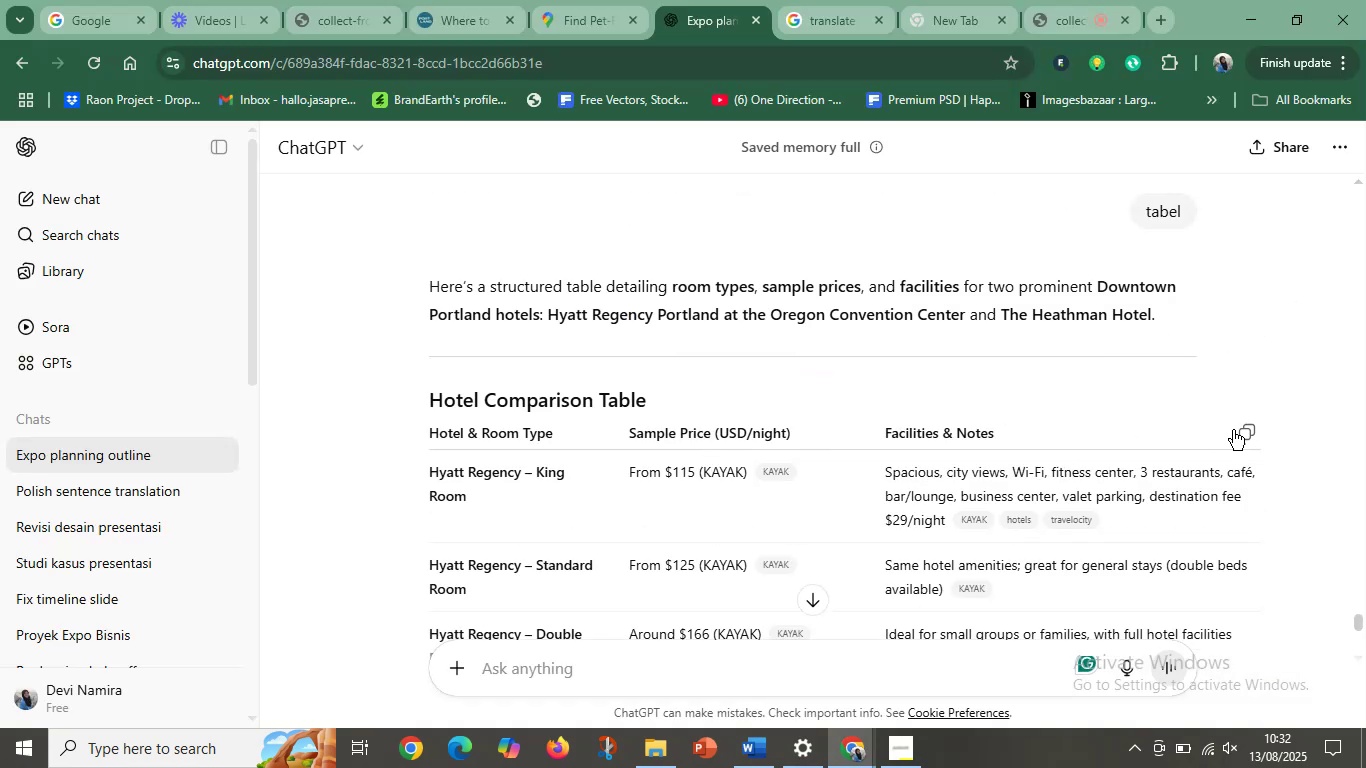 
left_click([1241, 430])
 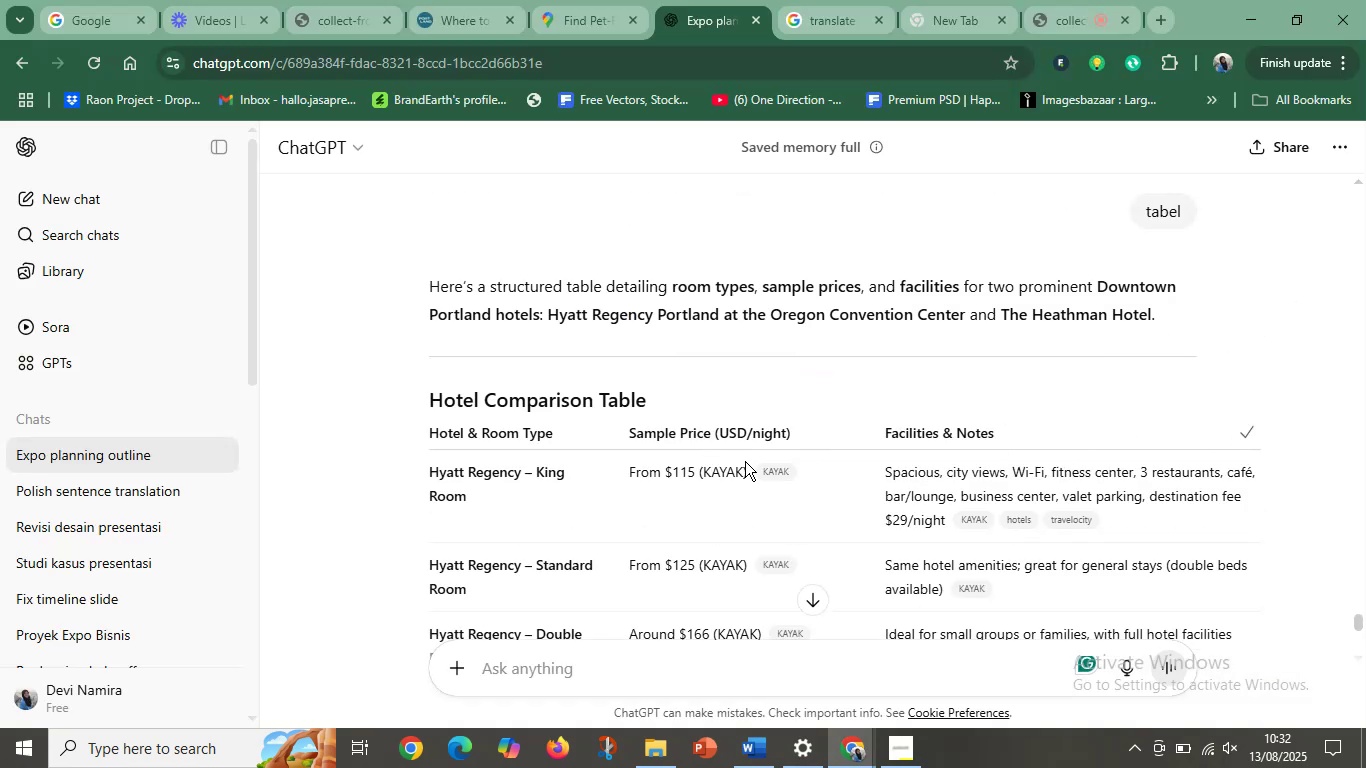 
scroll: coordinate [678, 570], scroll_direction: down, amount: 6.0
 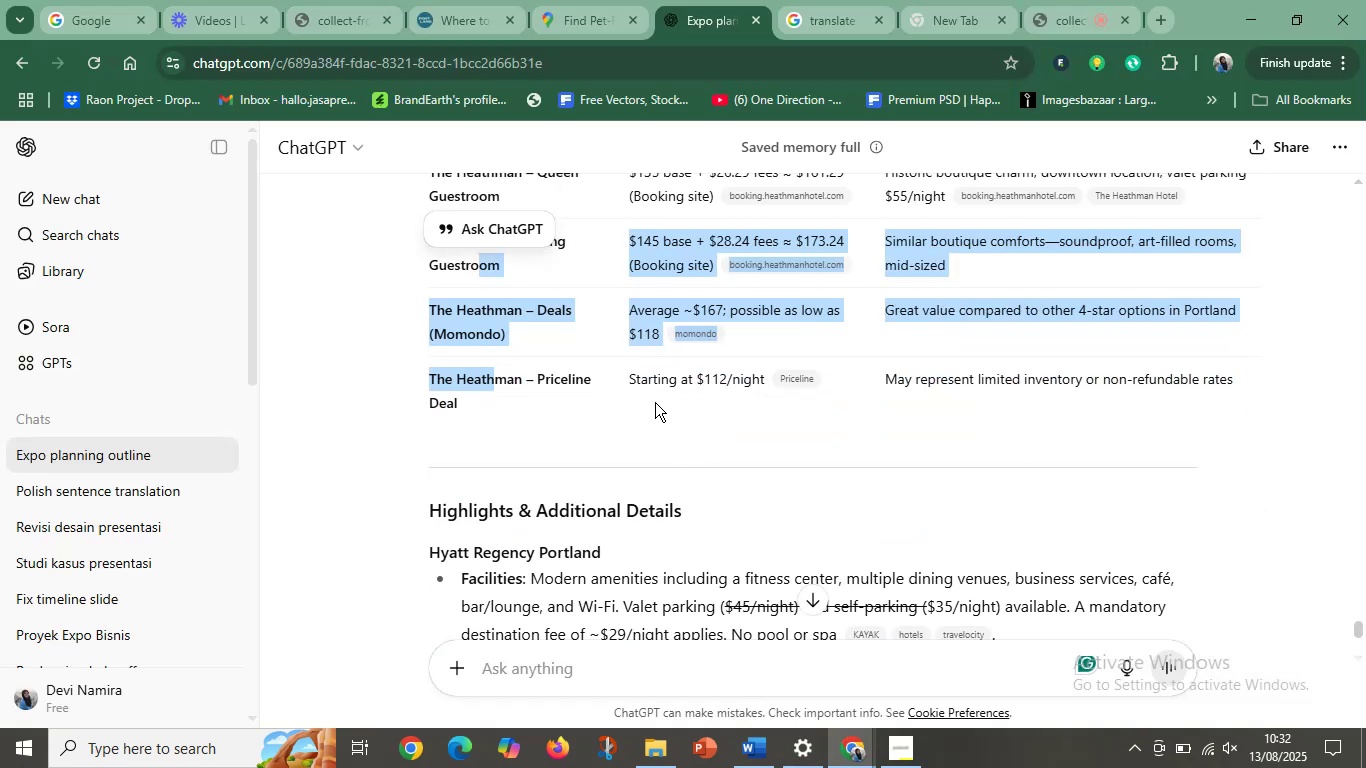 
left_click([655, 402])
 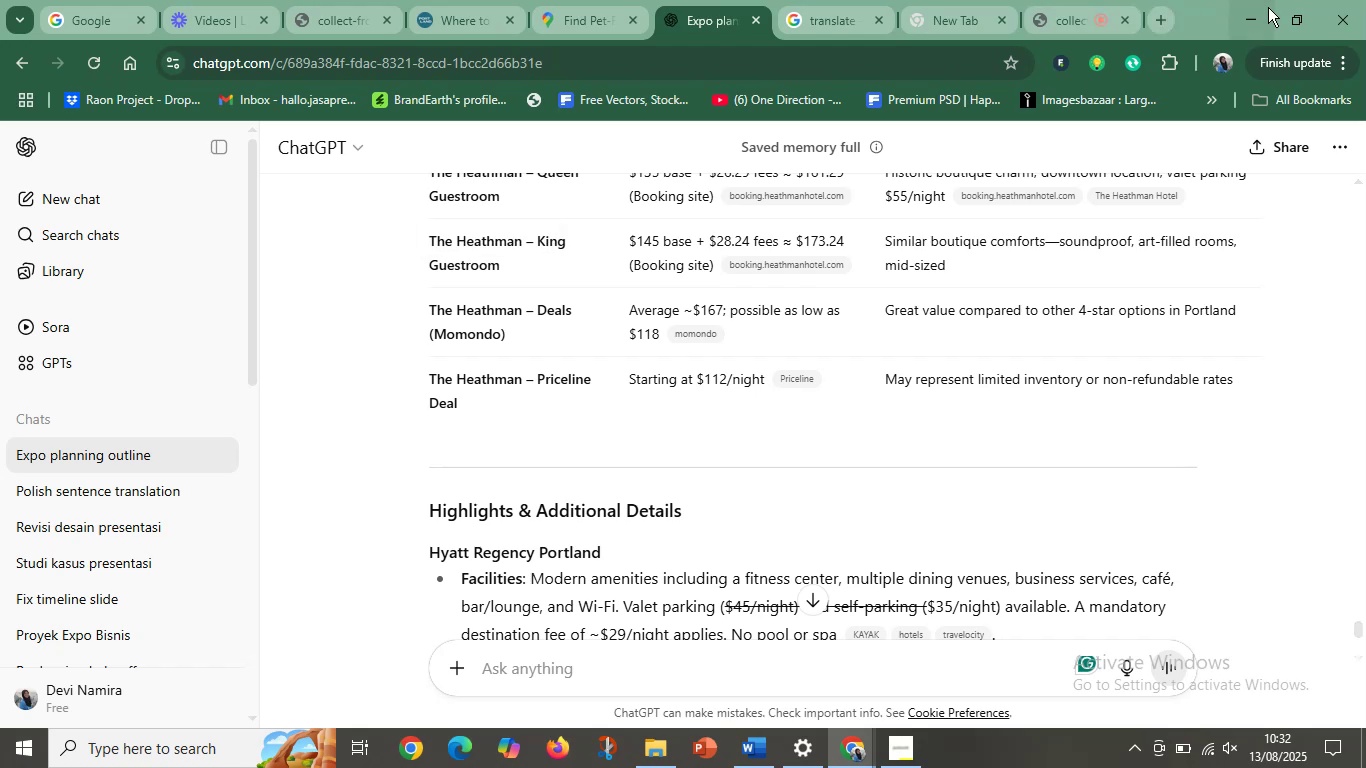 
left_click([1268, 7])
 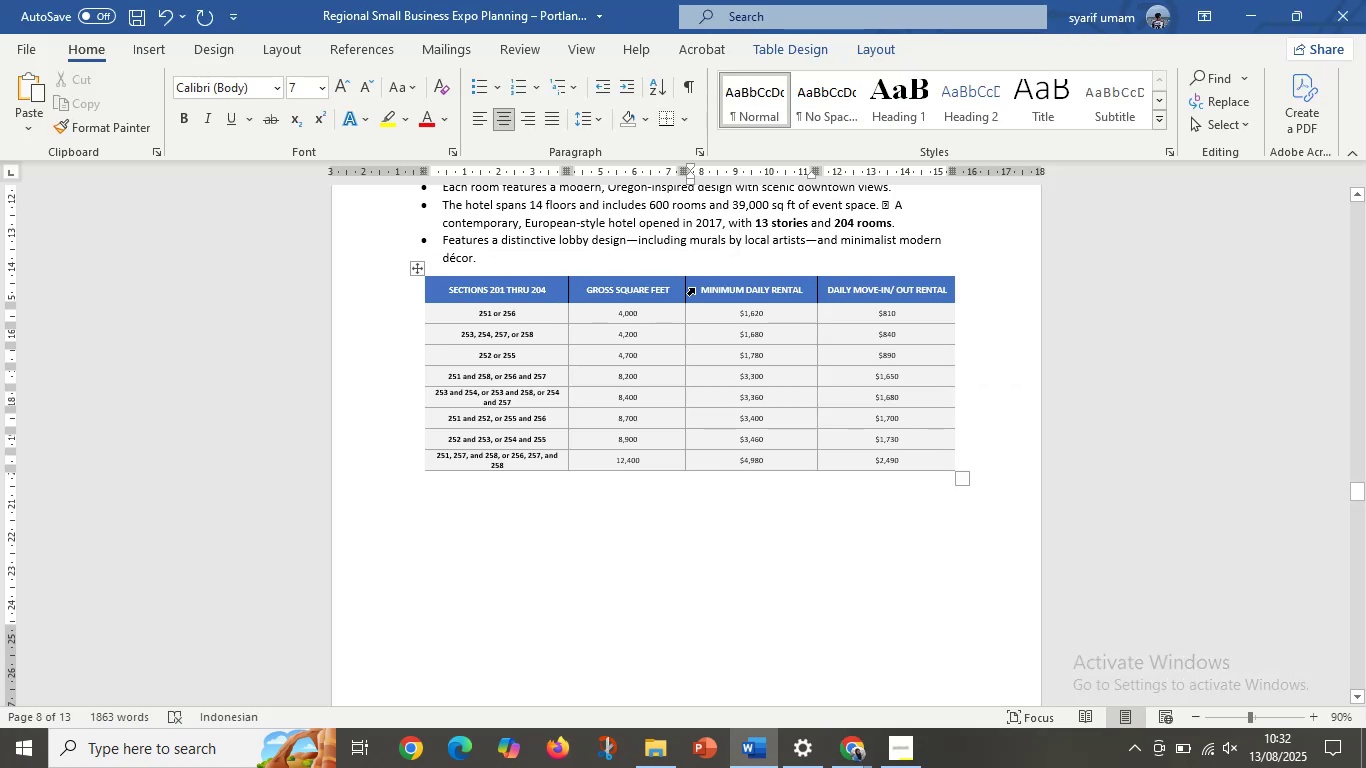 
left_click_drag(start_coordinate=[718, 293], to_coordinate=[748, 470])
 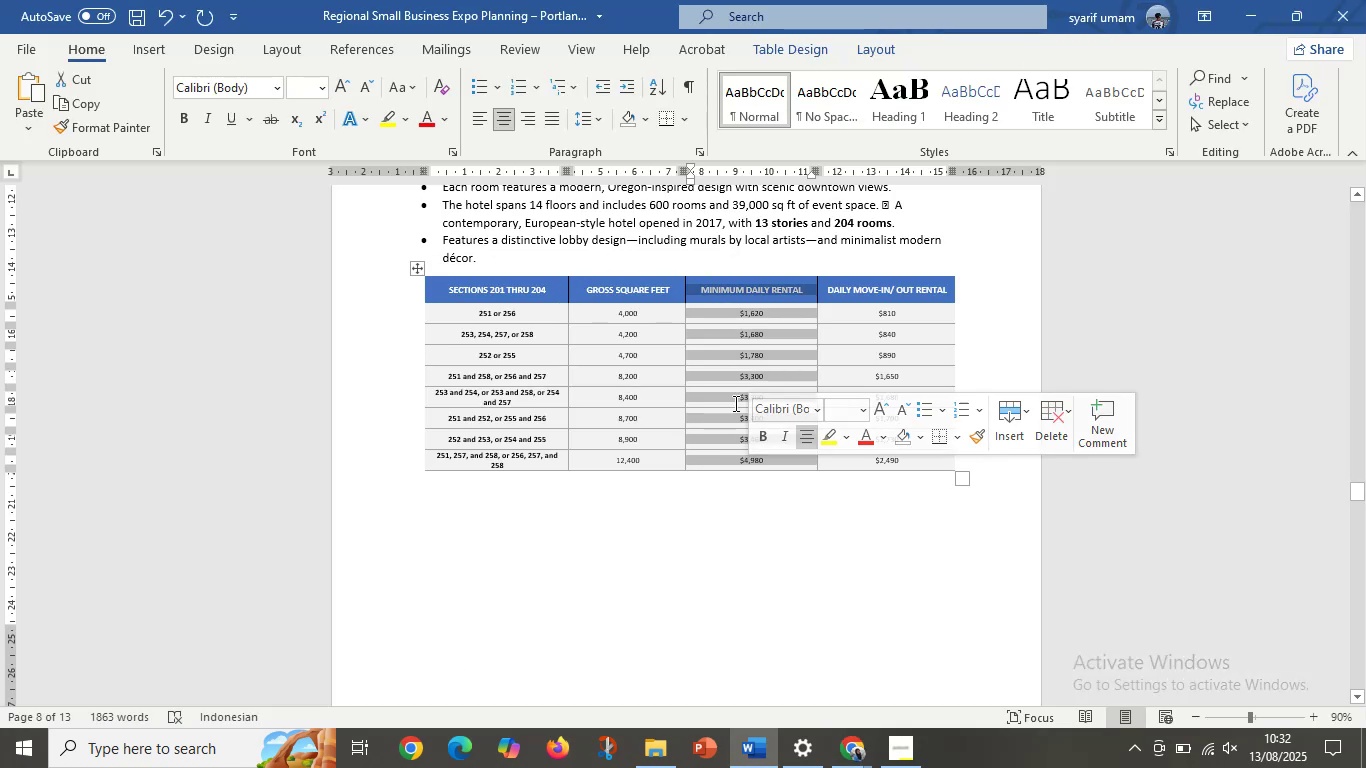 
key(Backspace)
 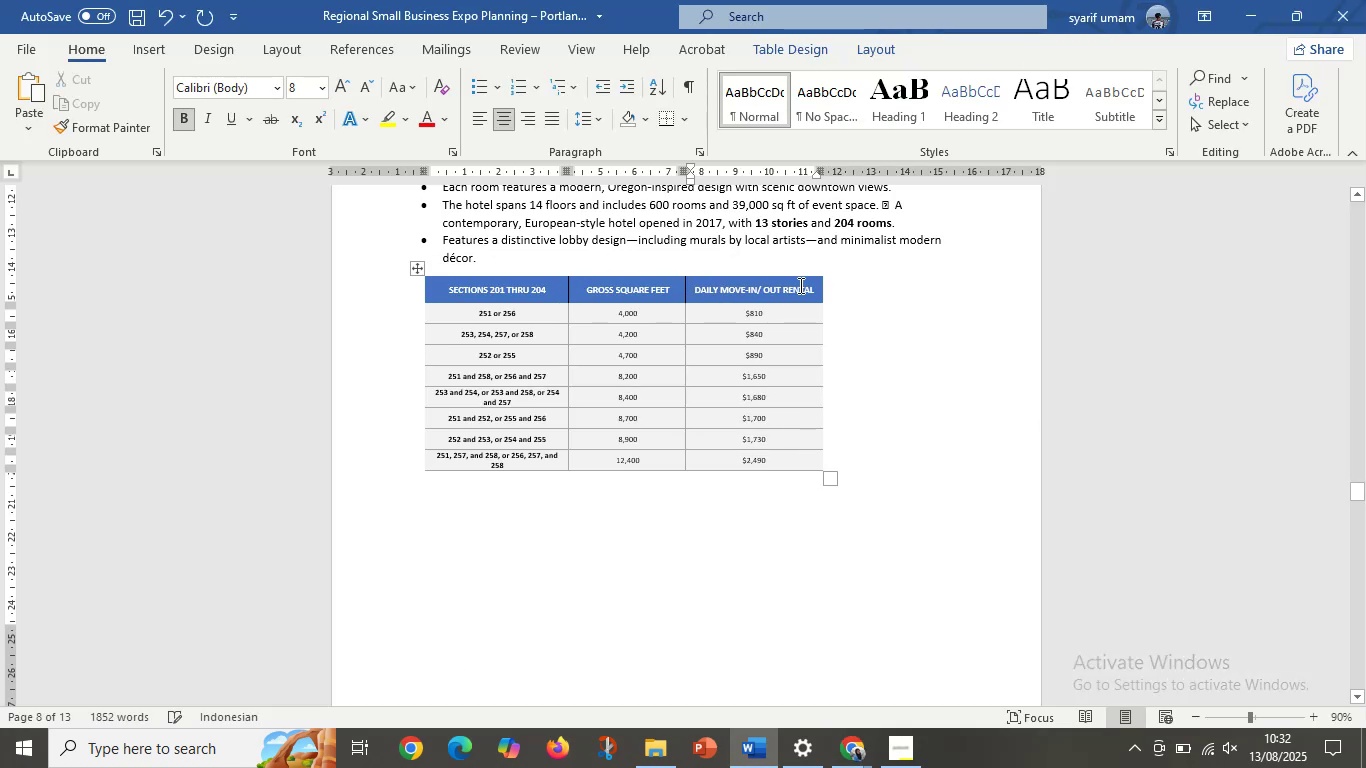 
left_click([802, 286])
 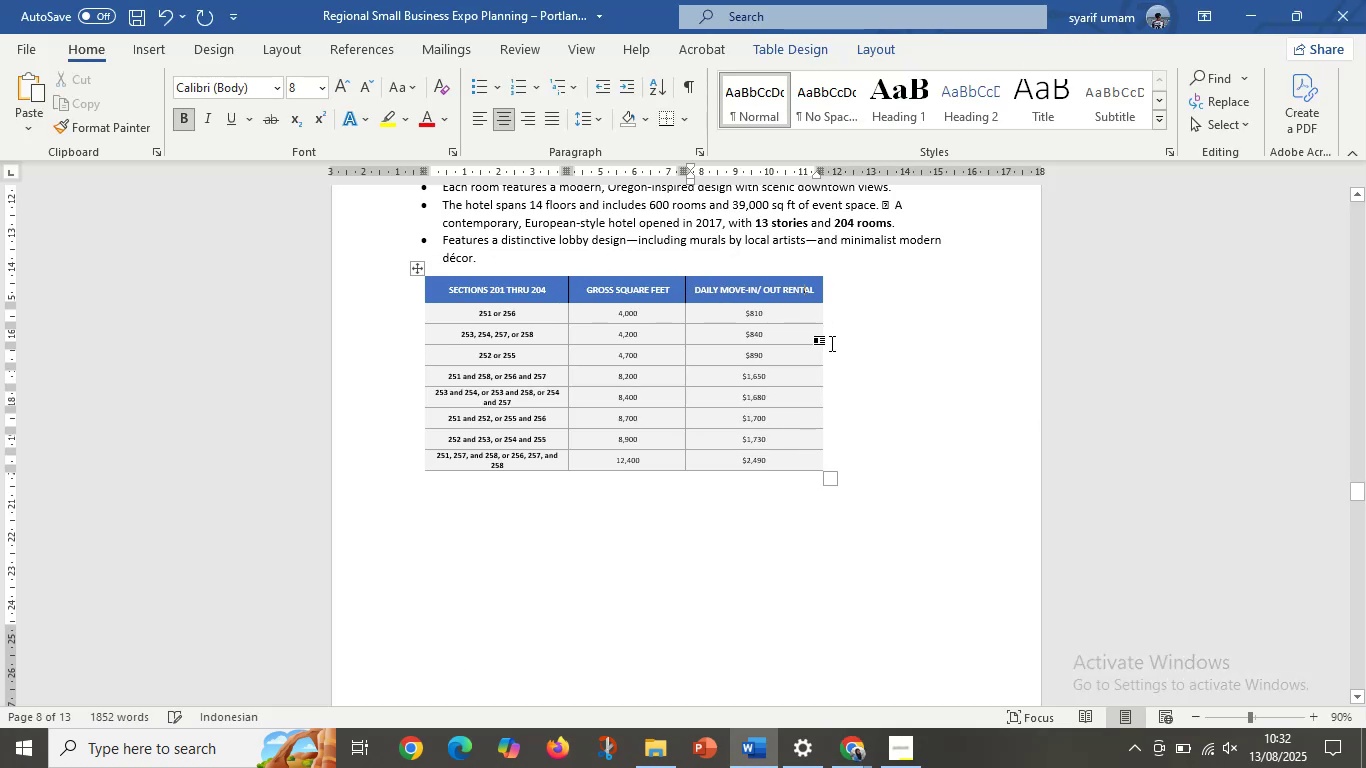 
scroll: coordinate [832, 343], scroll_direction: up, amount: 3.0
 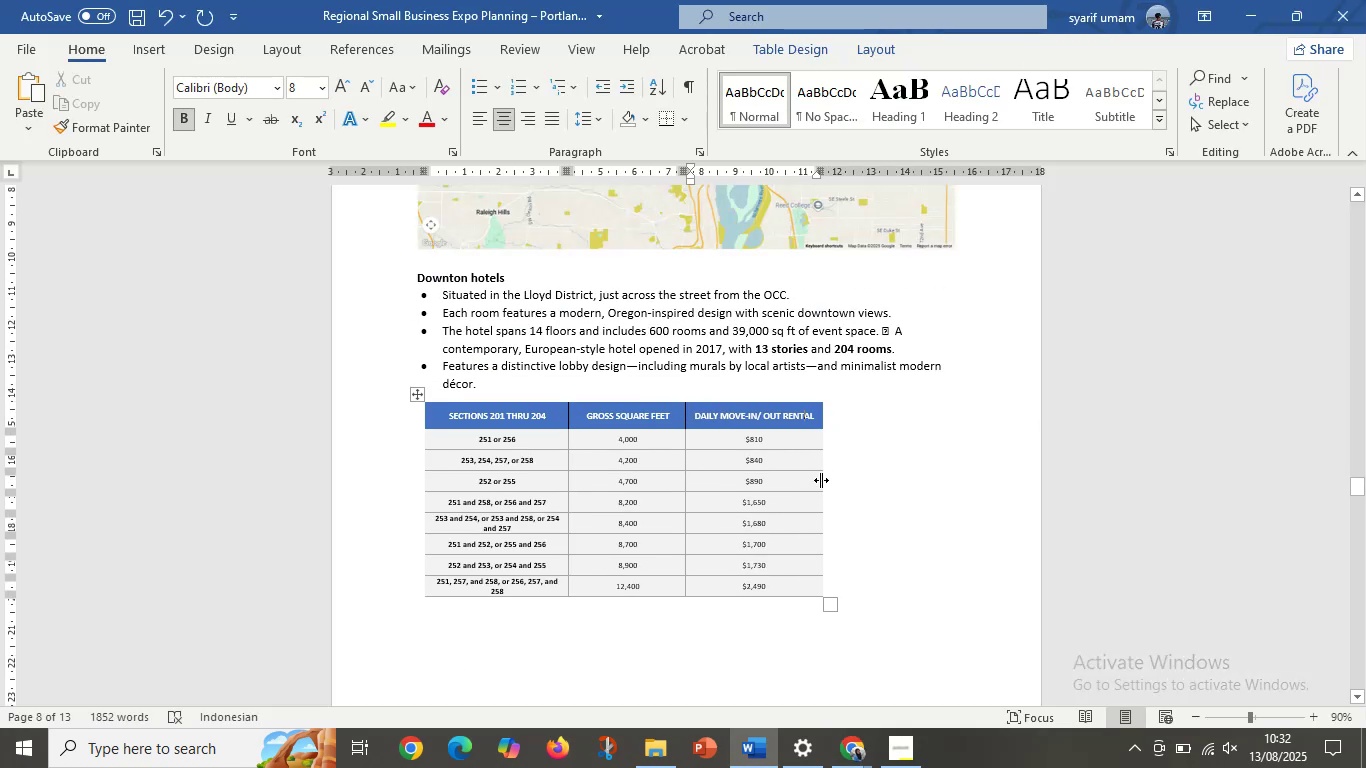 
left_click_drag(start_coordinate=[821, 480], to_coordinate=[954, 497])
 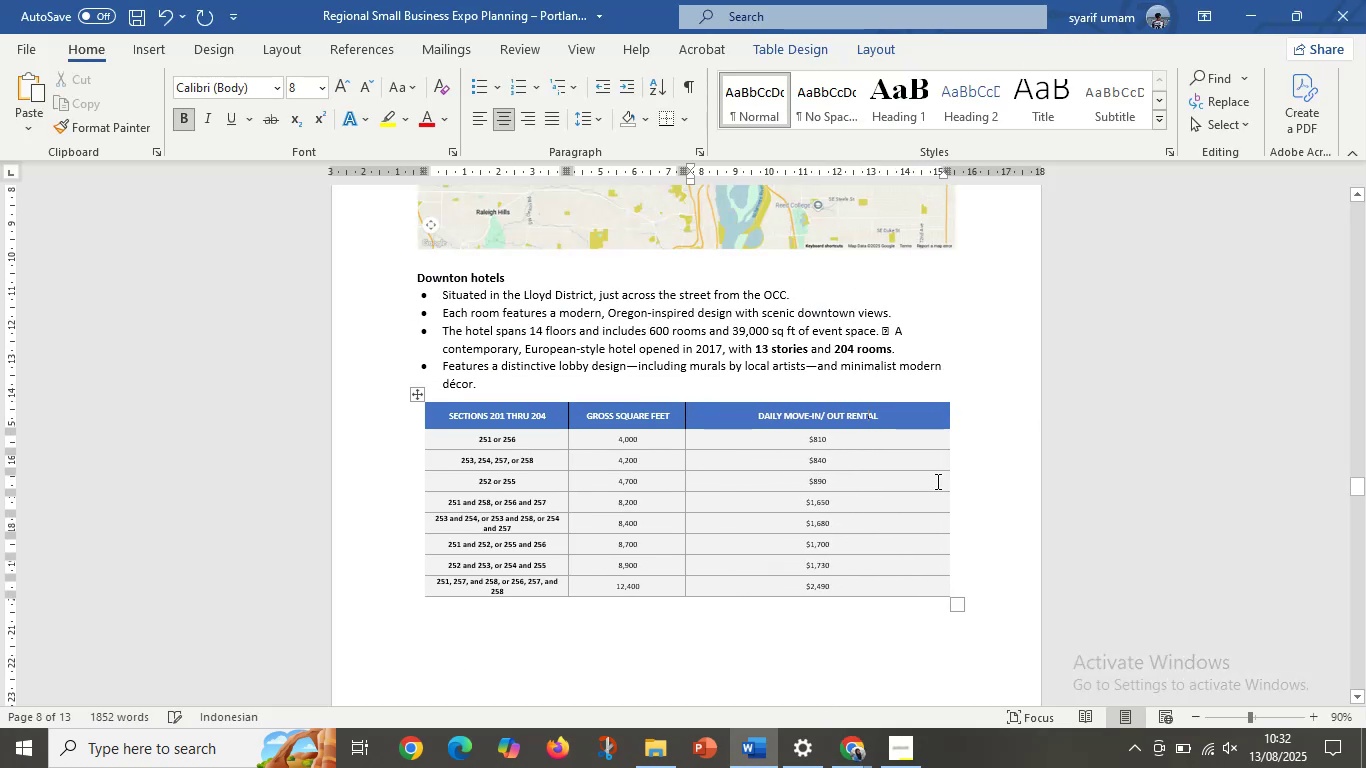 
key(Control+Z)
 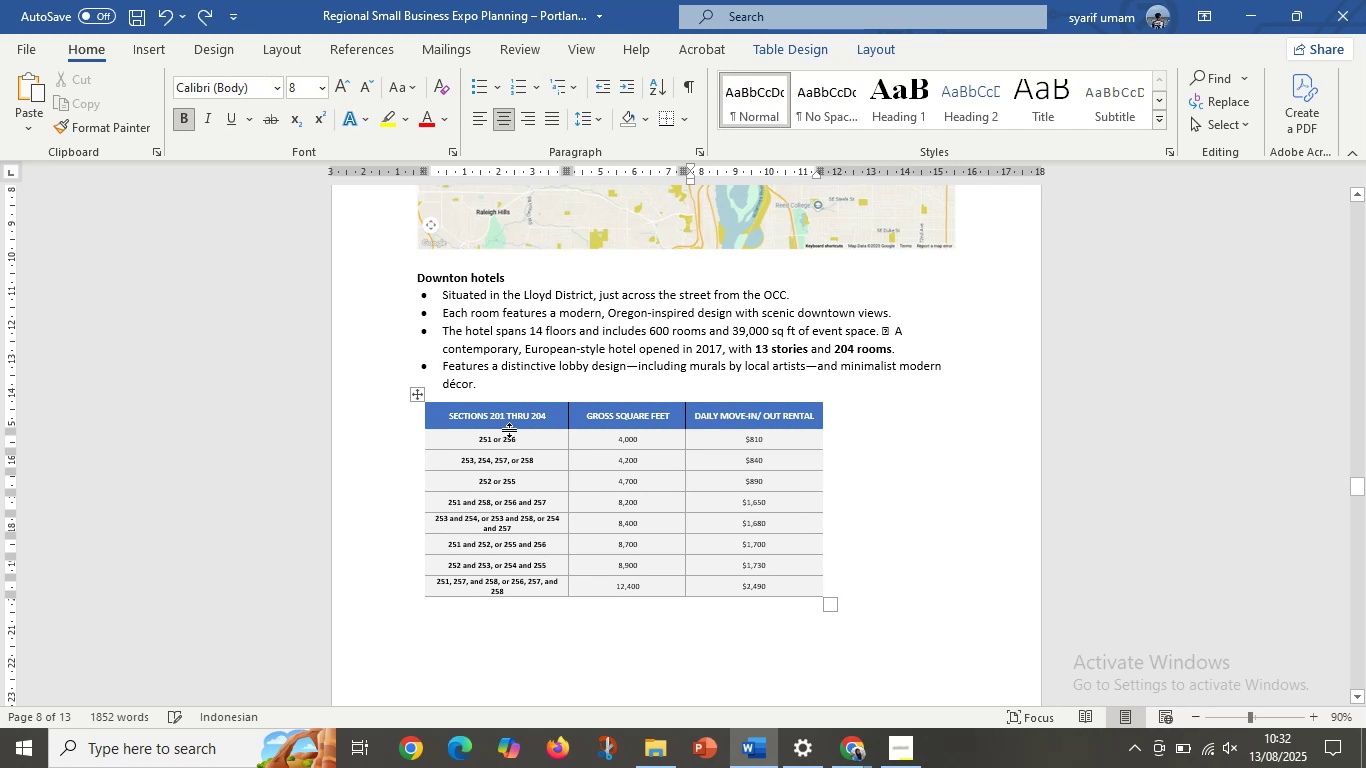 
left_click_drag(start_coordinate=[509, 430], to_coordinate=[526, 441])
 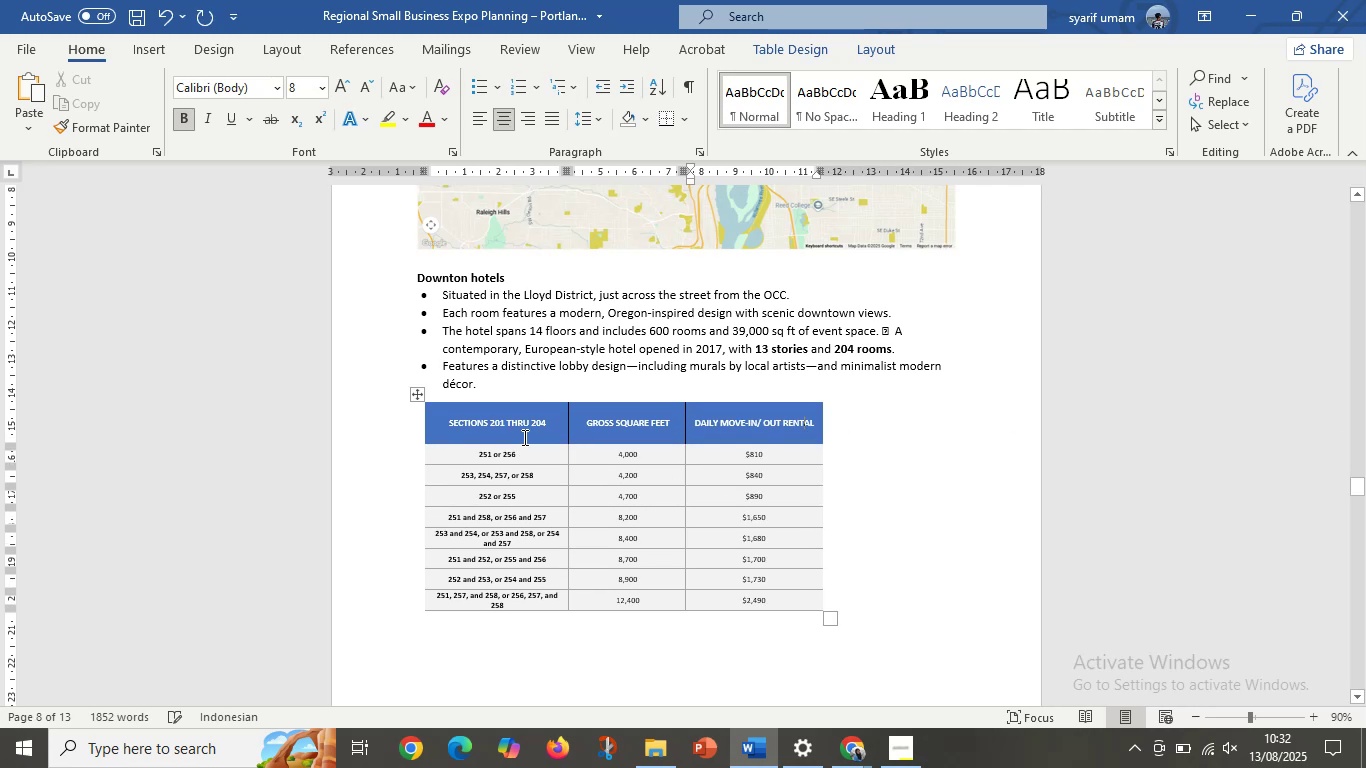 
key(Control+Z)
 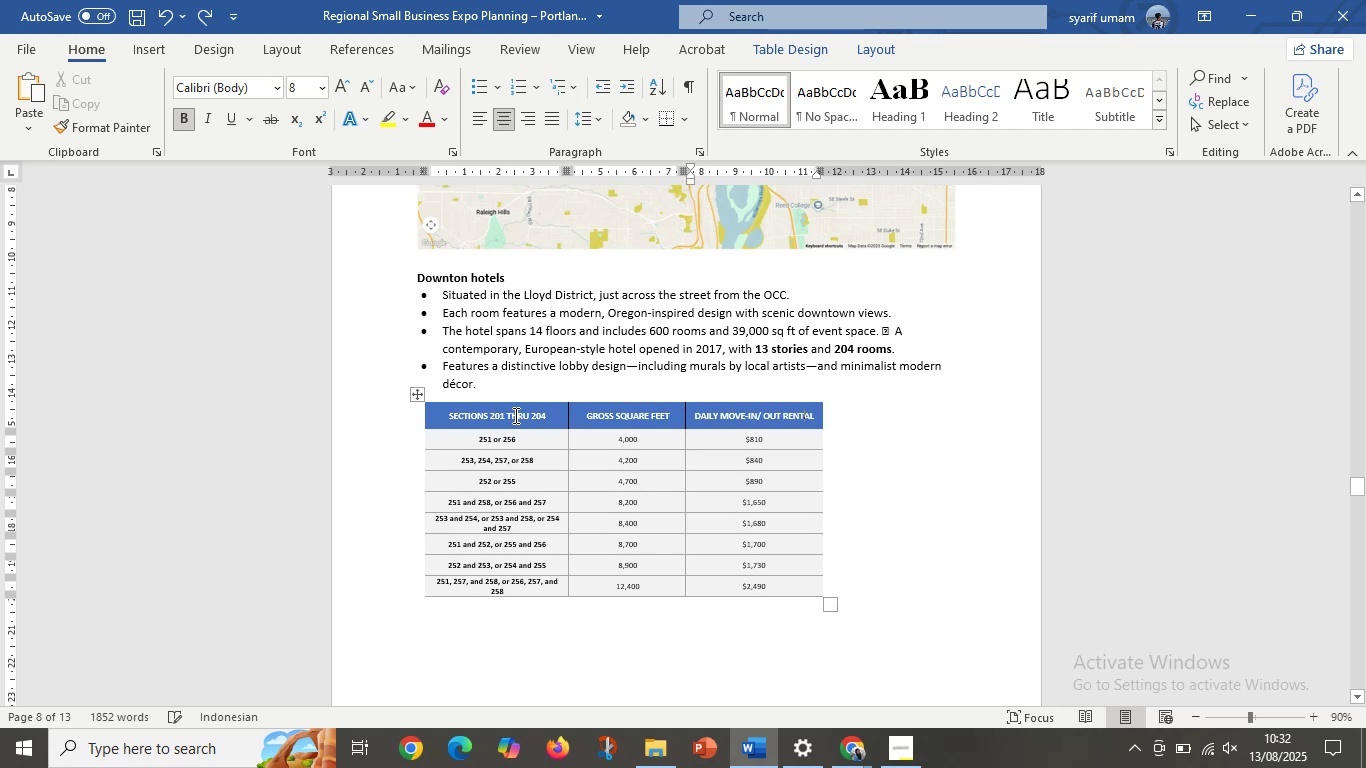 
left_click_drag(start_coordinate=[514, 415], to_coordinate=[710, 574])
 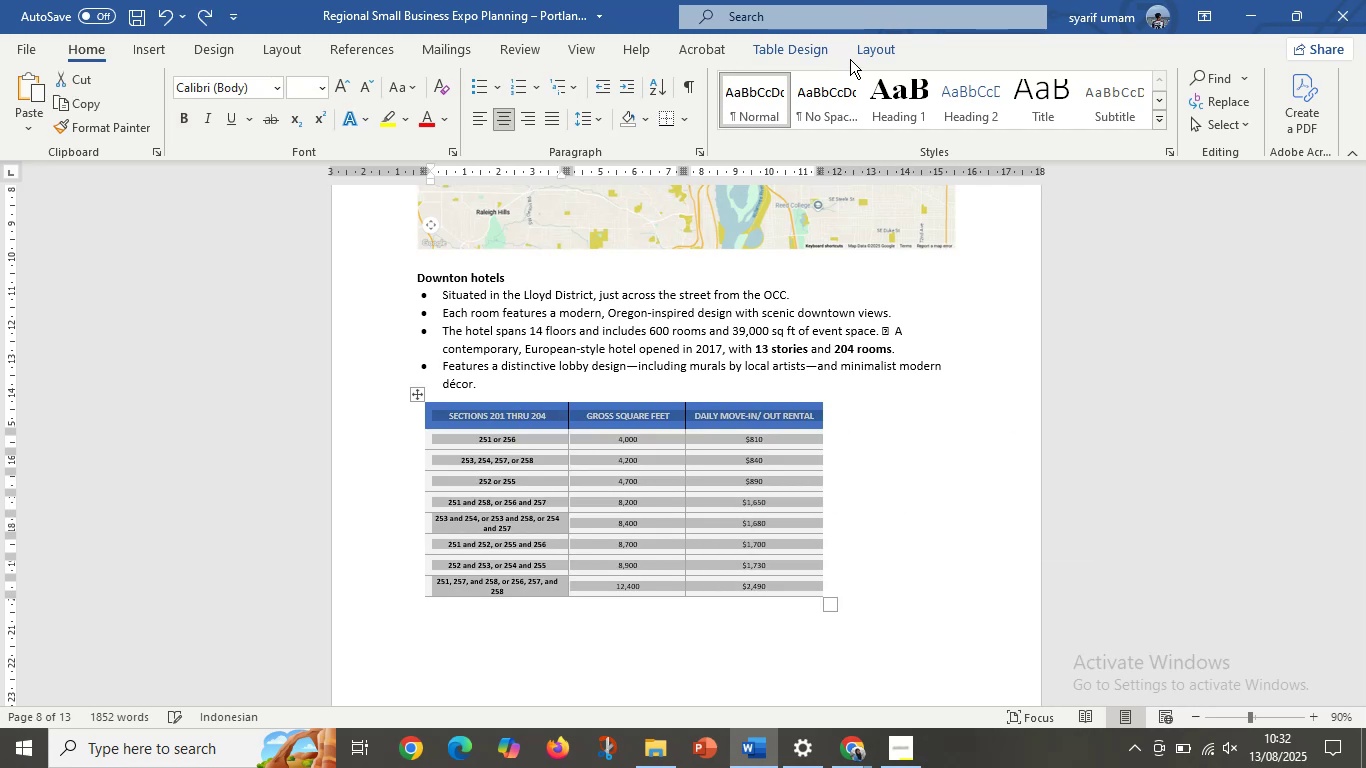 
left_click([851, 58])
 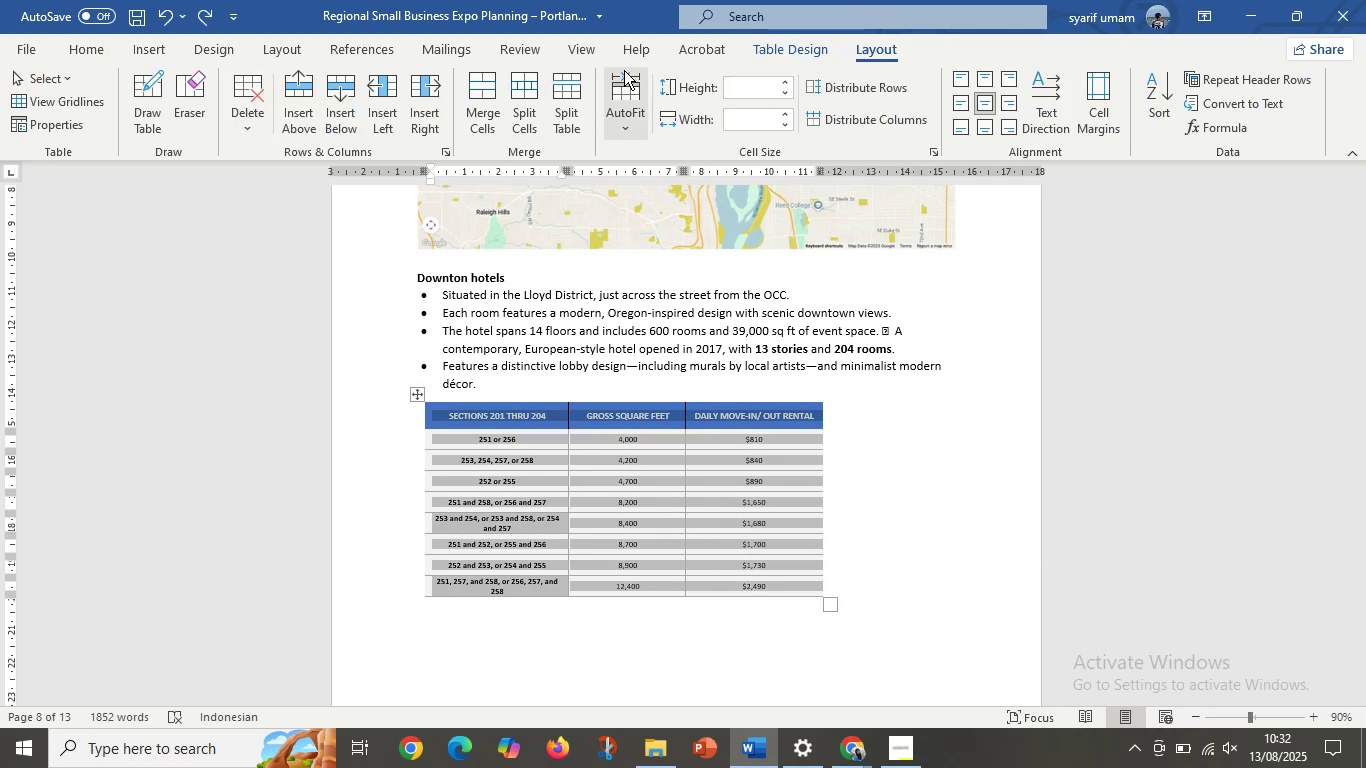 
left_click([799, 49])
 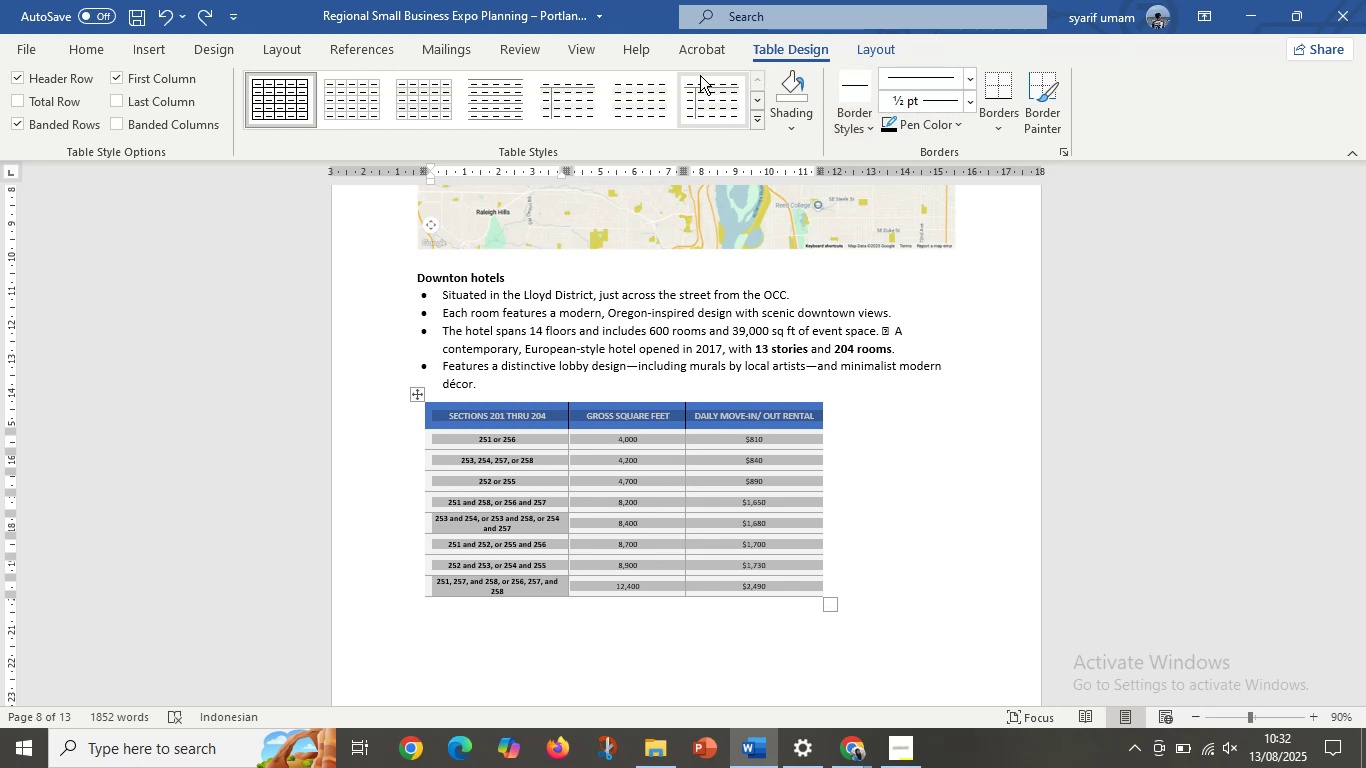 
left_click([881, 45])
 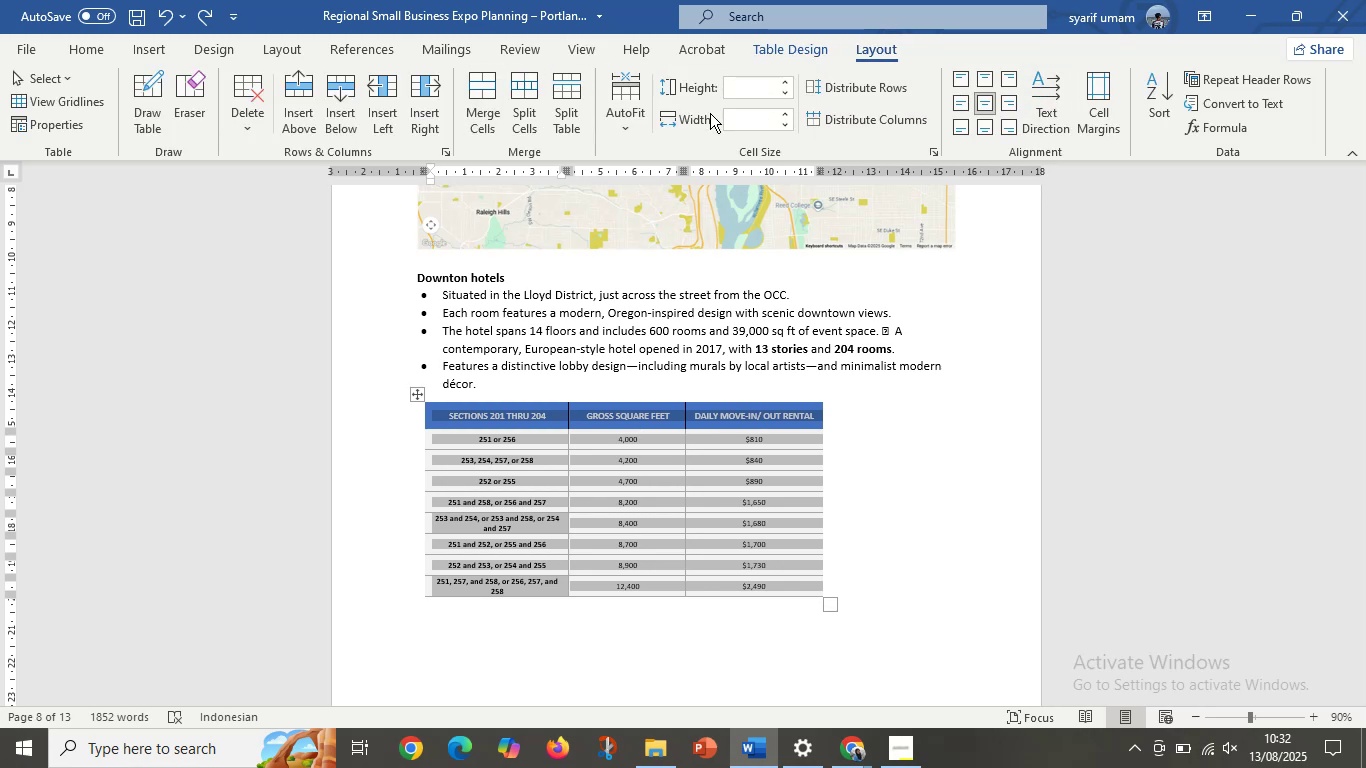 
left_click([785, 114])
 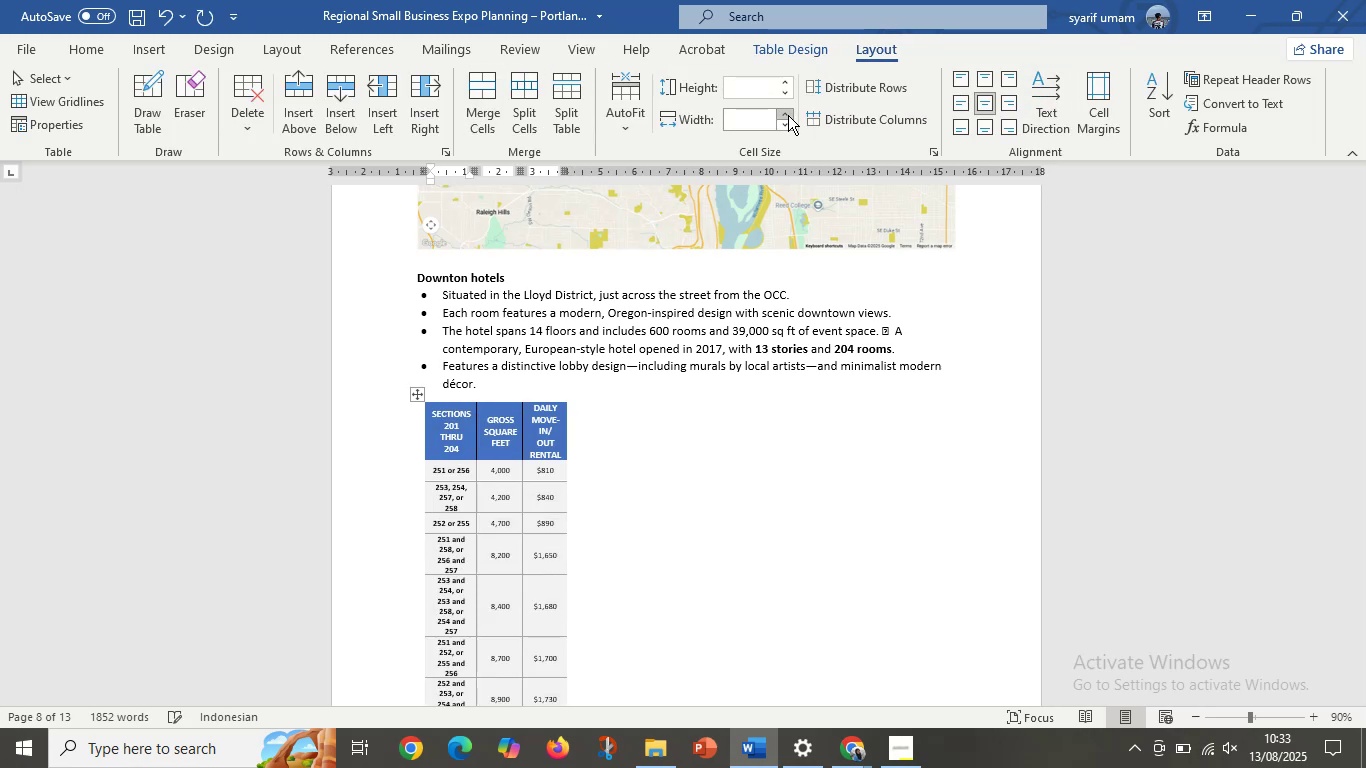 
double_click([788, 115])
 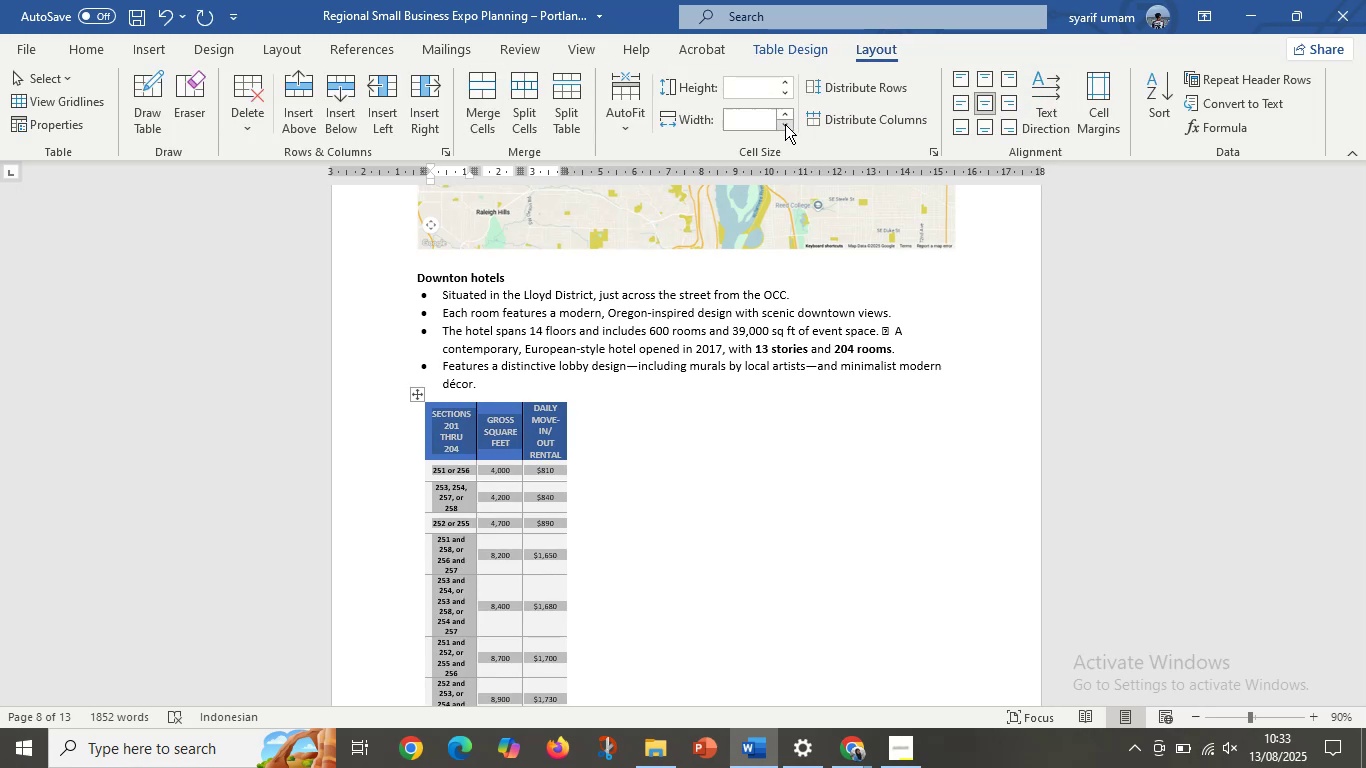 
double_click([785, 124])
 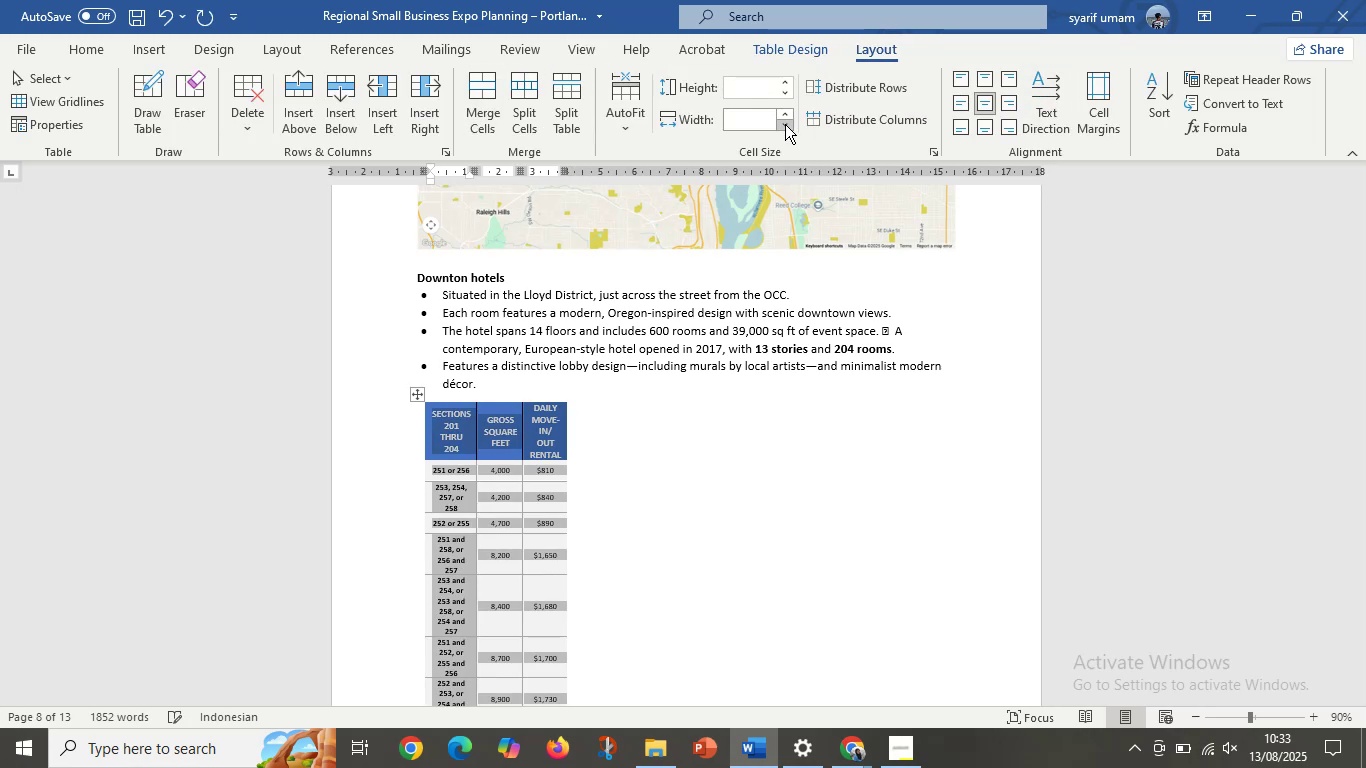 
triple_click([785, 124])
 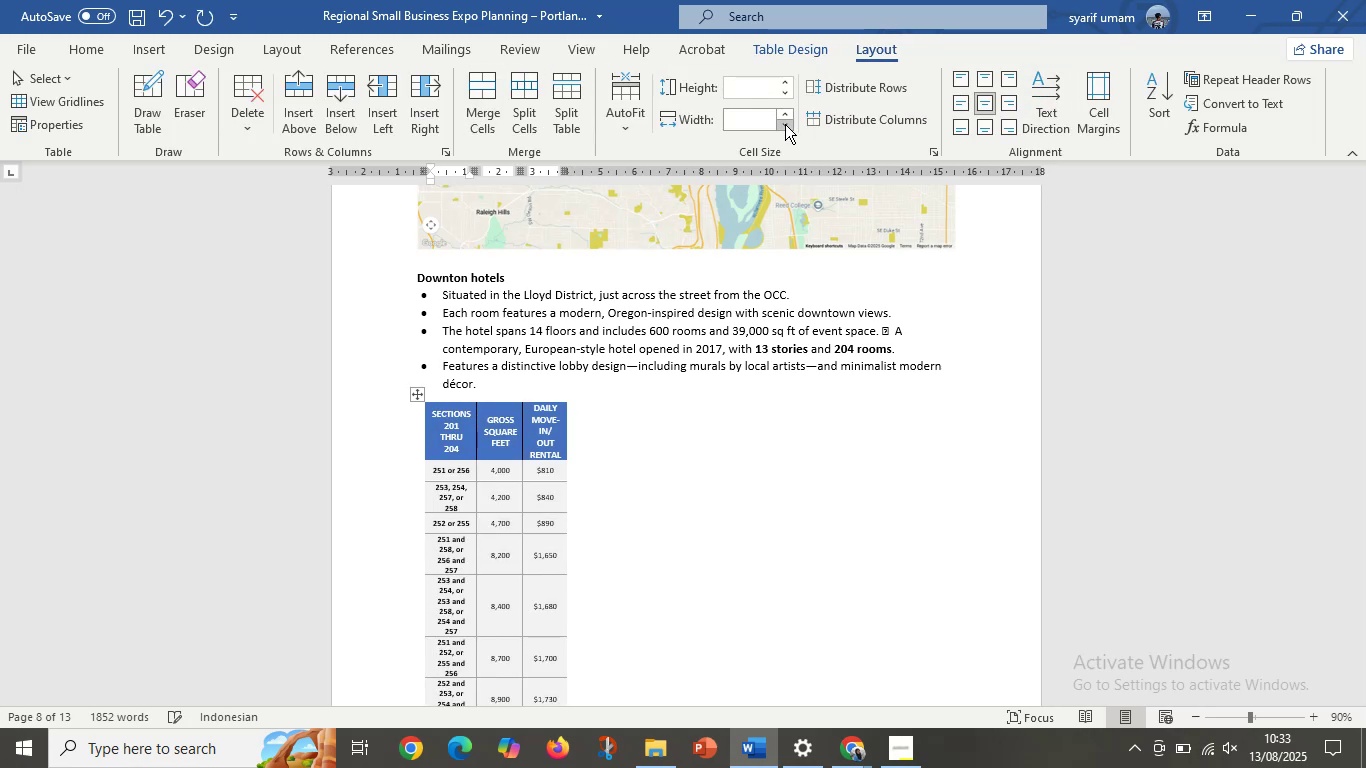 
triple_click([785, 124])
 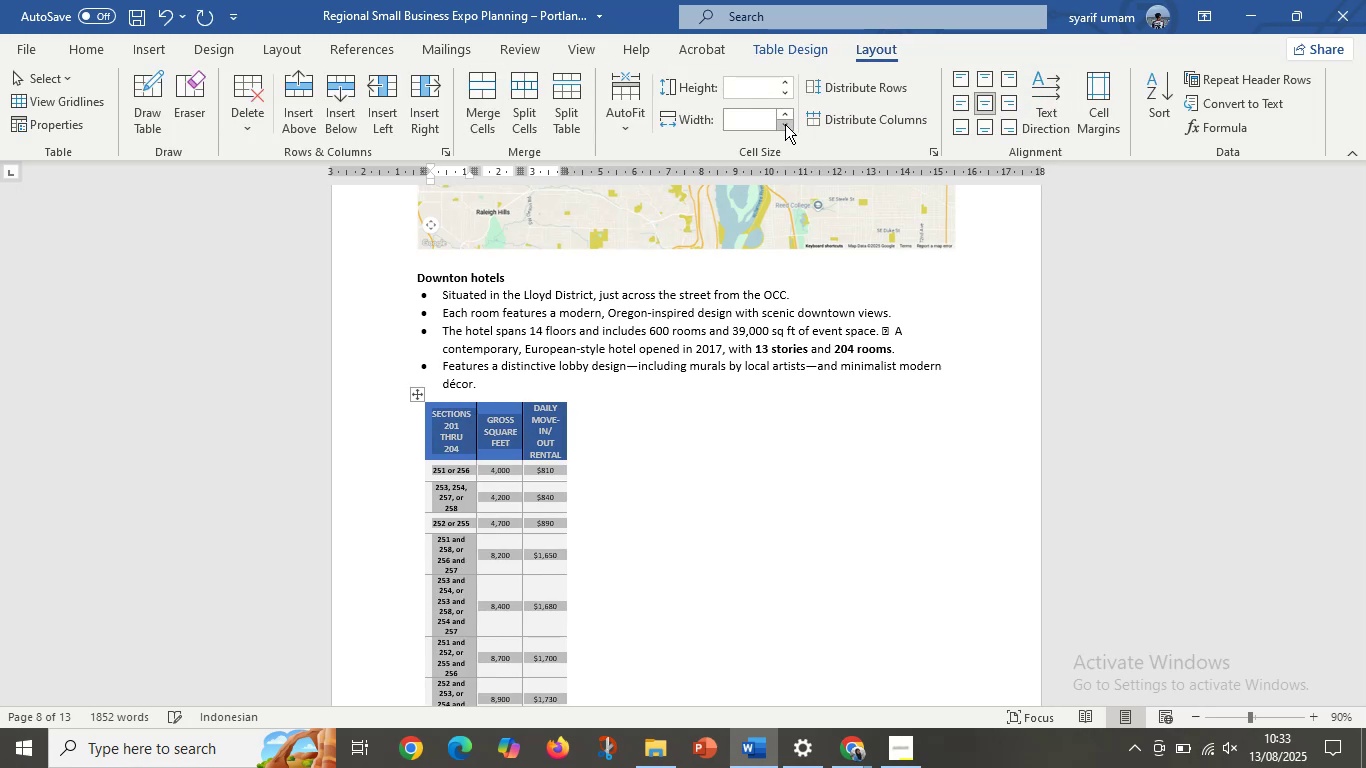 
triple_click([785, 124])
 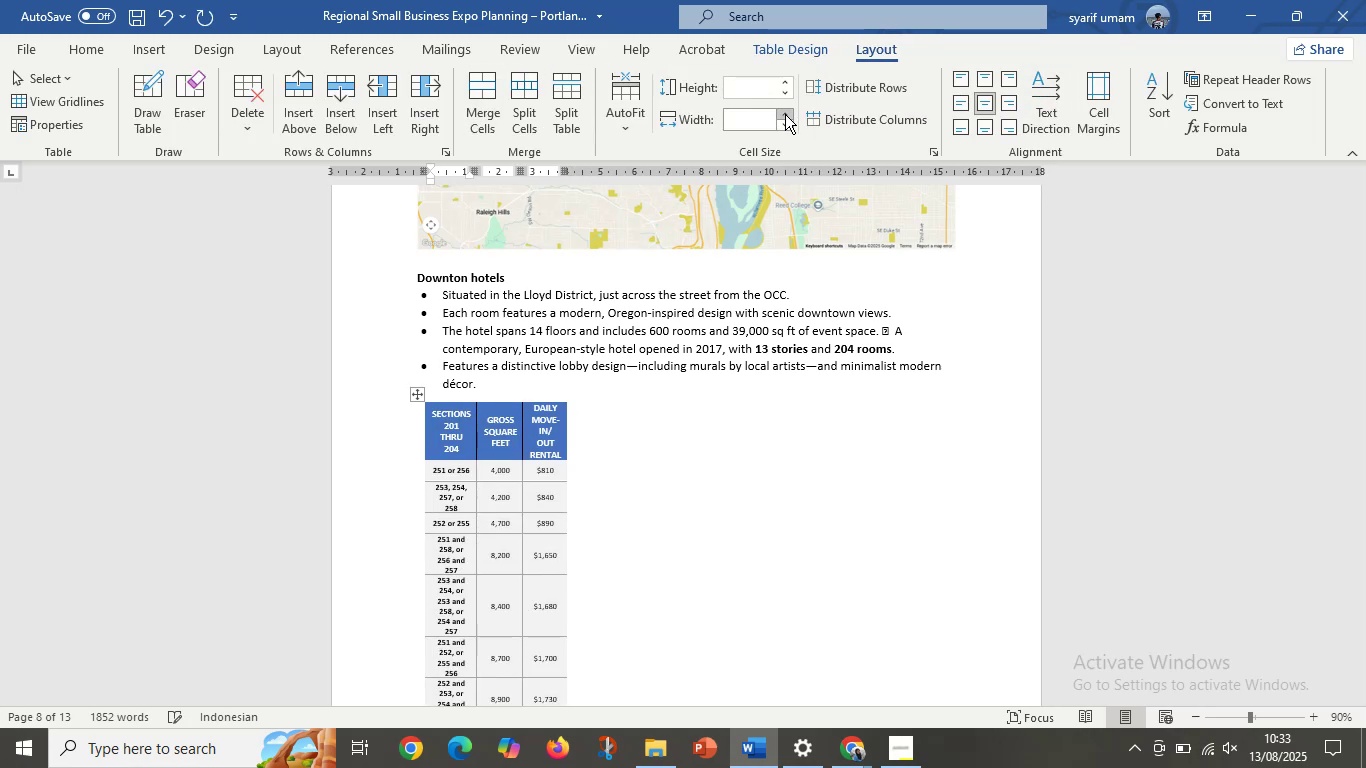 
double_click([785, 114])
 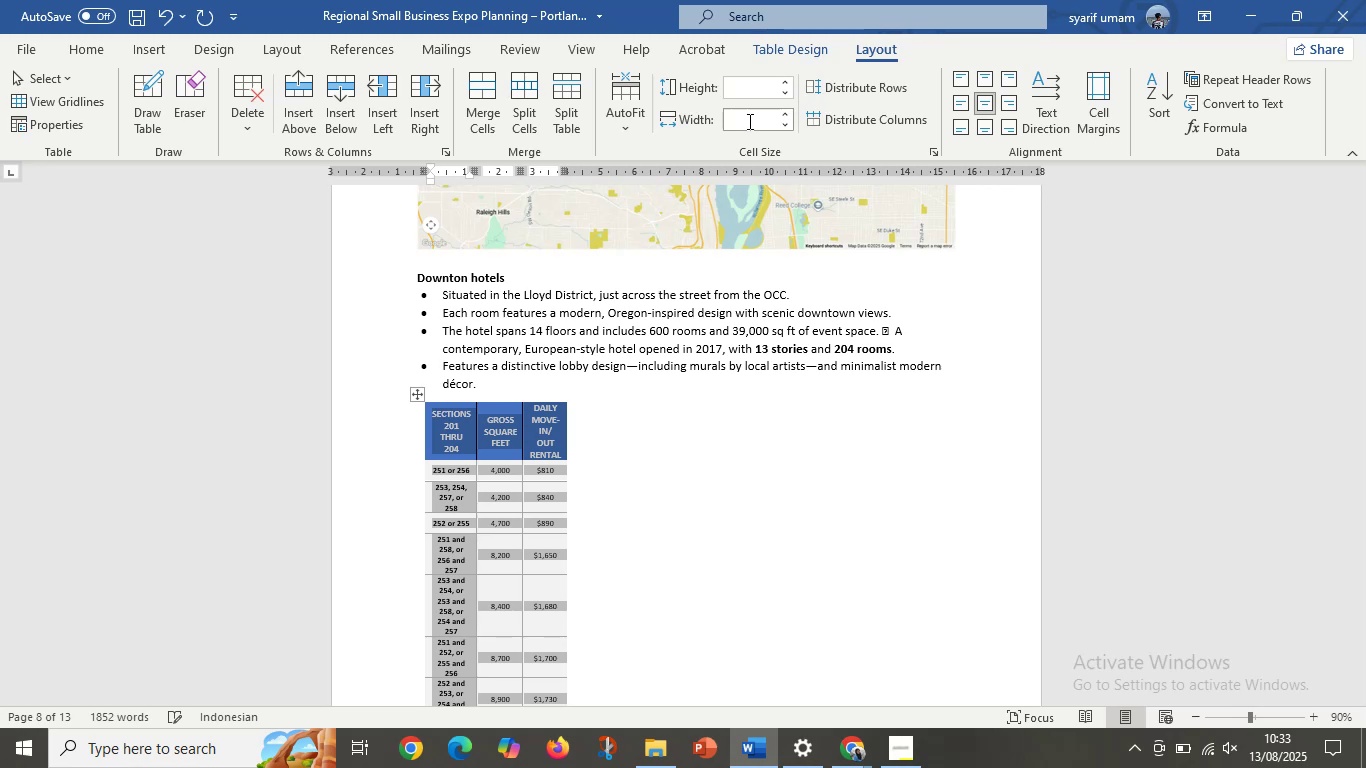 
triple_click([748, 121])
 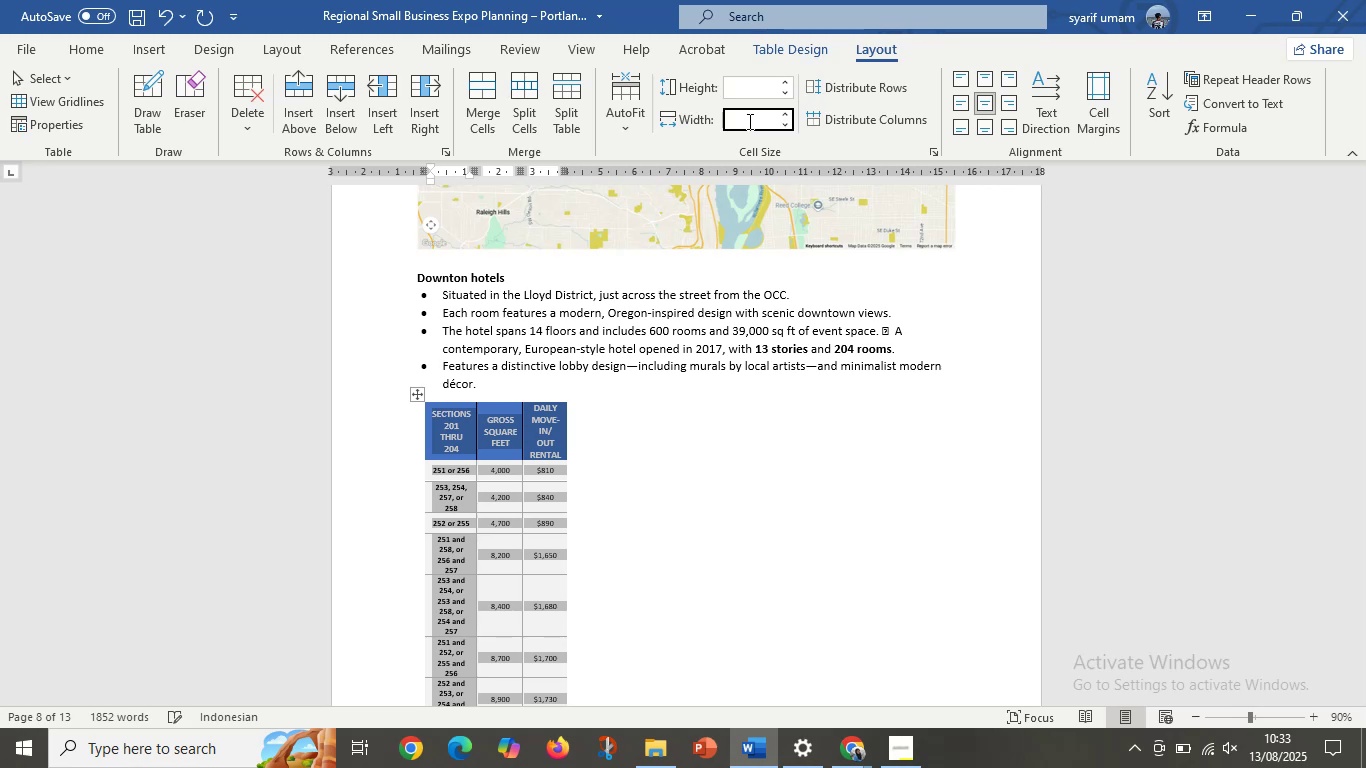 
key(2)
 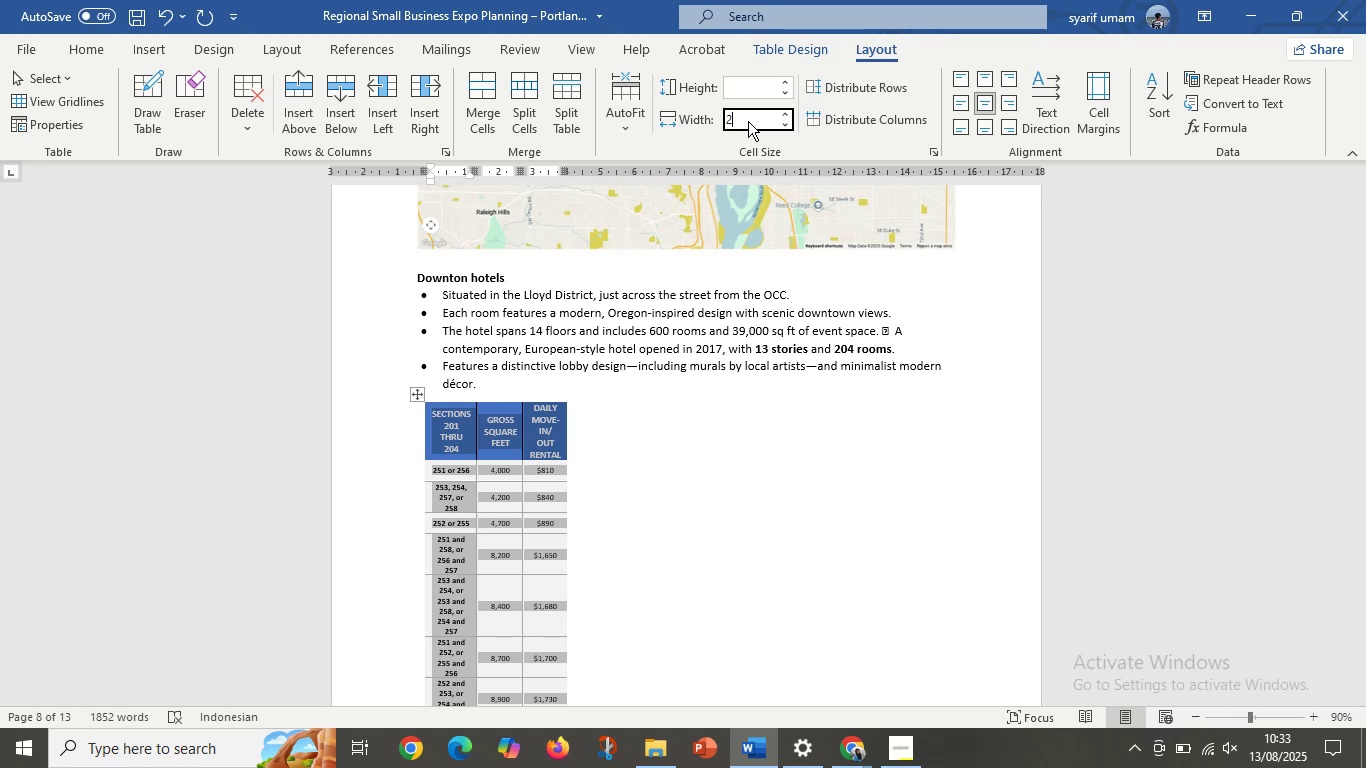 
key(Enter)
 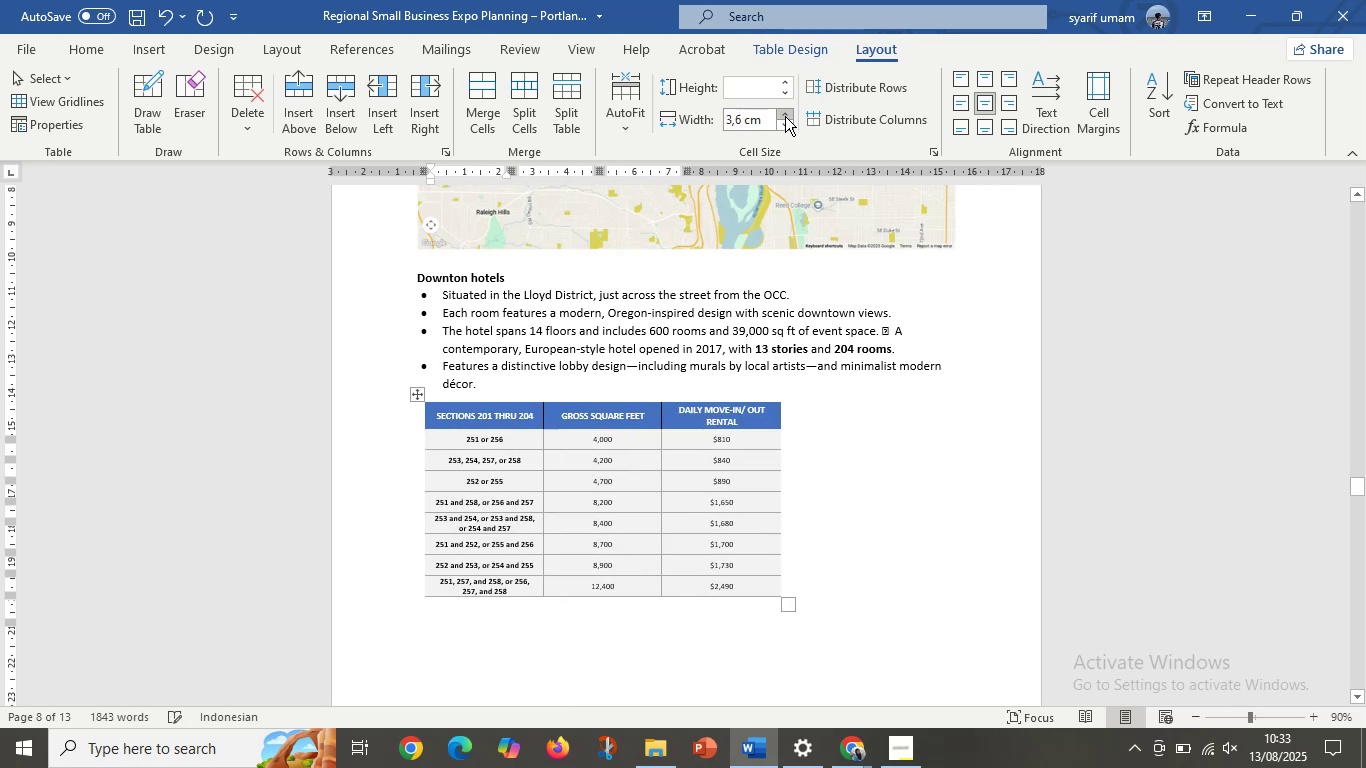 
wait(5.23)
 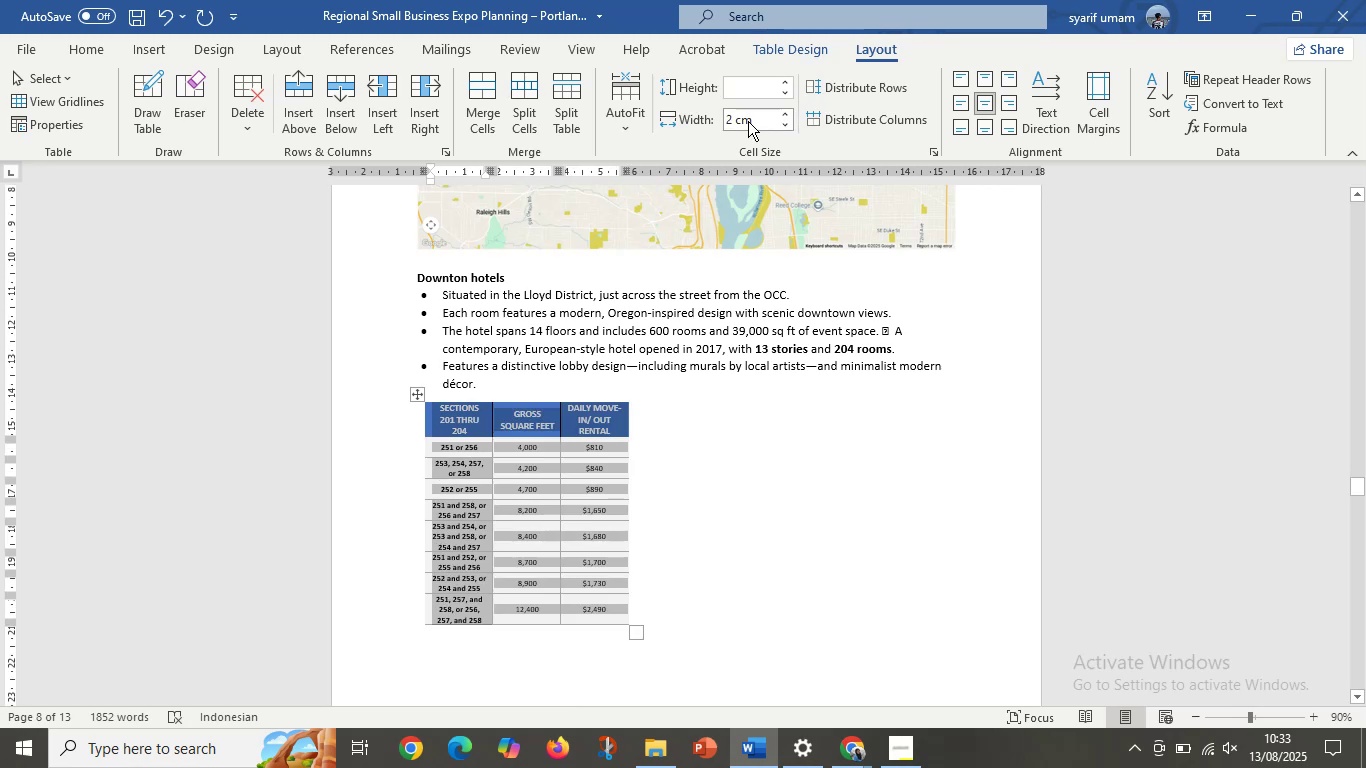 
left_click([785, 116])
 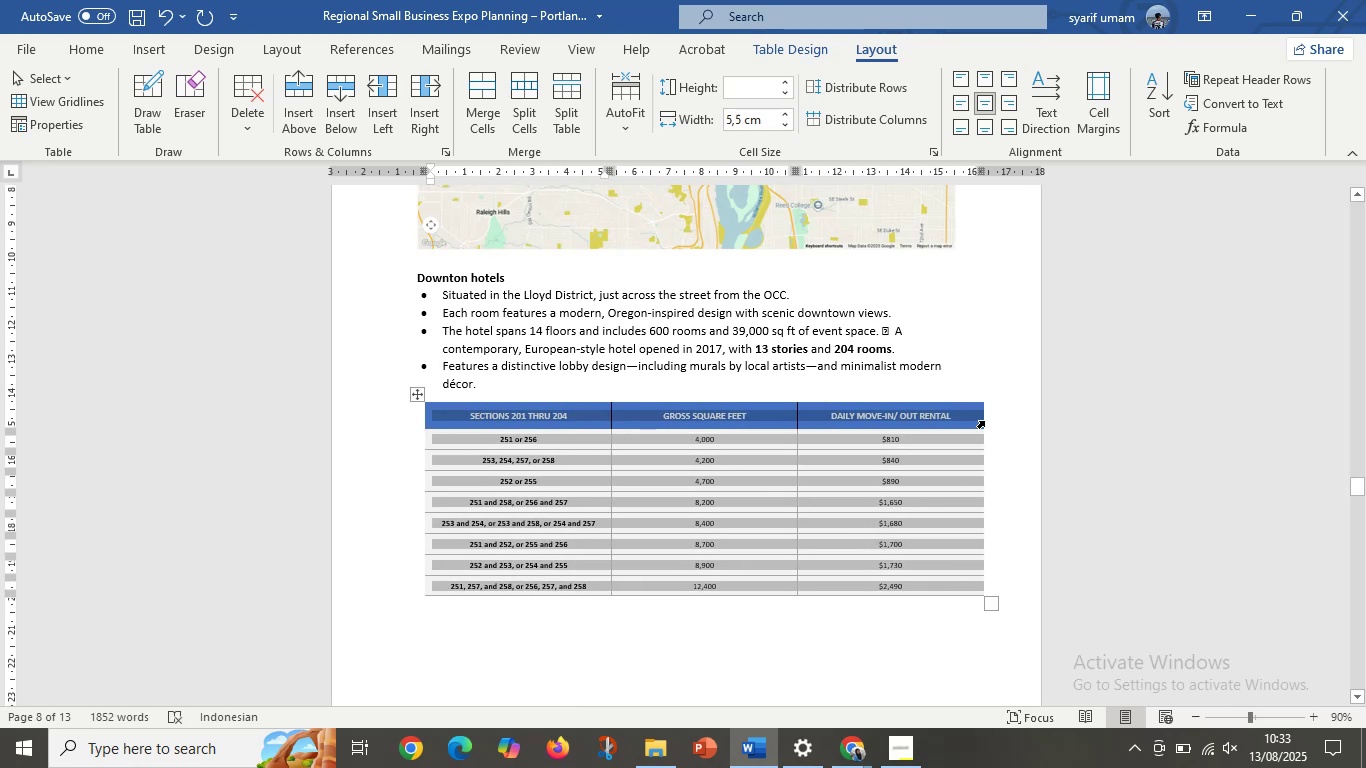 
left_click_drag(start_coordinate=[983, 421], to_coordinate=[955, 428])
 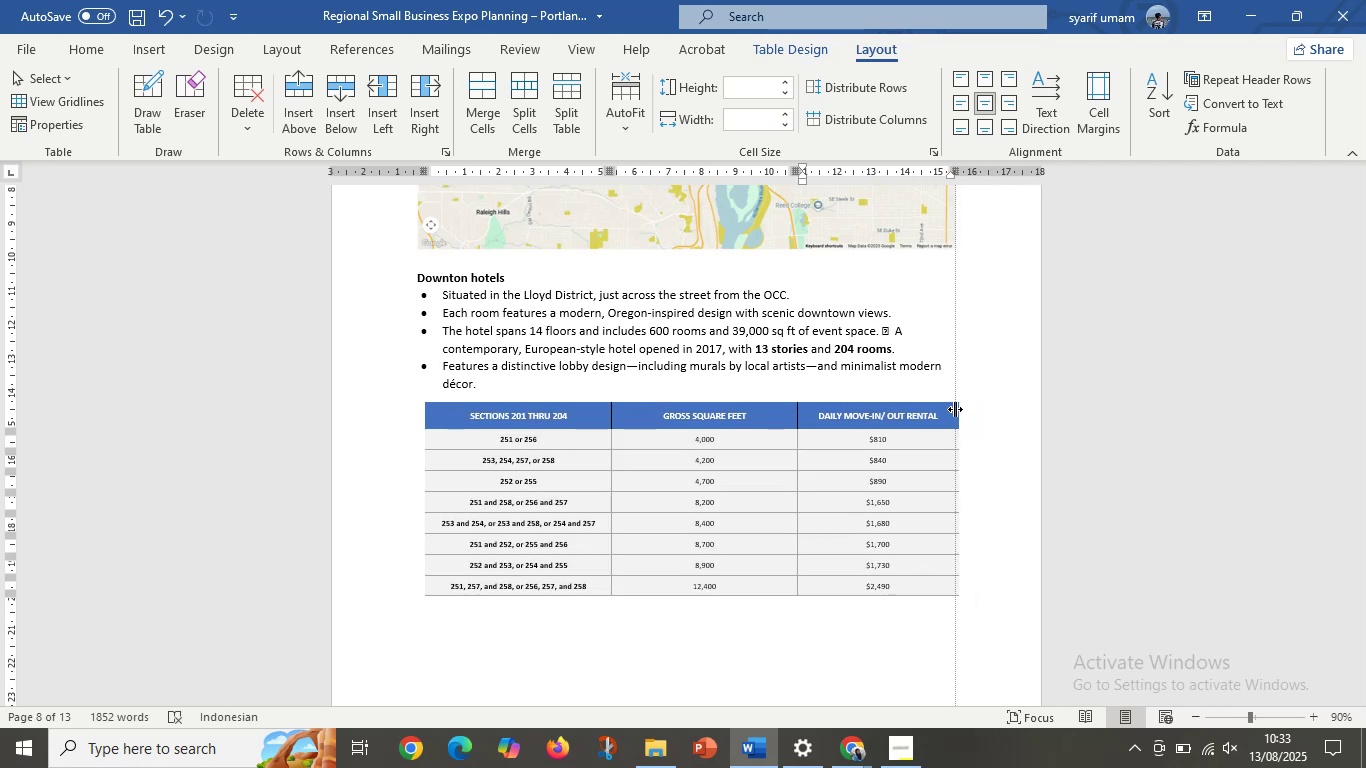 
wait(6.99)
 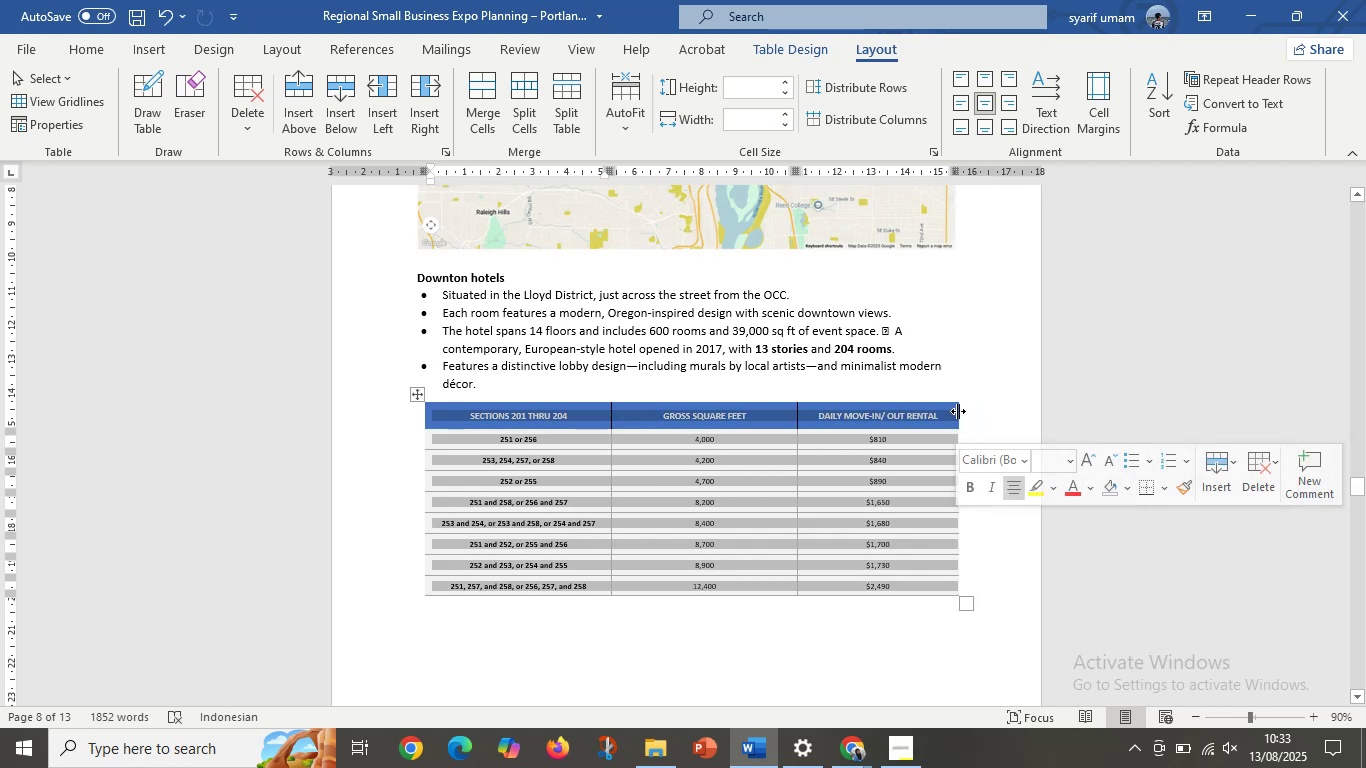 
left_click([620, 437])
 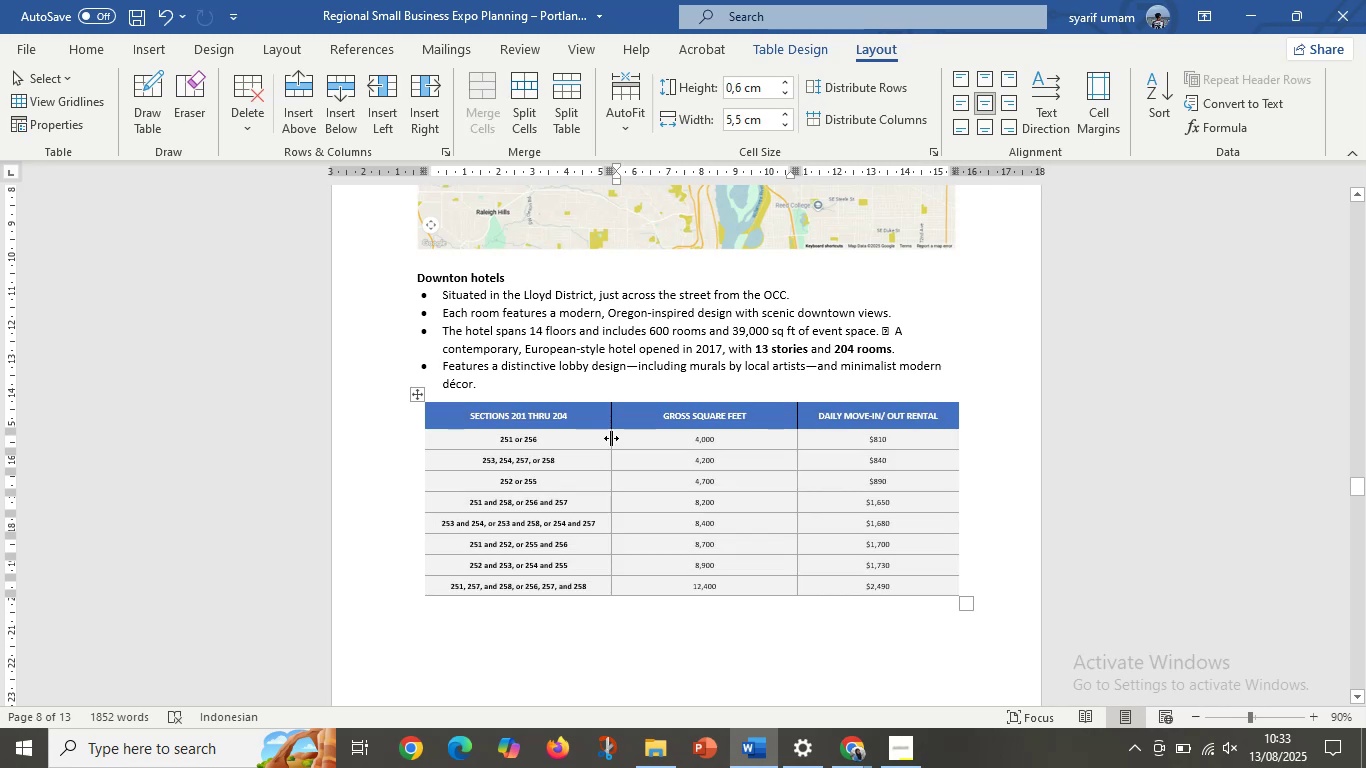 
left_click_drag(start_coordinate=[611, 438], to_coordinate=[590, 447])
 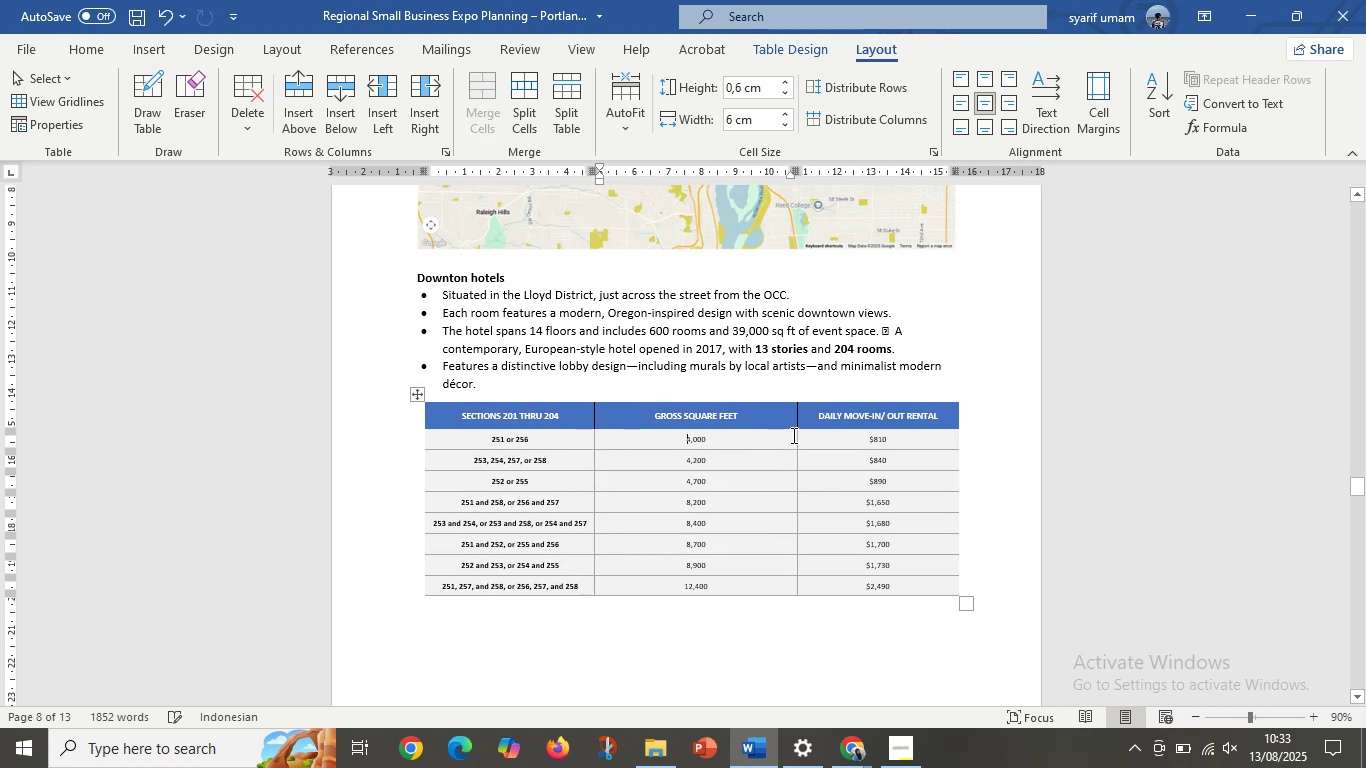 
left_click_drag(start_coordinate=[797, 432], to_coordinate=[789, 434])
 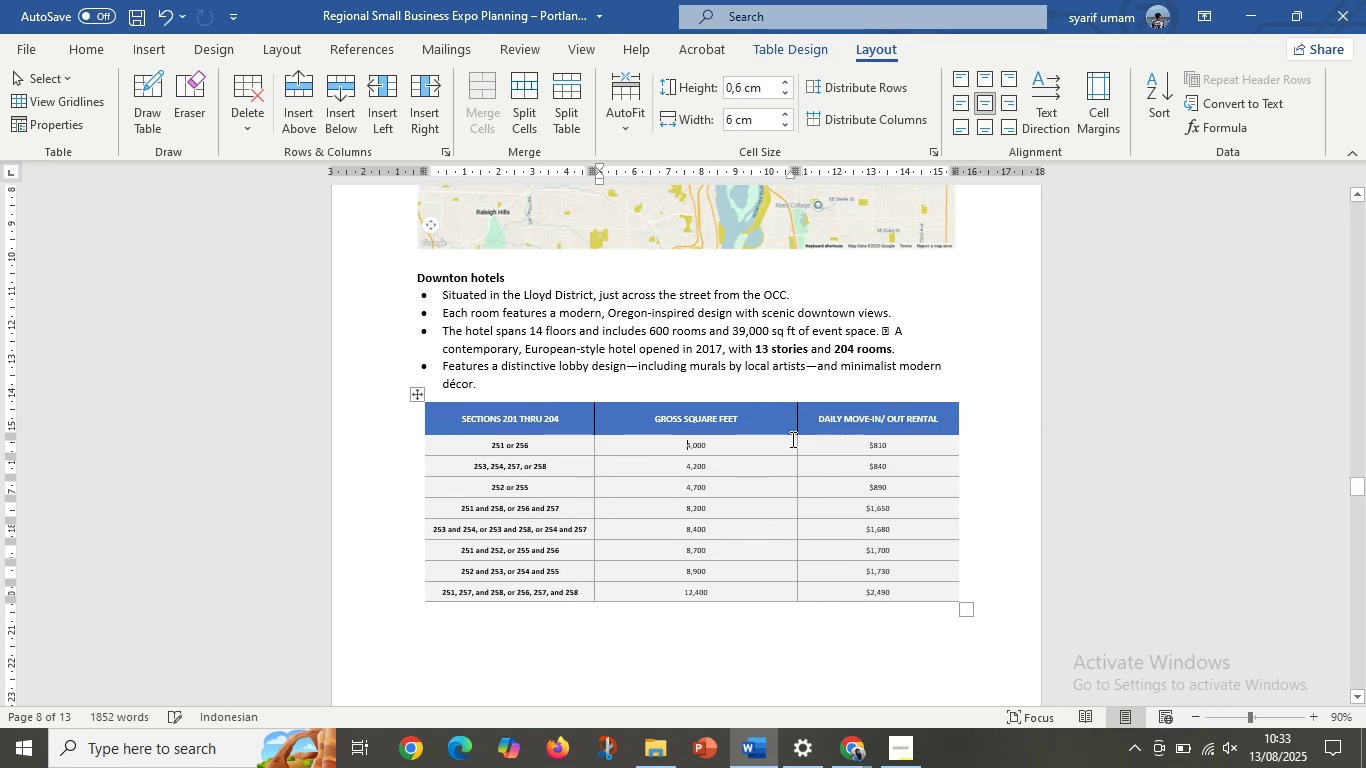 
key(Control+Z)
 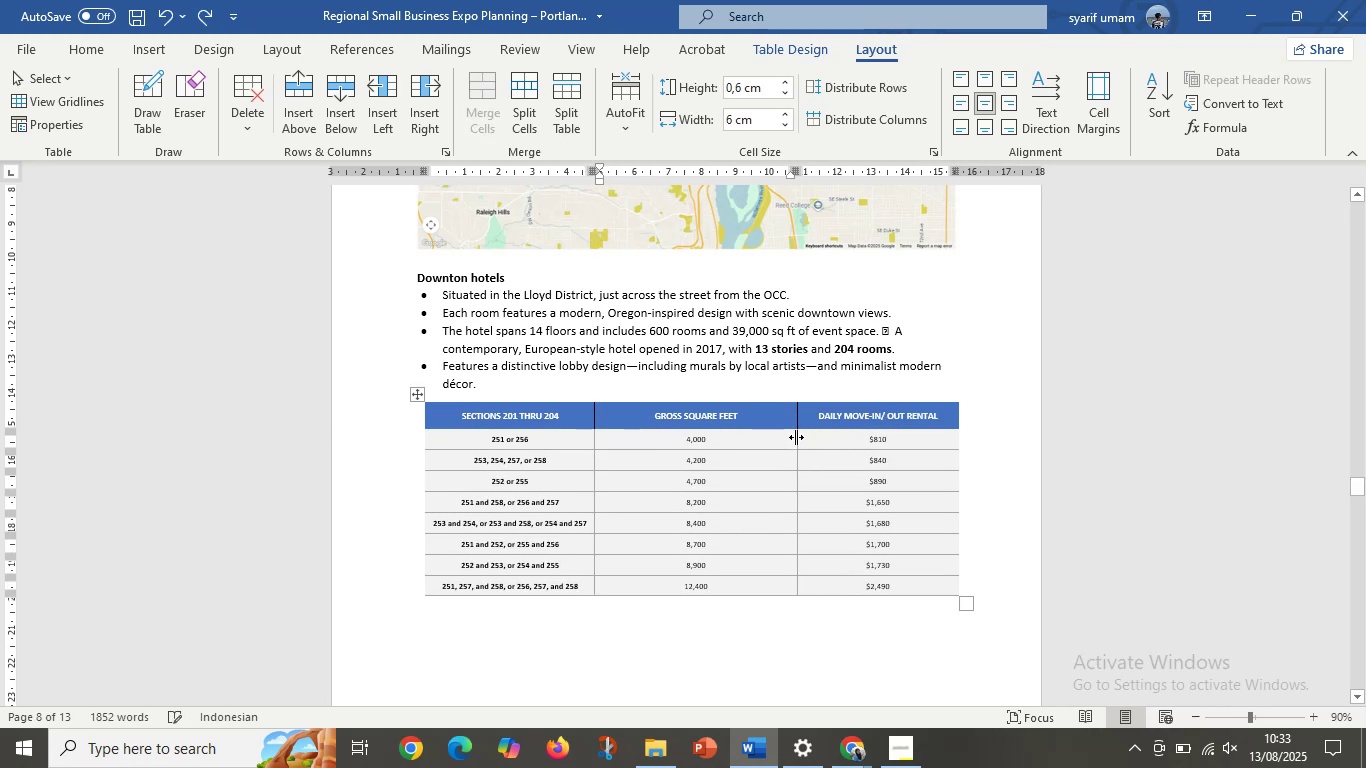 
left_click_drag(start_coordinate=[796, 437], to_coordinate=[789, 437])
 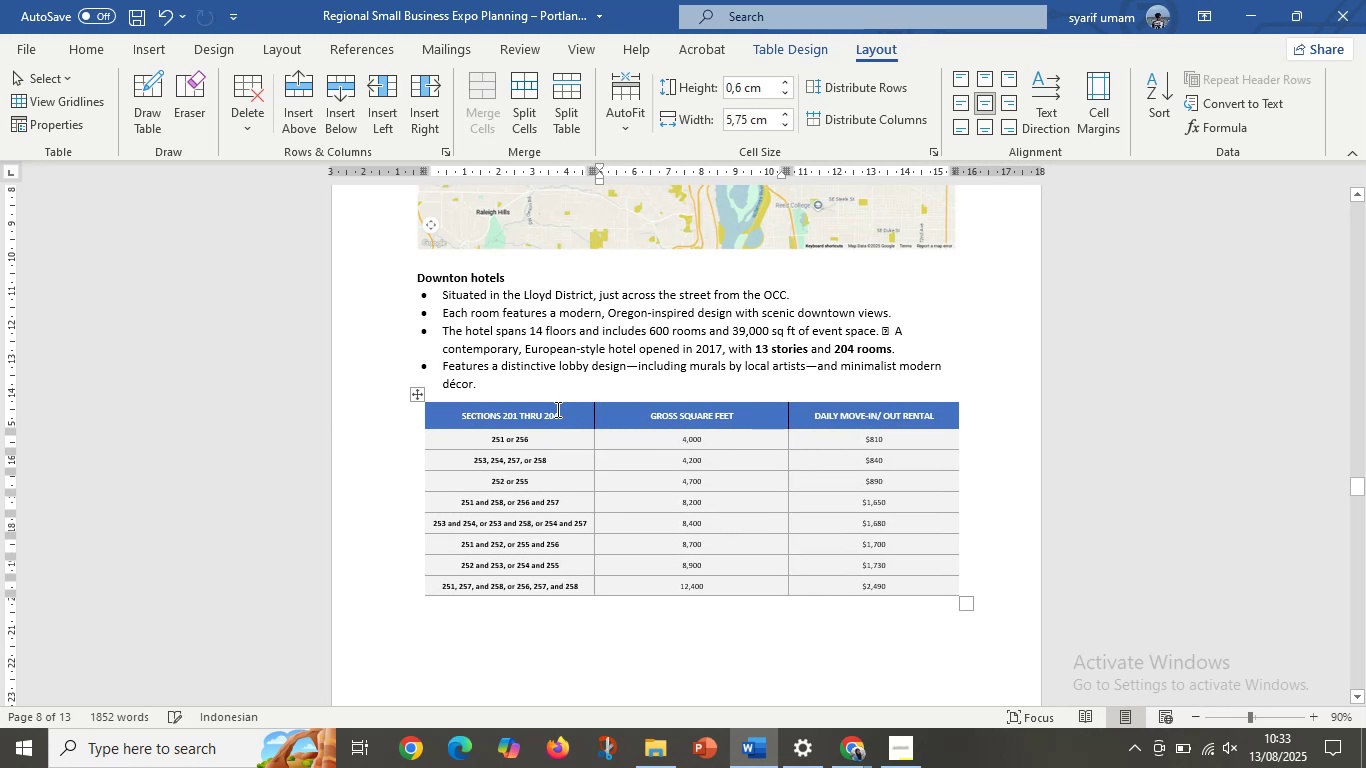 
left_click_drag(start_coordinate=[555, 409], to_coordinate=[866, 585])
 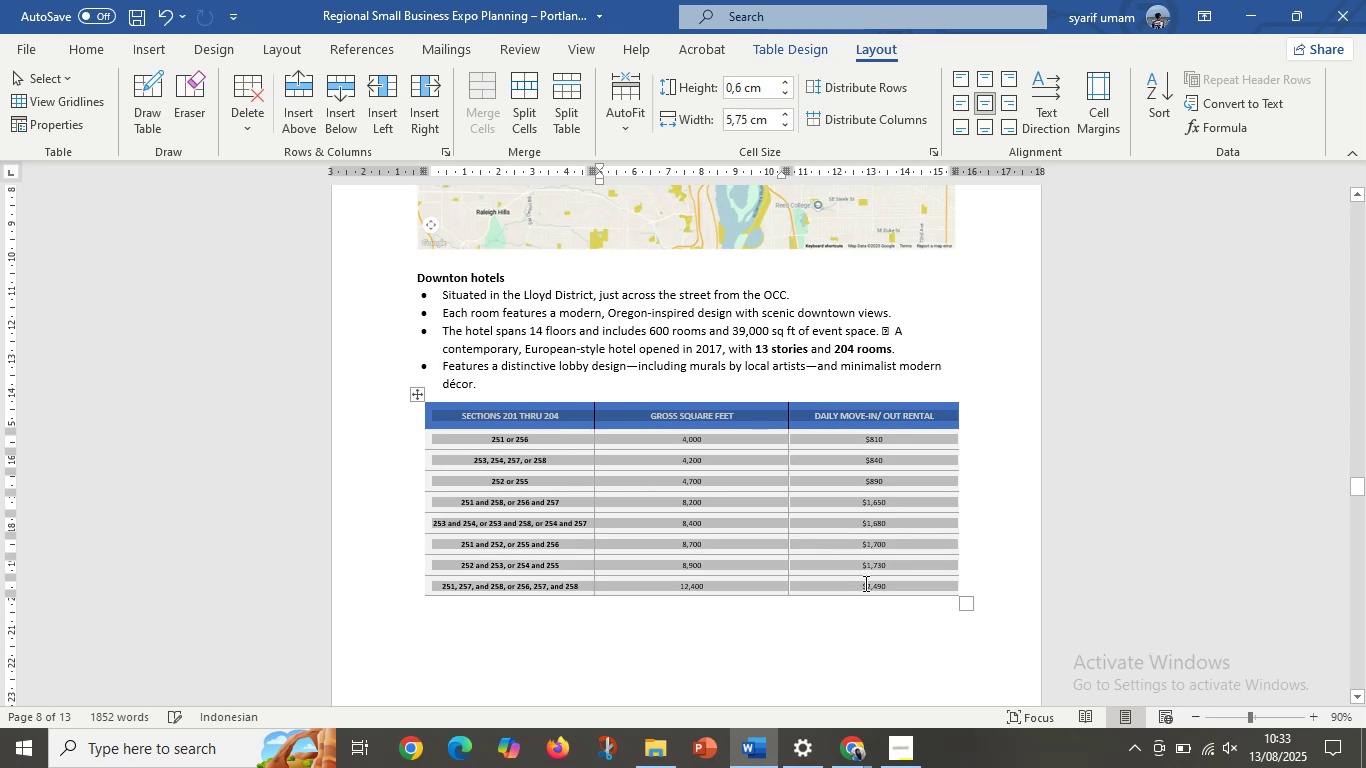 
key(Control+V)
 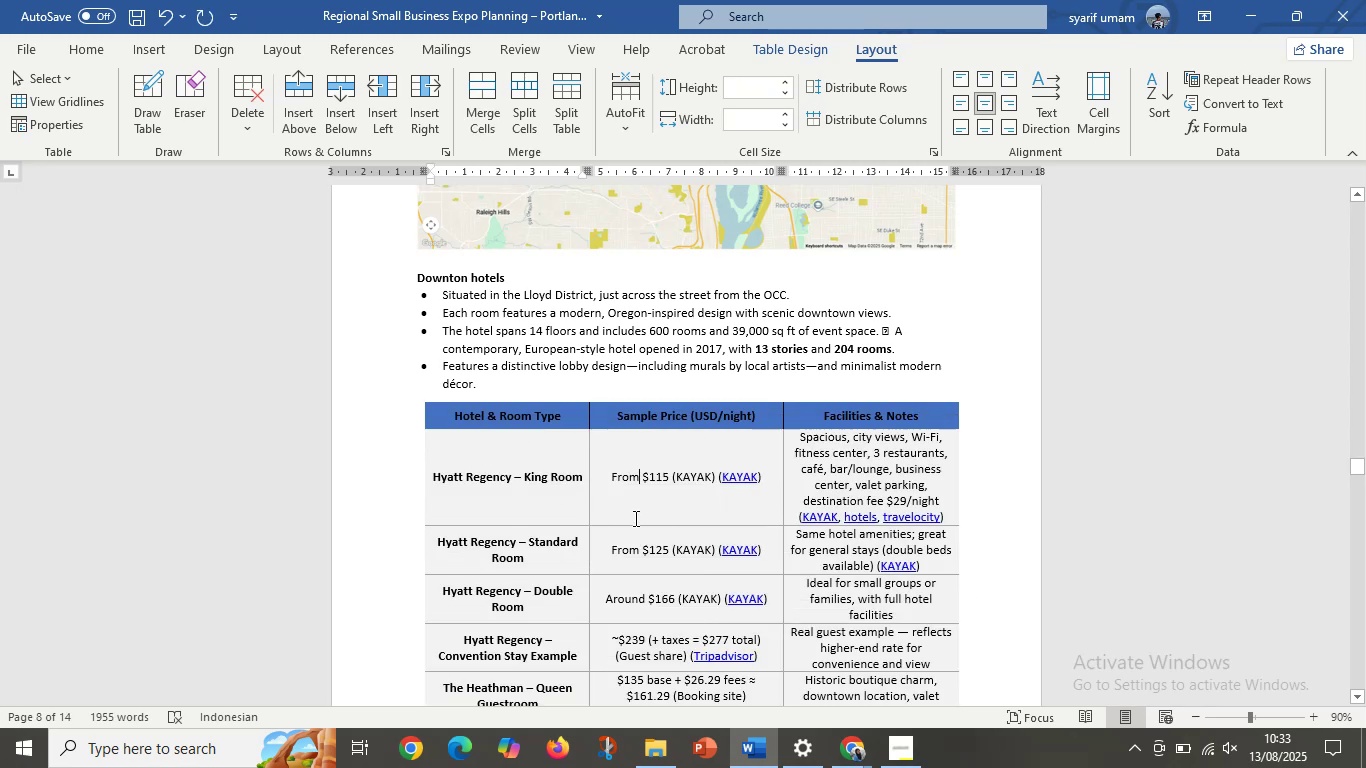 
scroll: coordinate [685, 500], scroll_direction: down, amount: 1.0
 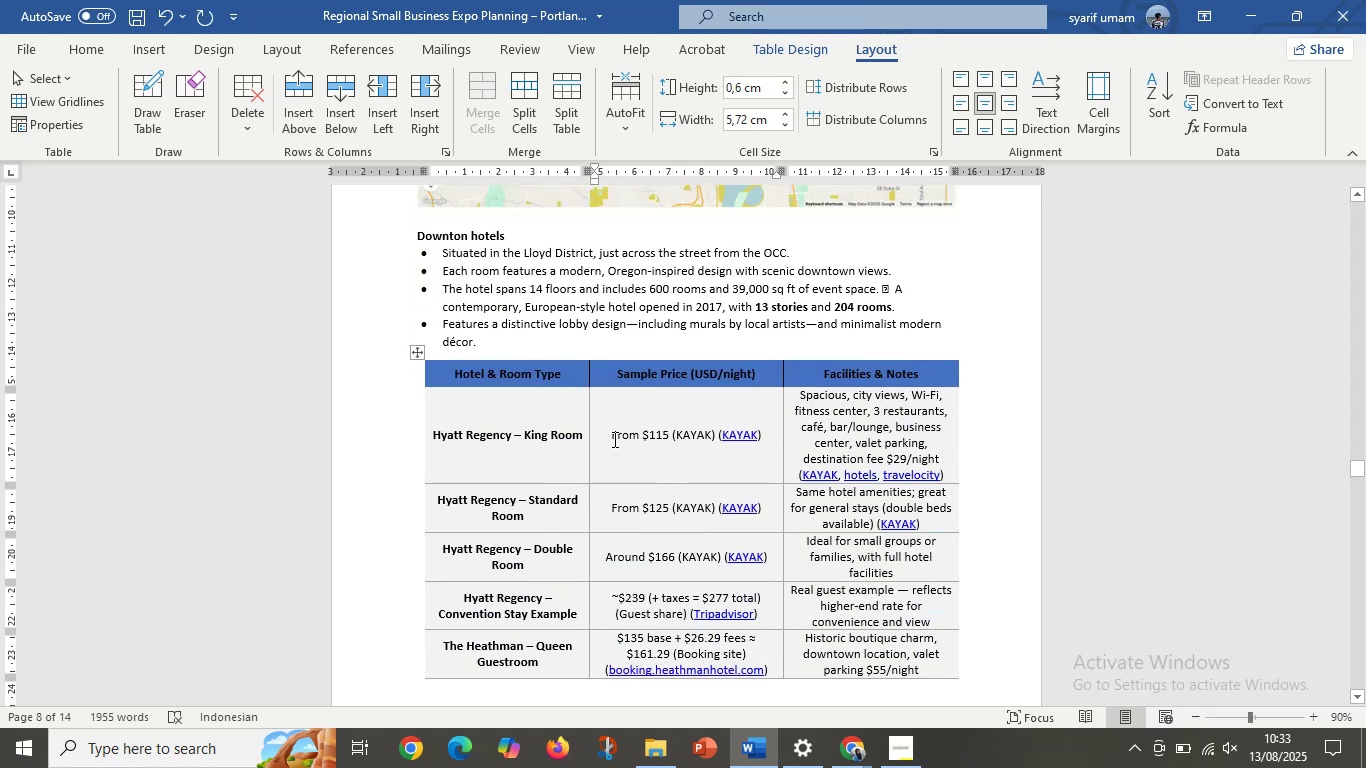 
scroll: coordinate [590, 383], scroll_direction: up, amount: 45.0
 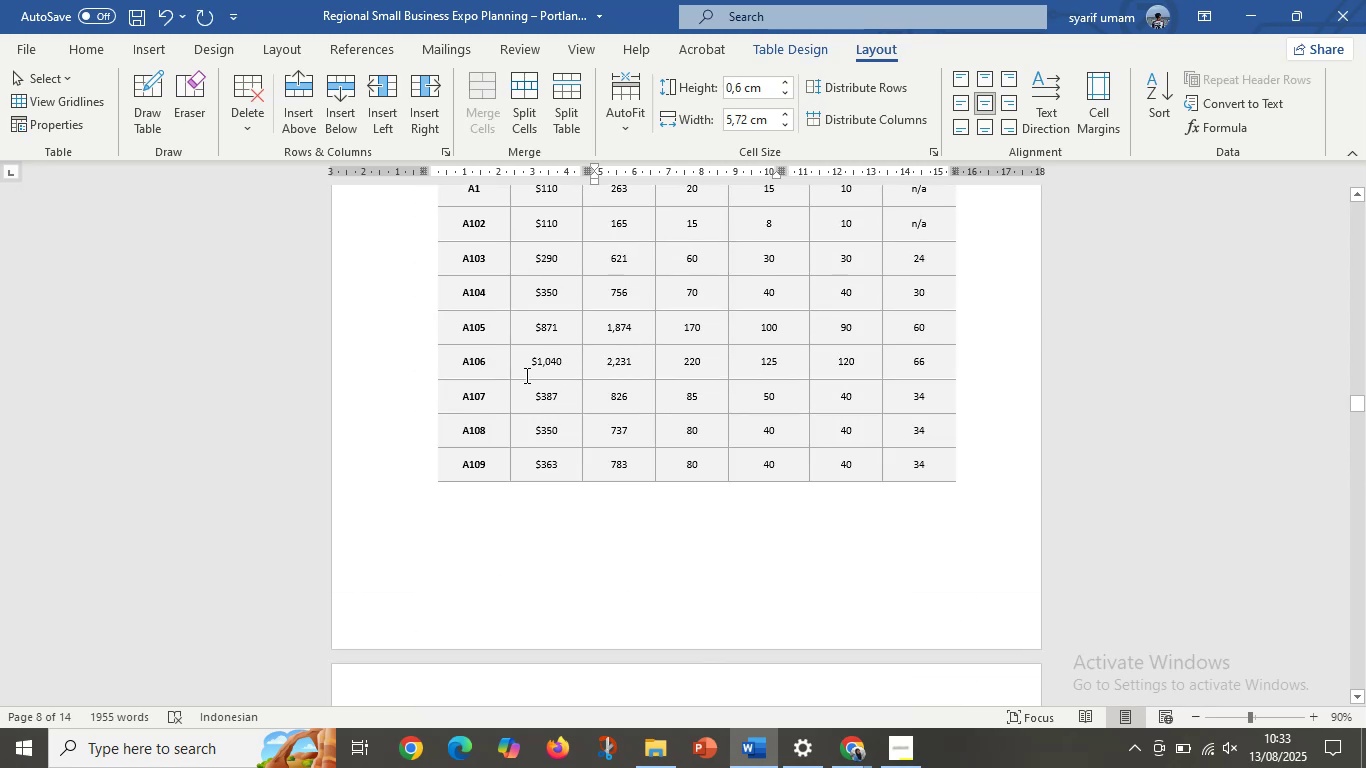 
left_click([525, 375])
 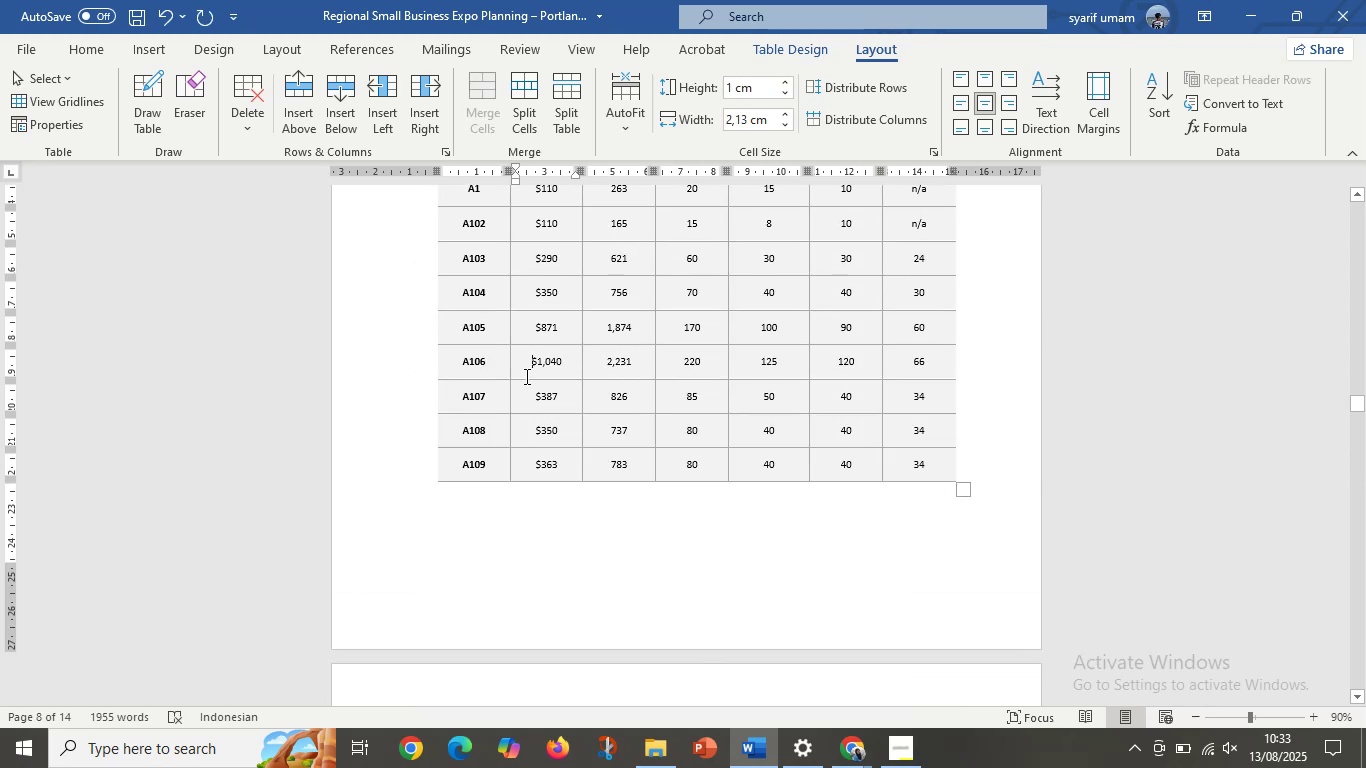 
scroll: coordinate [525, 376], scroll_direction: up, amount: 6.0
 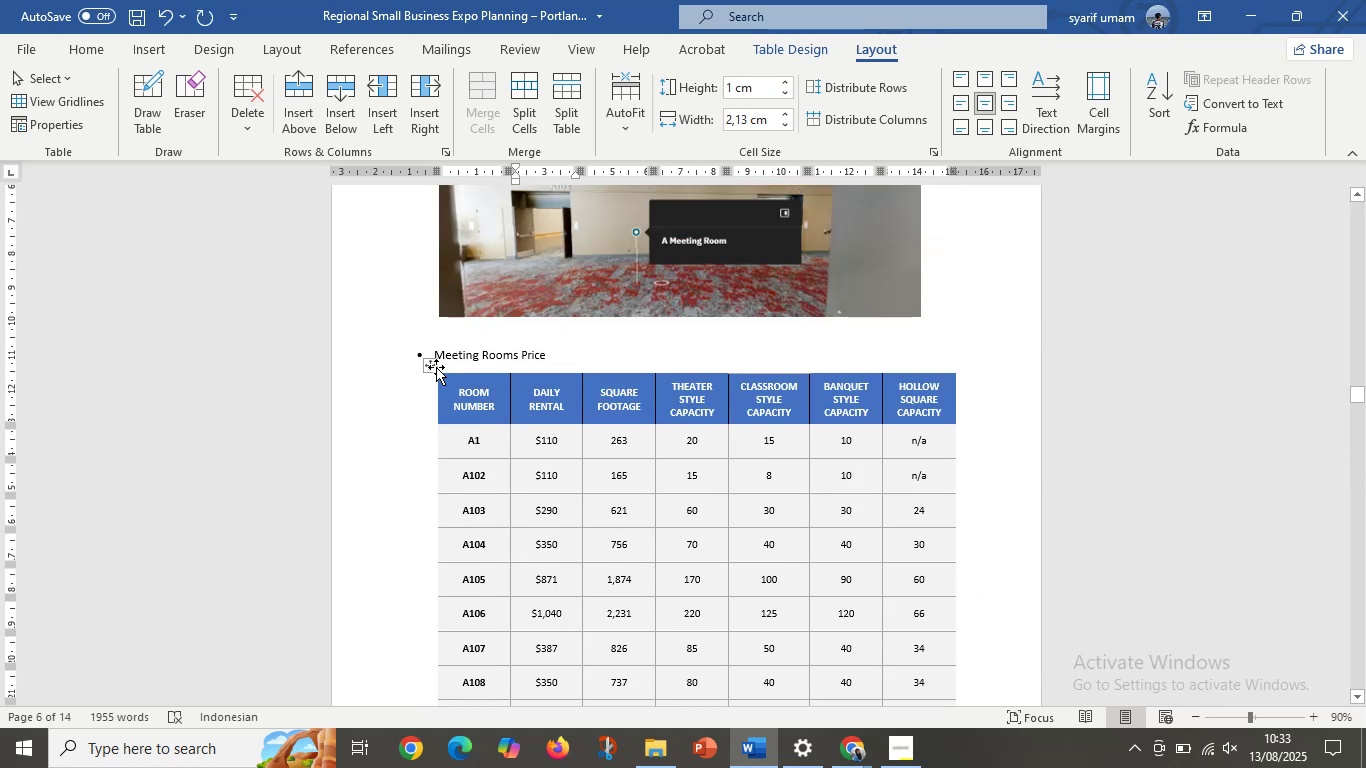 
left_click([431, 366])
 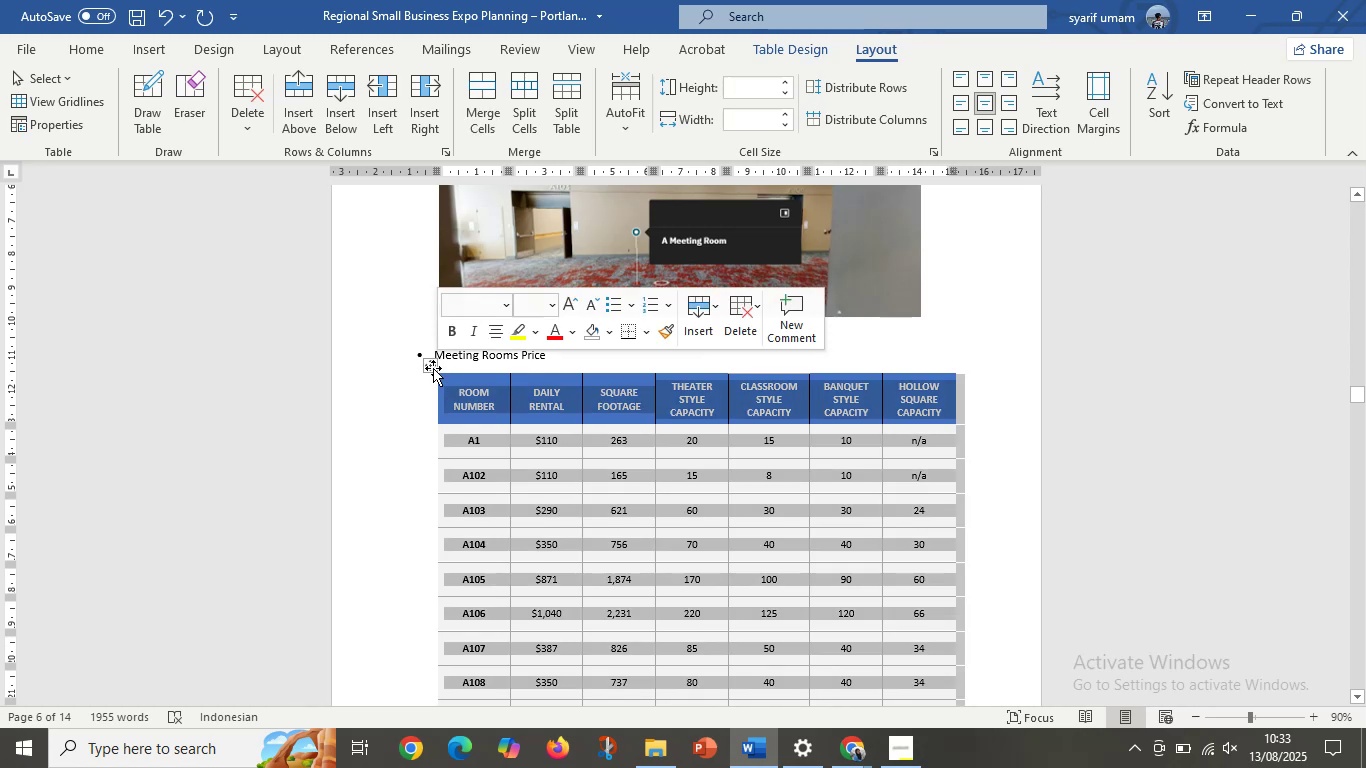 
key(Control+C)
 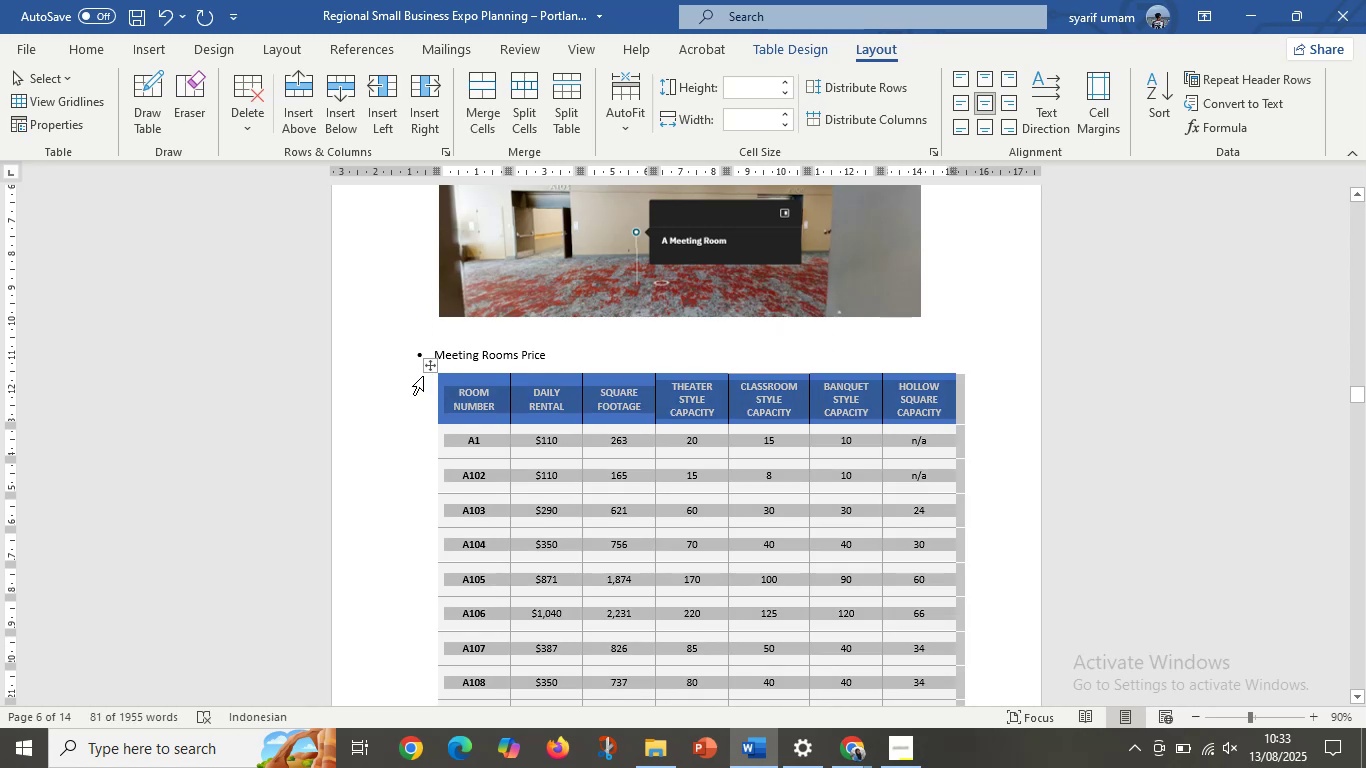 
scroll: coordinate [484, 436], scroll_direction: down, amount: 67.0
 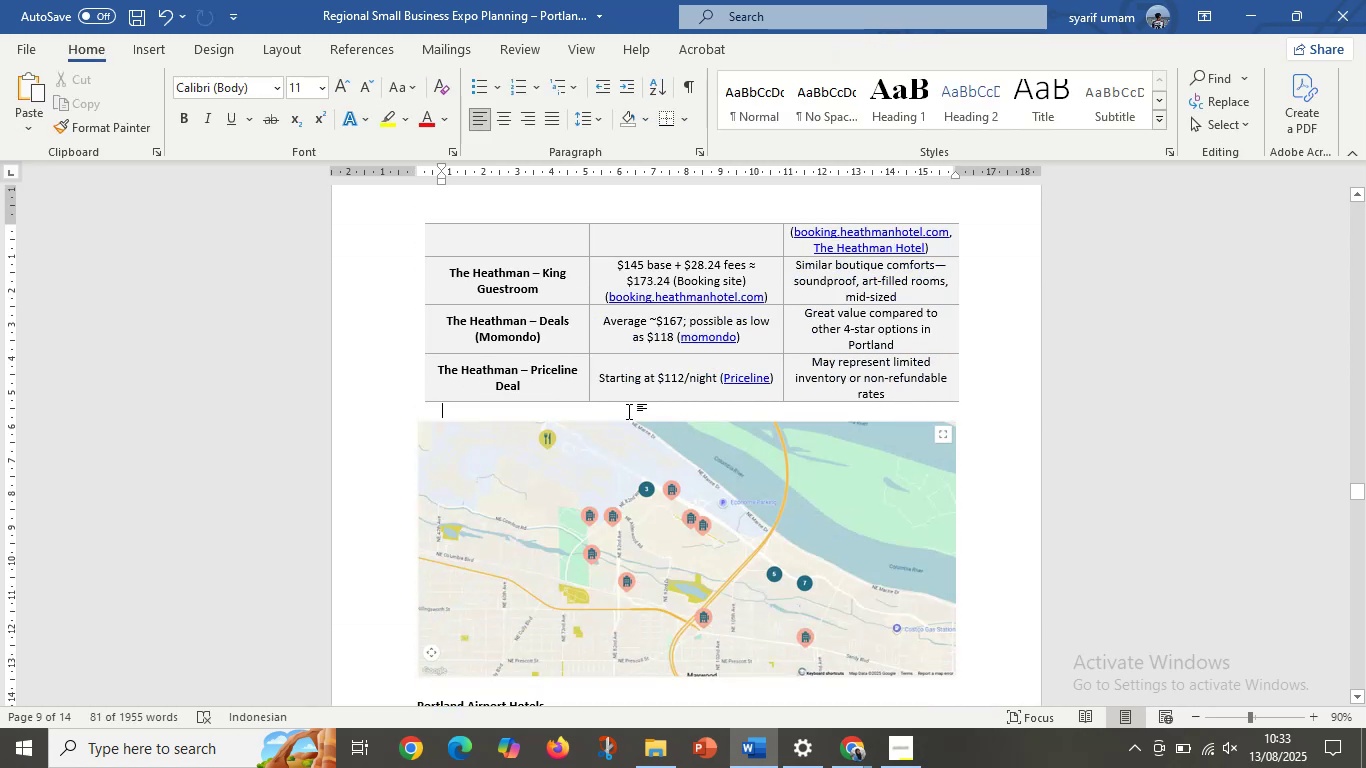 
key(Control+V)
 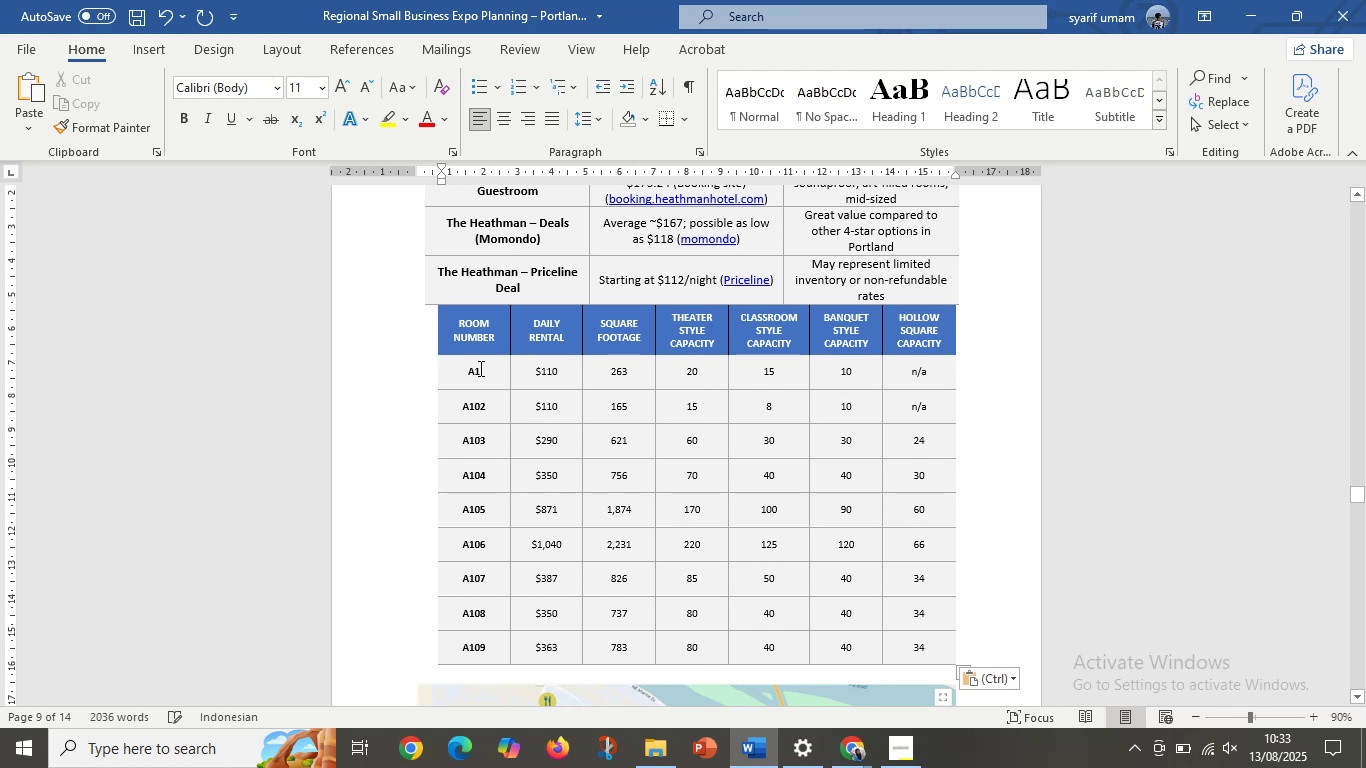 
left_click_drag(start_coordinate=[473, 376], to_coordinate=[476, 645])
 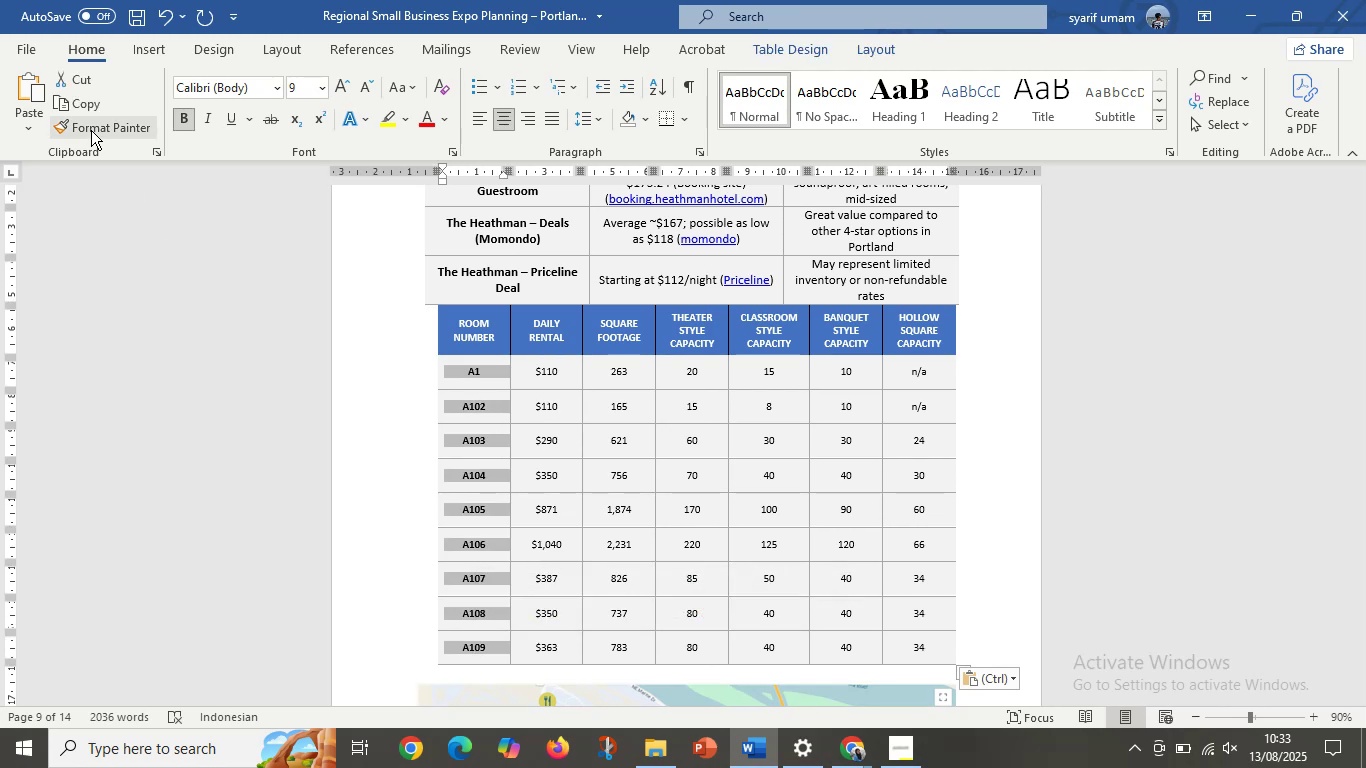 
left_click([91, 130])
 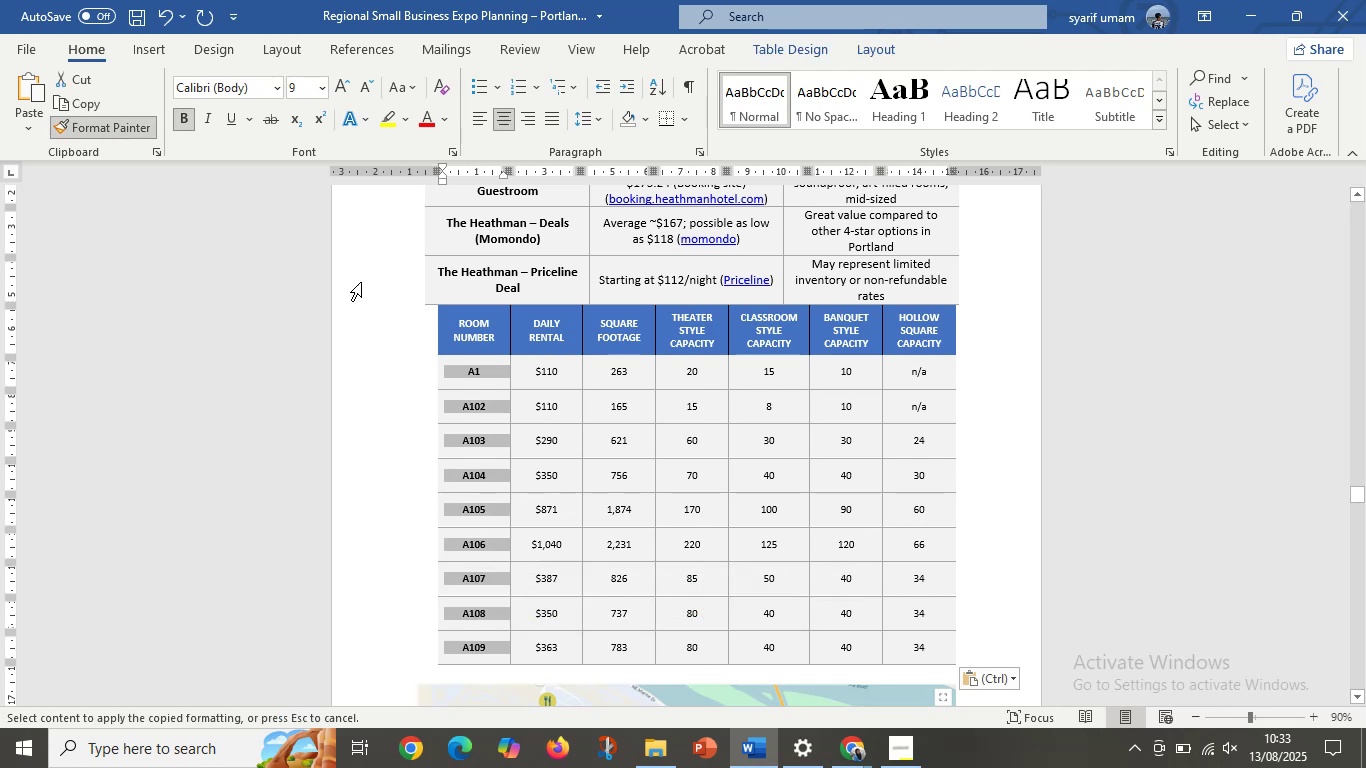 
scroll: coordinate [451, 301], scroll_direction: up, amount: 17.0
 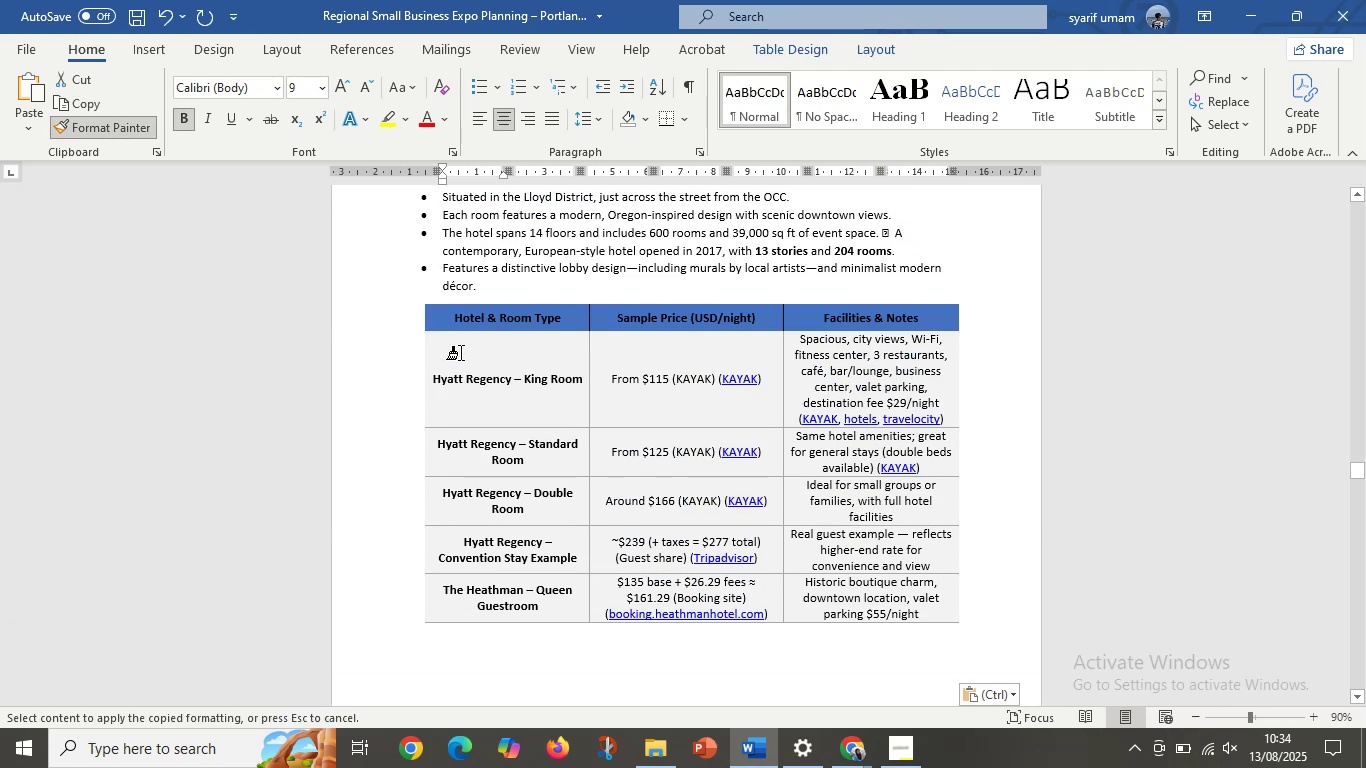 
left_click_drag(start_coordinate=[459, 355], to_coordinate=[495, 598])
 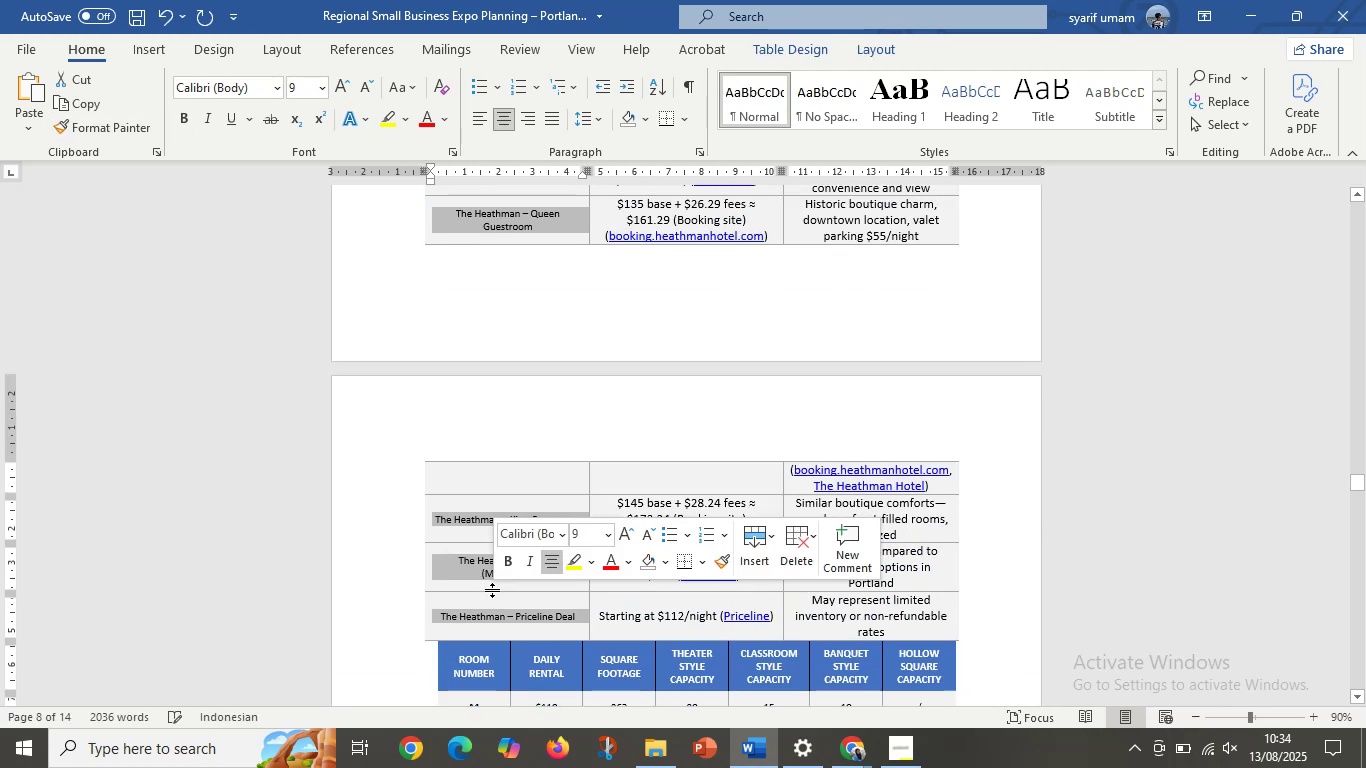 
scroll: coordinate [455, 585], scroll_direction: down, amount: 13.0
 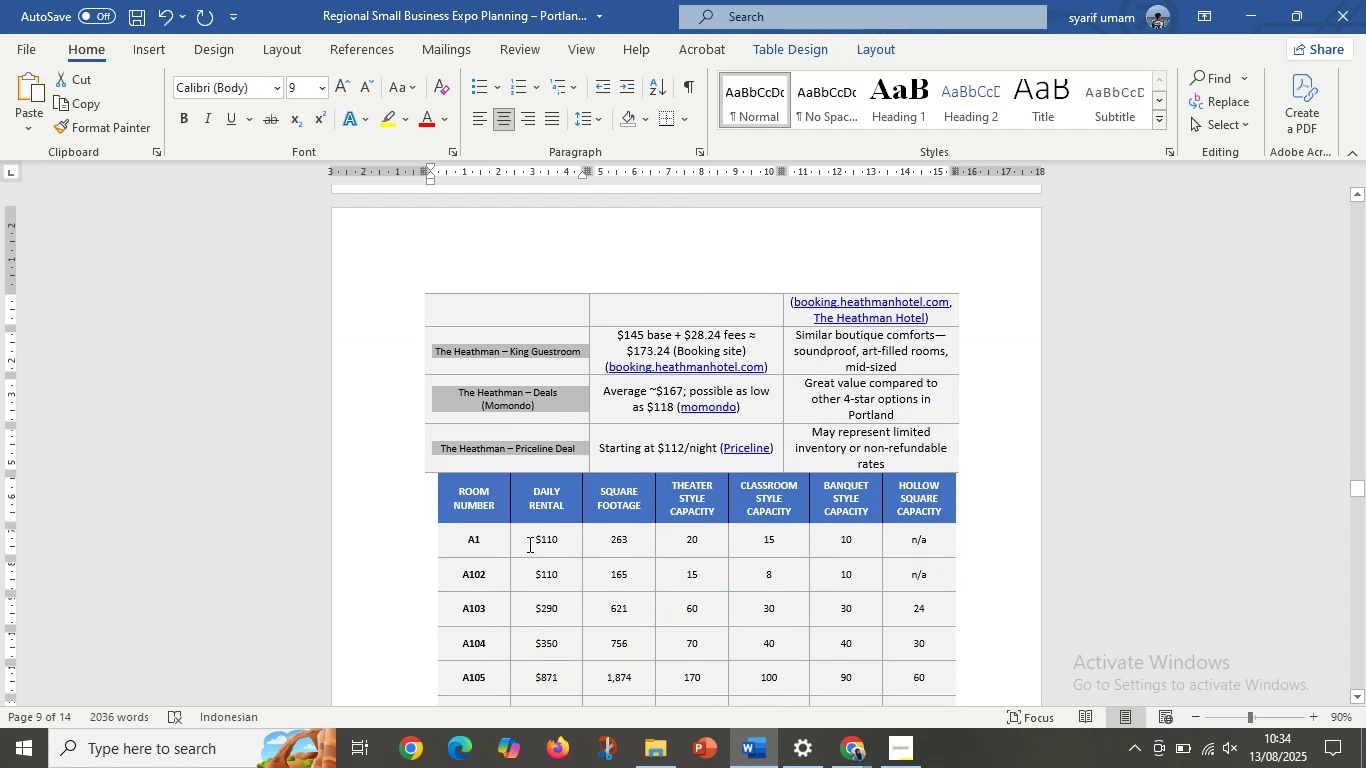 
left_click_drag(start_coordinate=[528, 544], to_coordinate=[559, 546])
 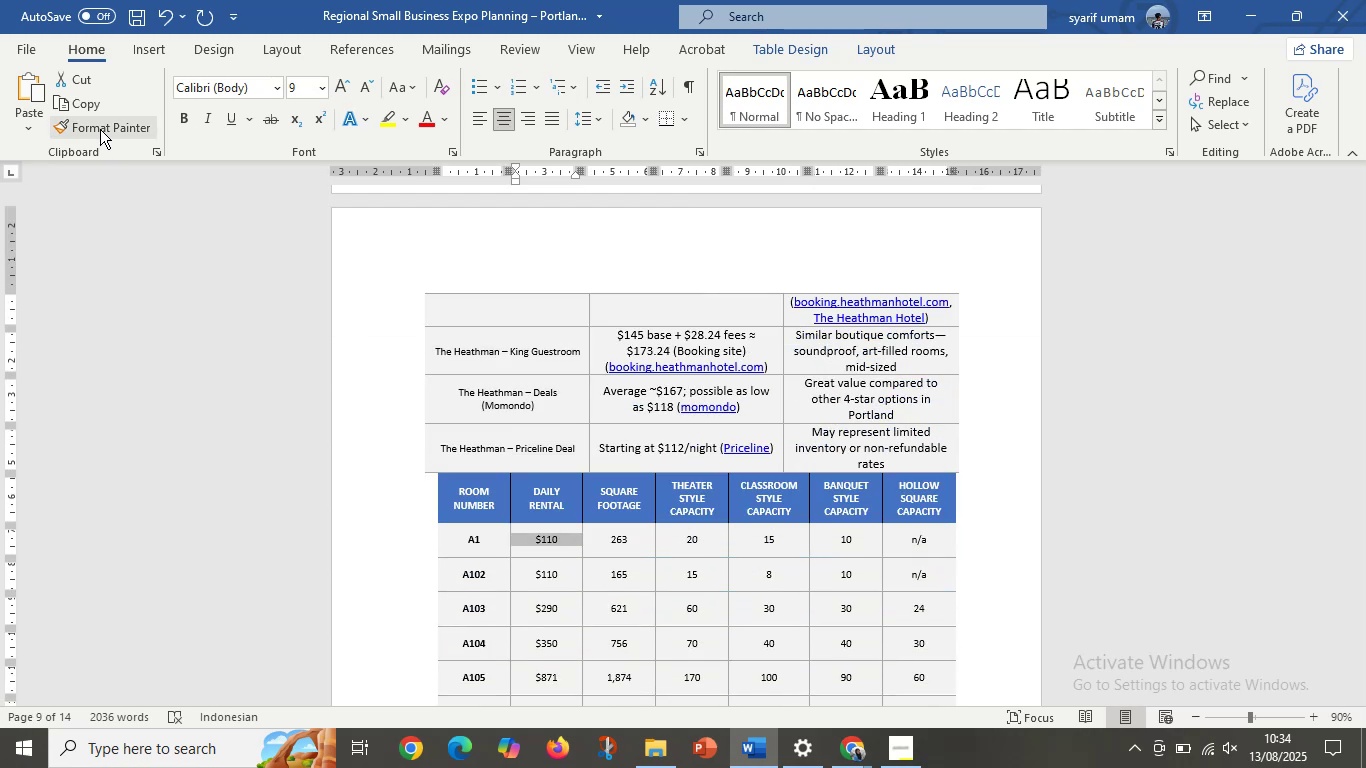 
left_click([98, 128])
 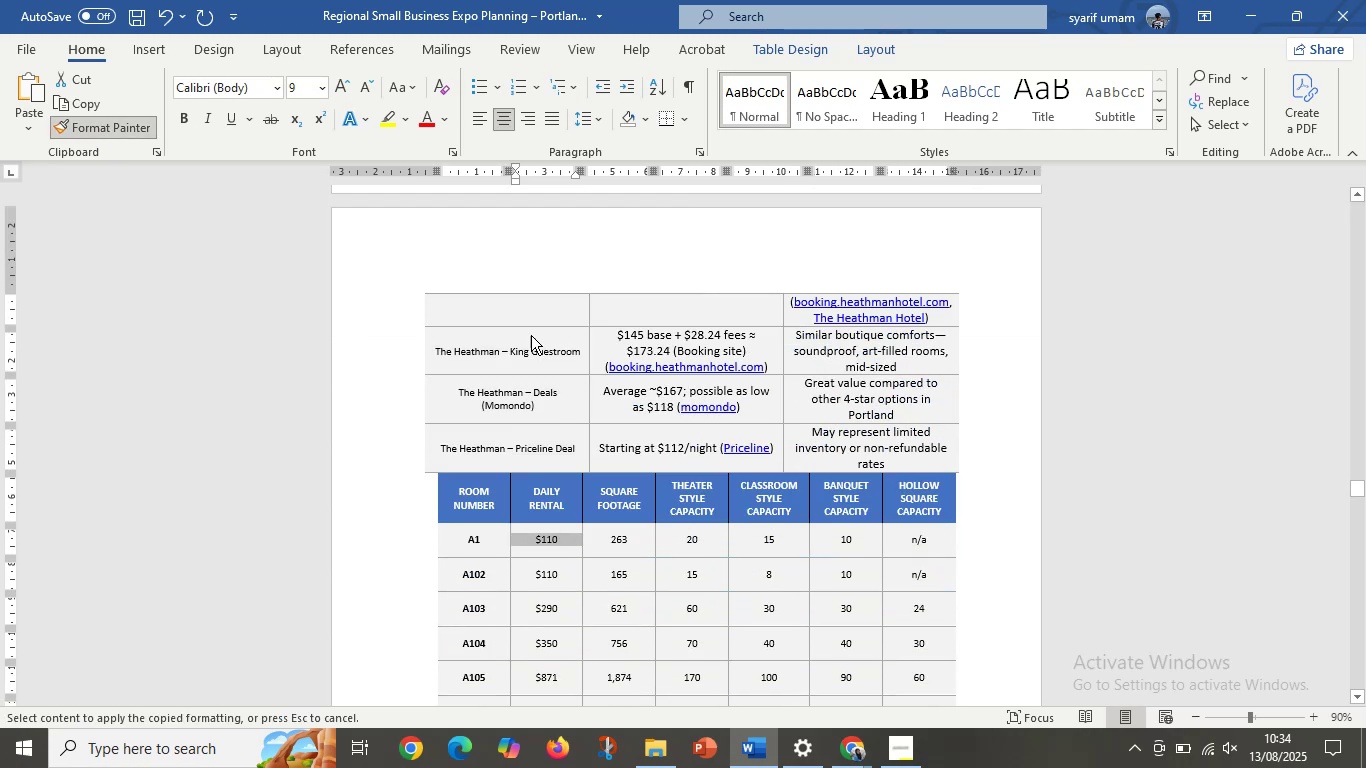 
scroll: coordinate [623, 377], scroll_direction: up, amount: 15.0
 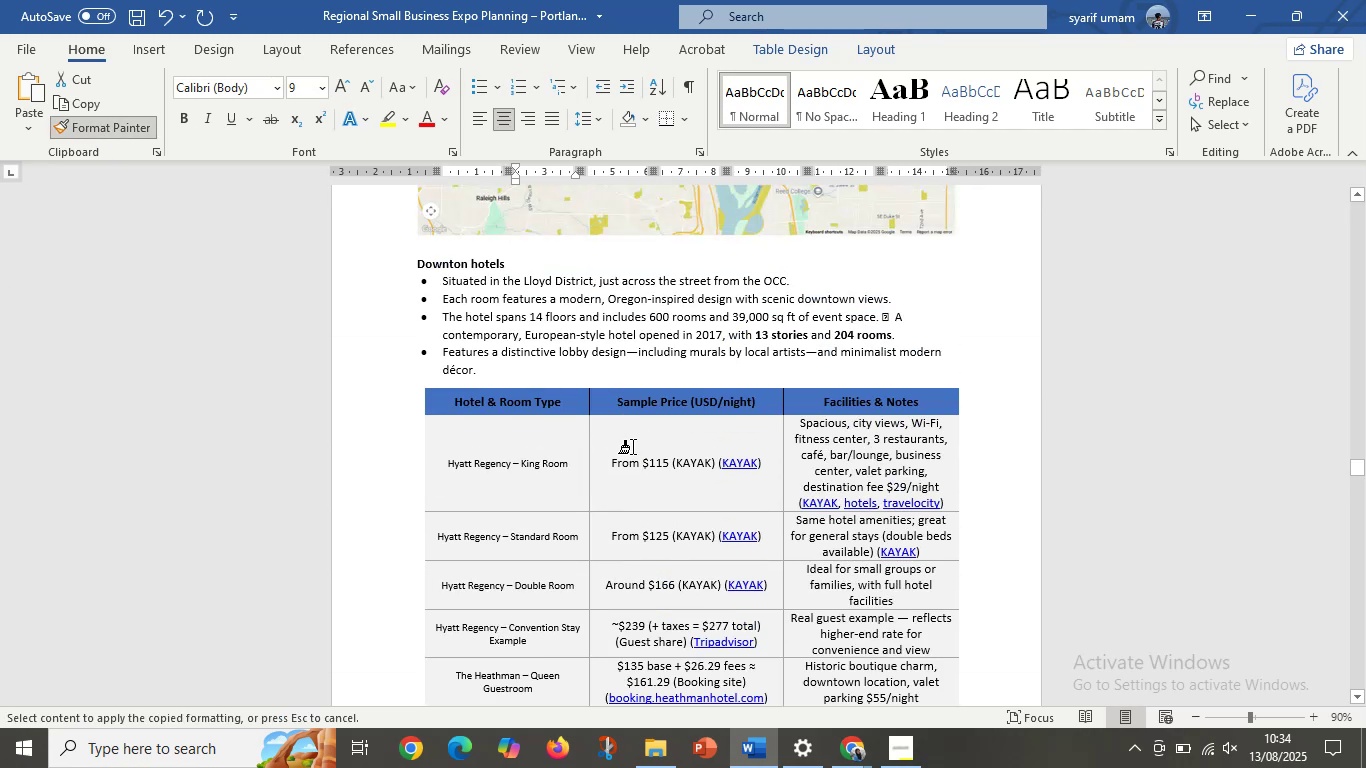 
left_click_drag(start_coordinate=[620, 437], to_coordinate=[838, 535])
 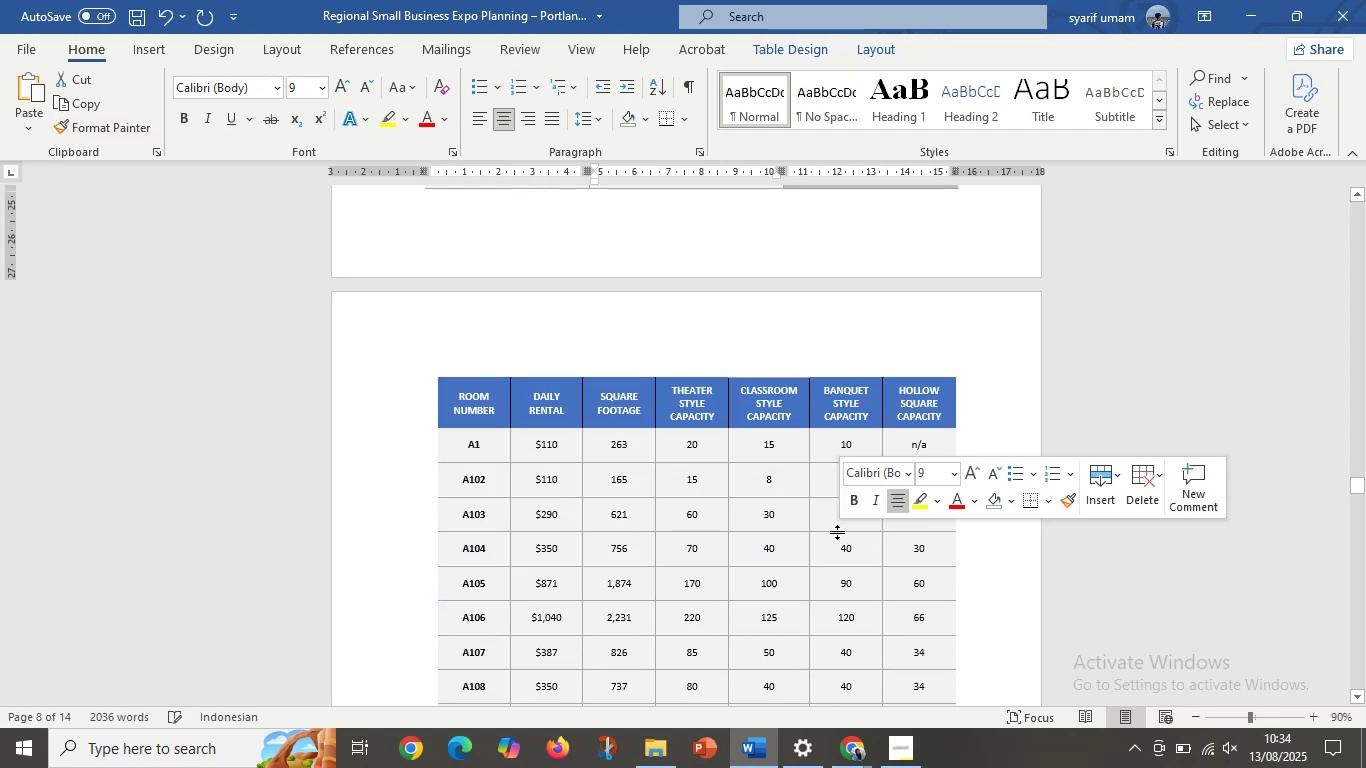 
scroll: coordinate [836, 542], scroll_direction: down, amount: 13.0
 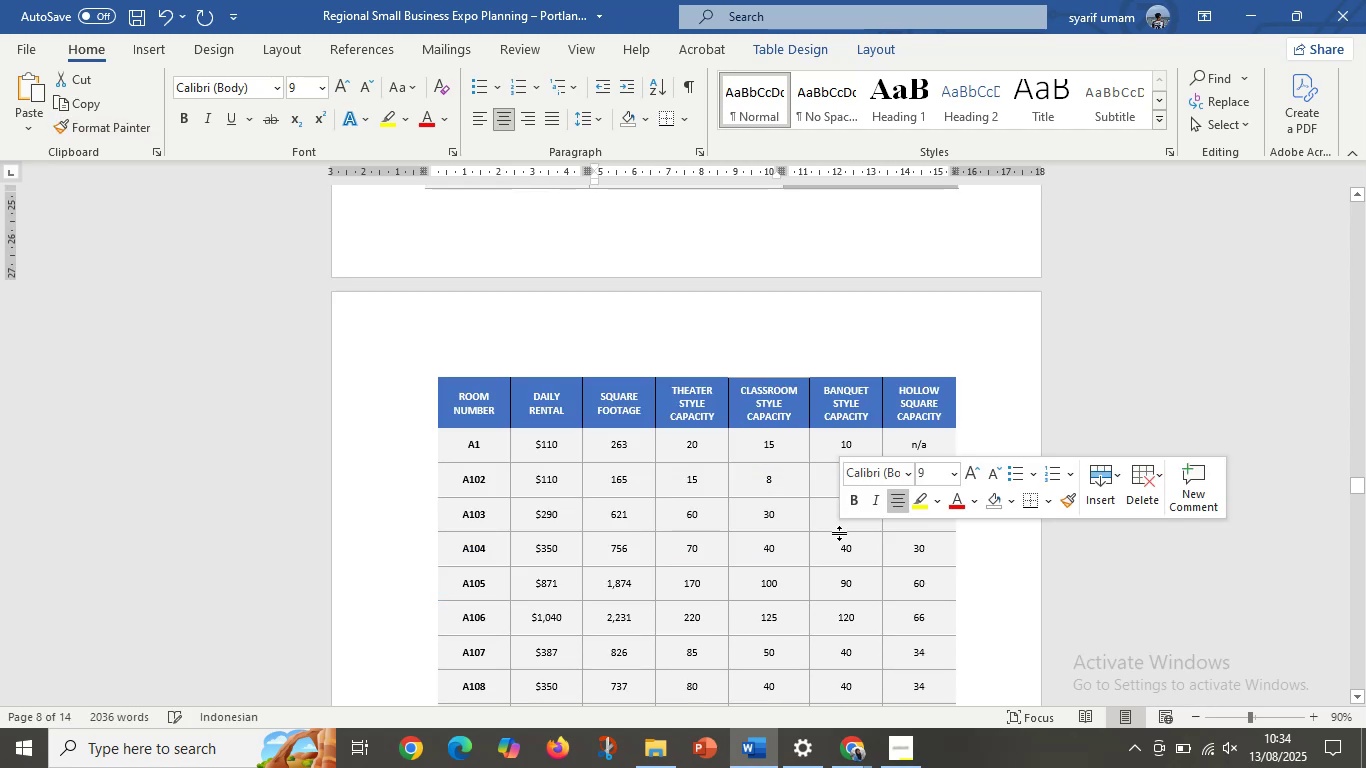 
scroll: coordinate [657, 500], scroll_direction: up, amount: 10.0
 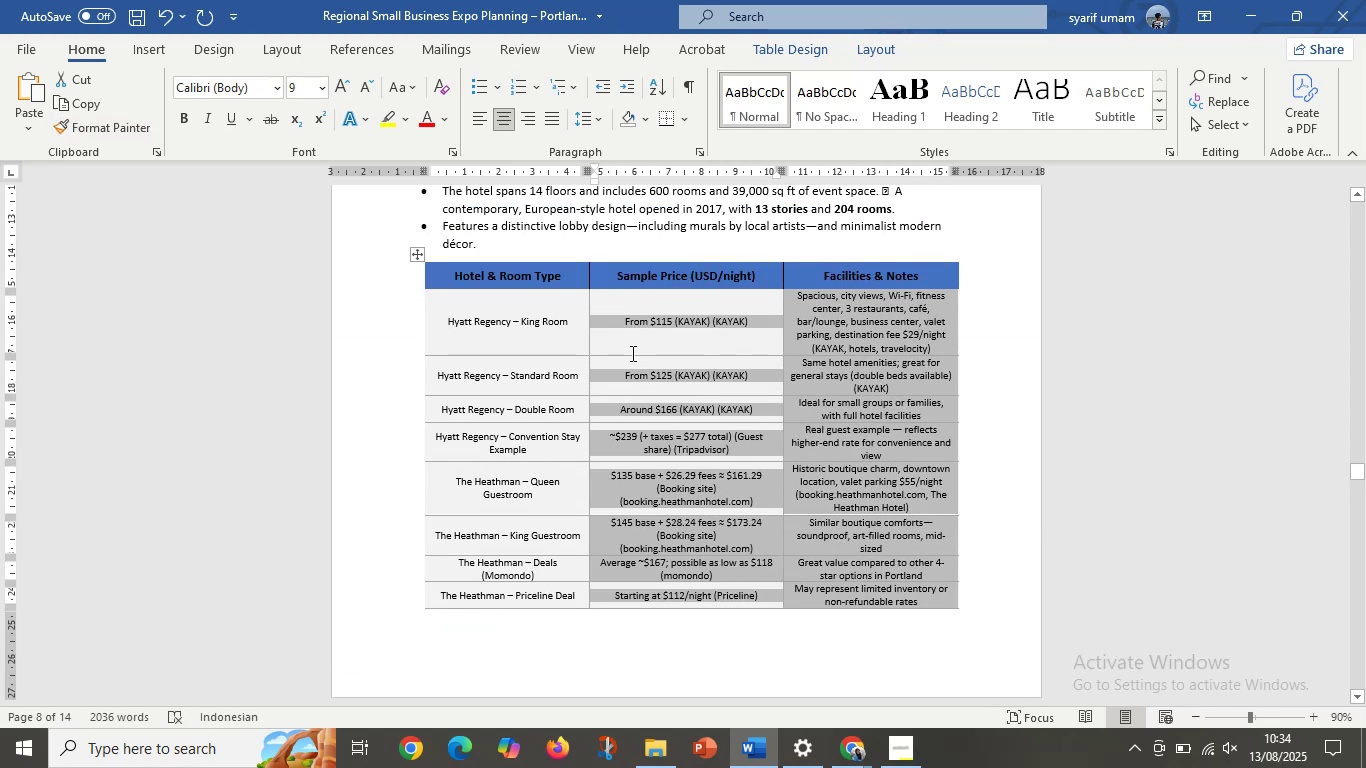 
scroll: coordinate [546, 602], scroll_direction: down, amount: 9.0
 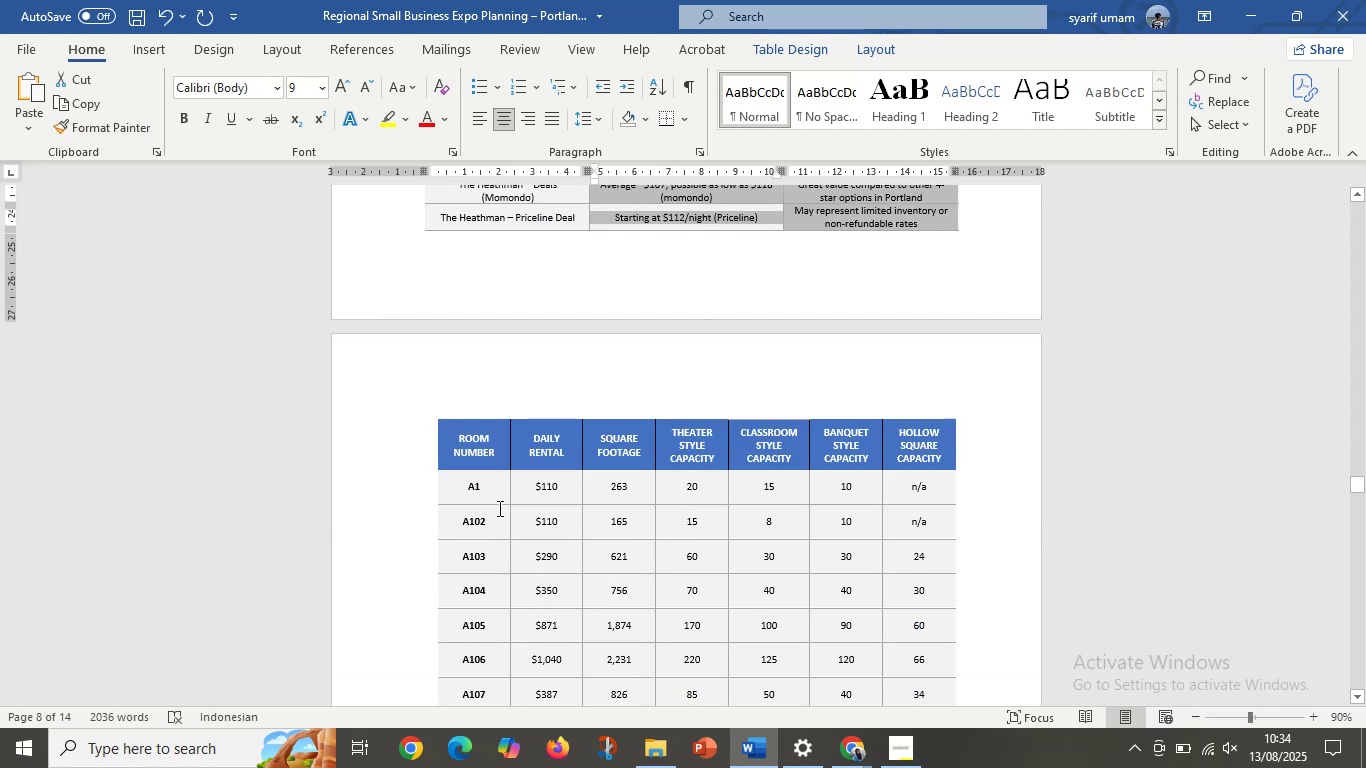 
left_click([498, 508])
 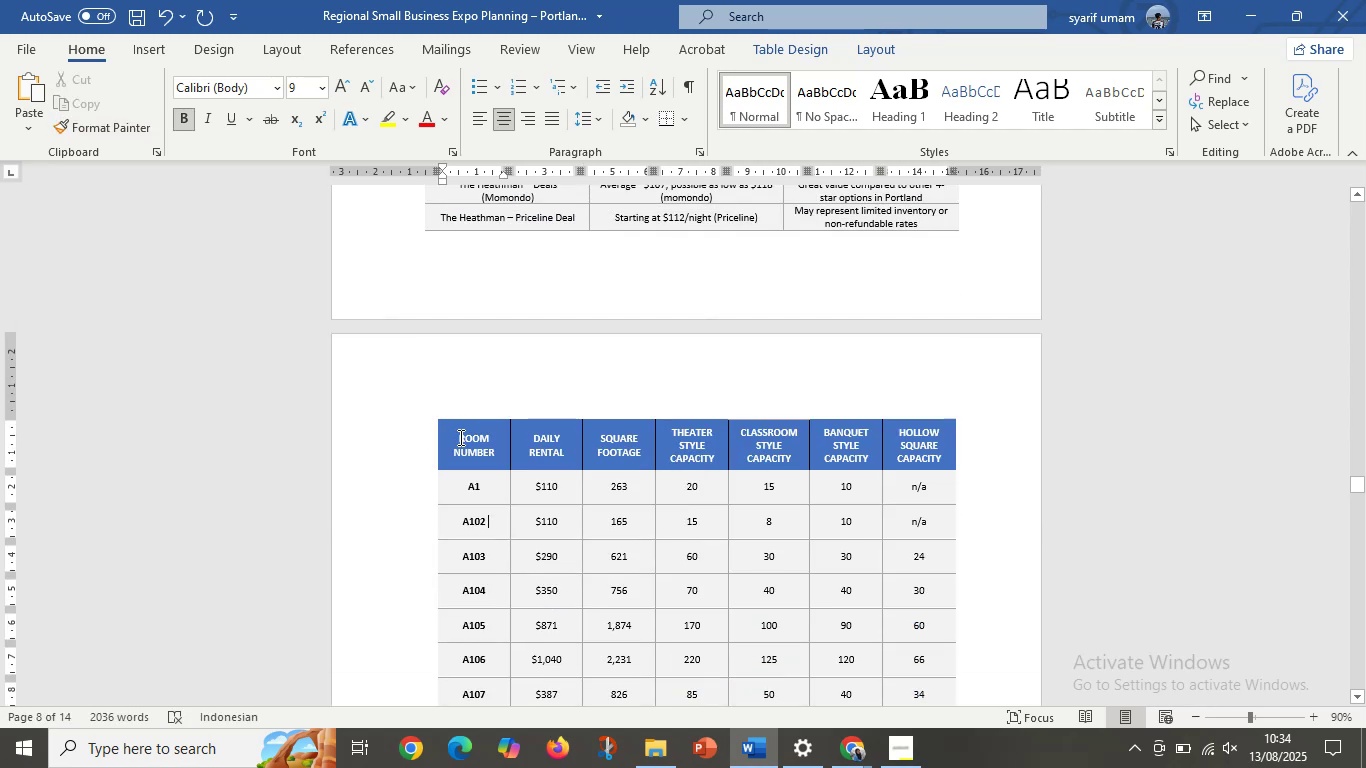 
left_click_drag(start_coordinate=[458, 438], to_coordinate=[494, 455])
 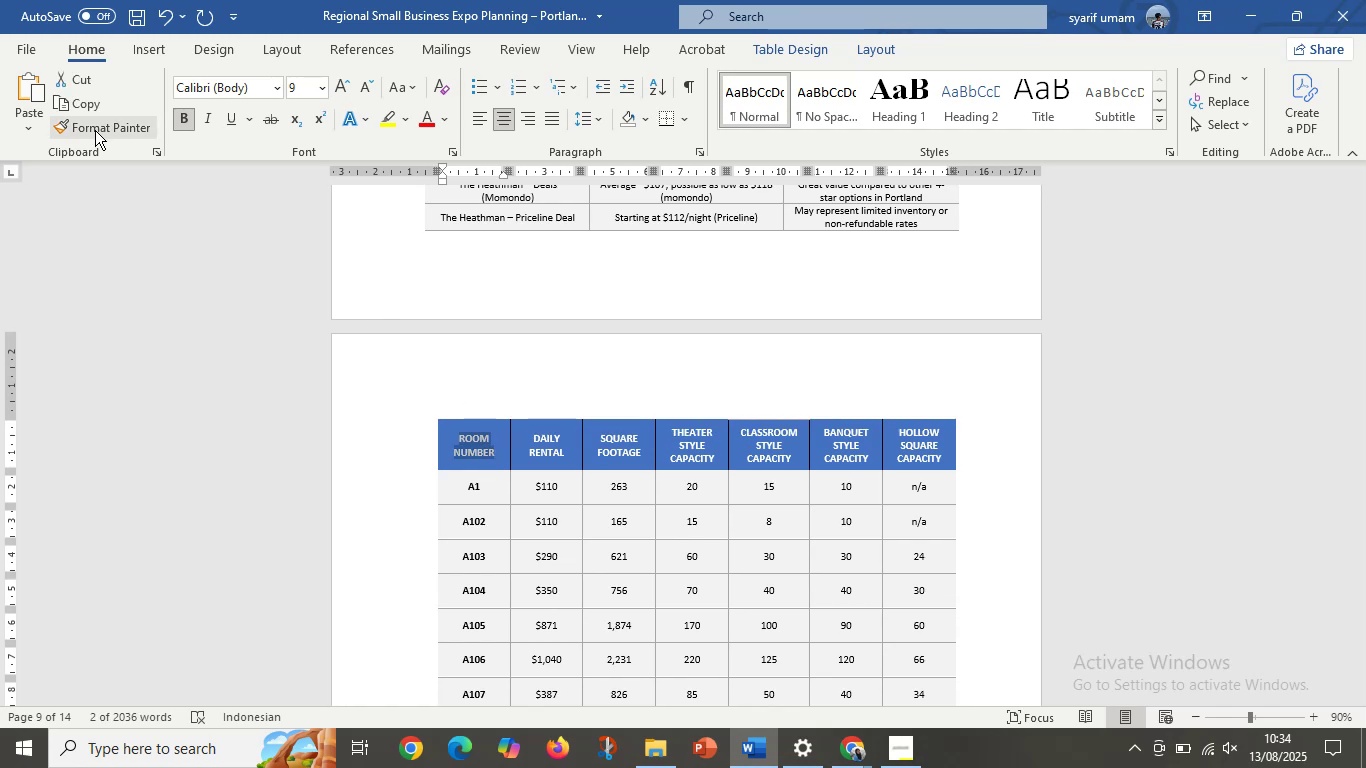 
left_click([95, 130])
 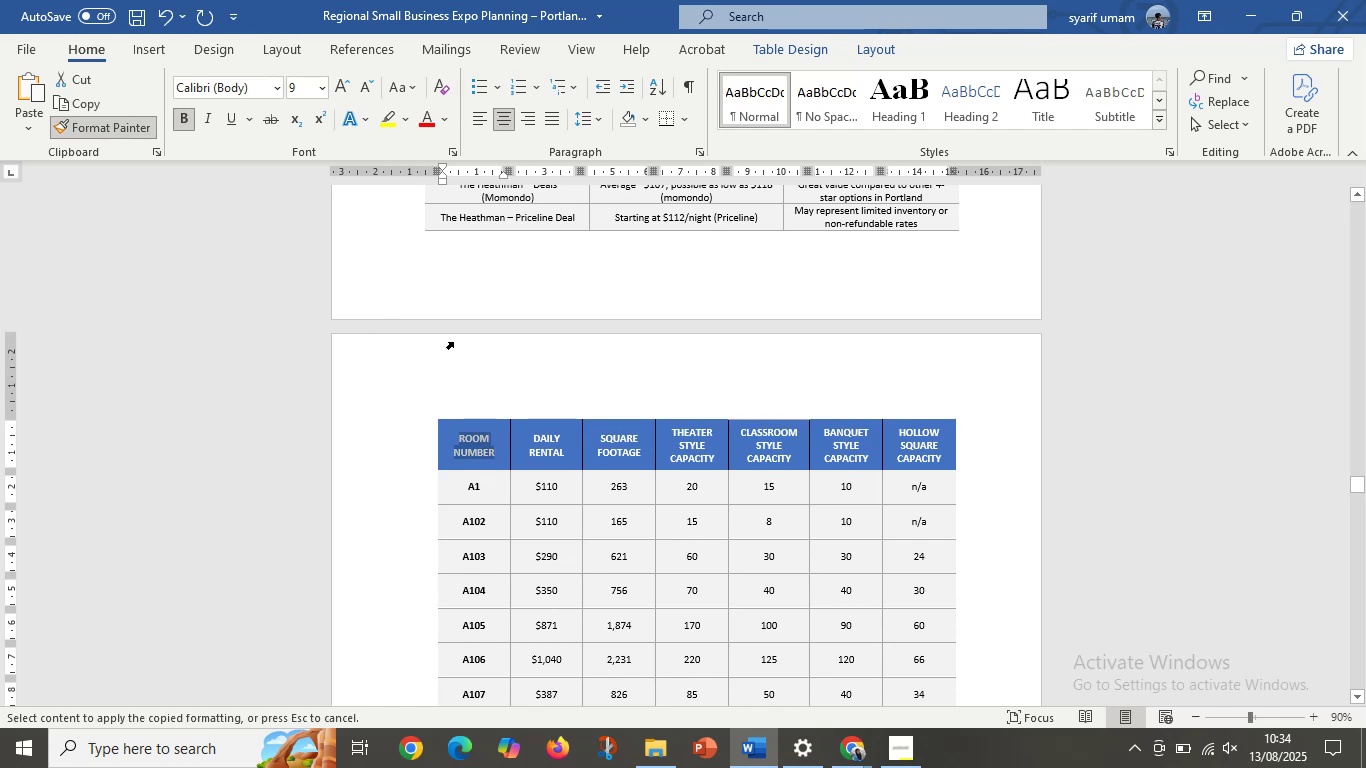 
scroll: coordinate [472, 339], scroll_direction: up, amount: 10.0
 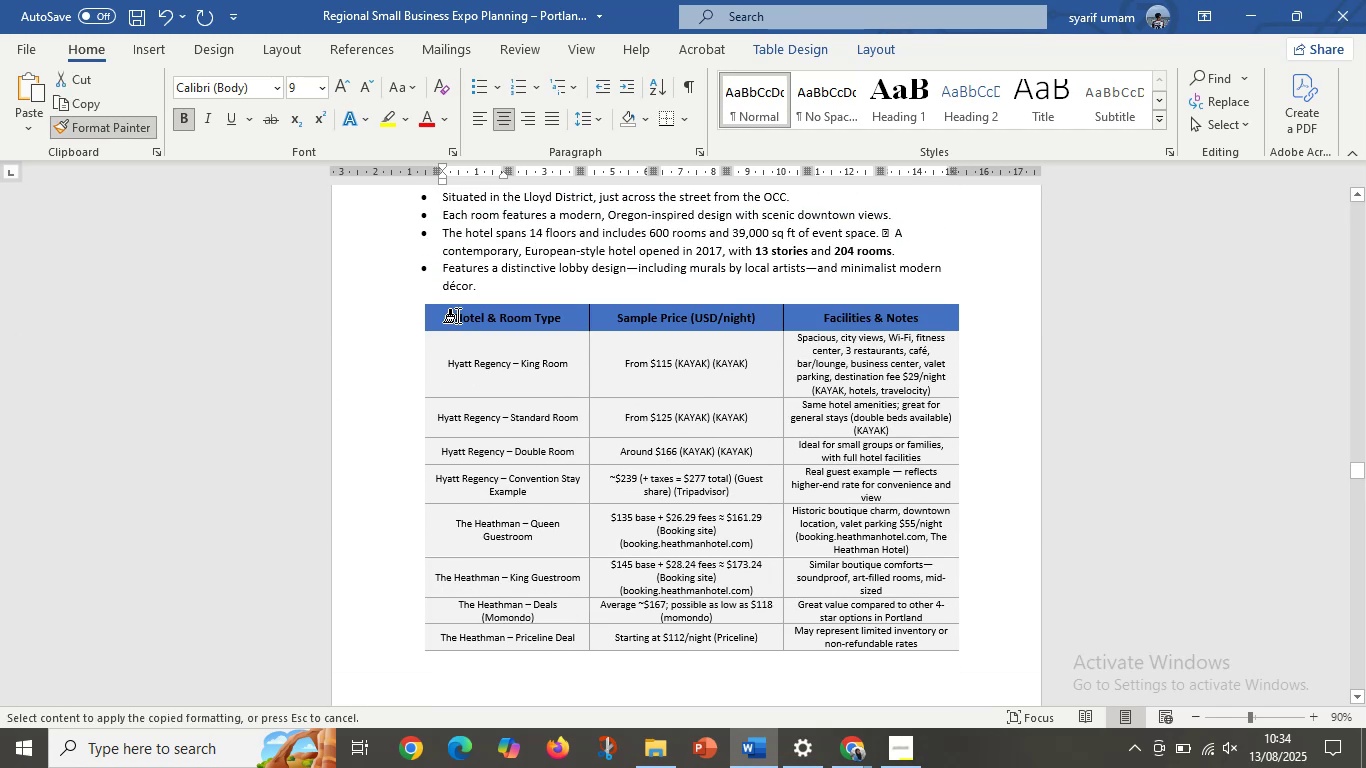 
left_click_drag(start_coordinate=[458, 315], to_coordinate=[854, 315])
 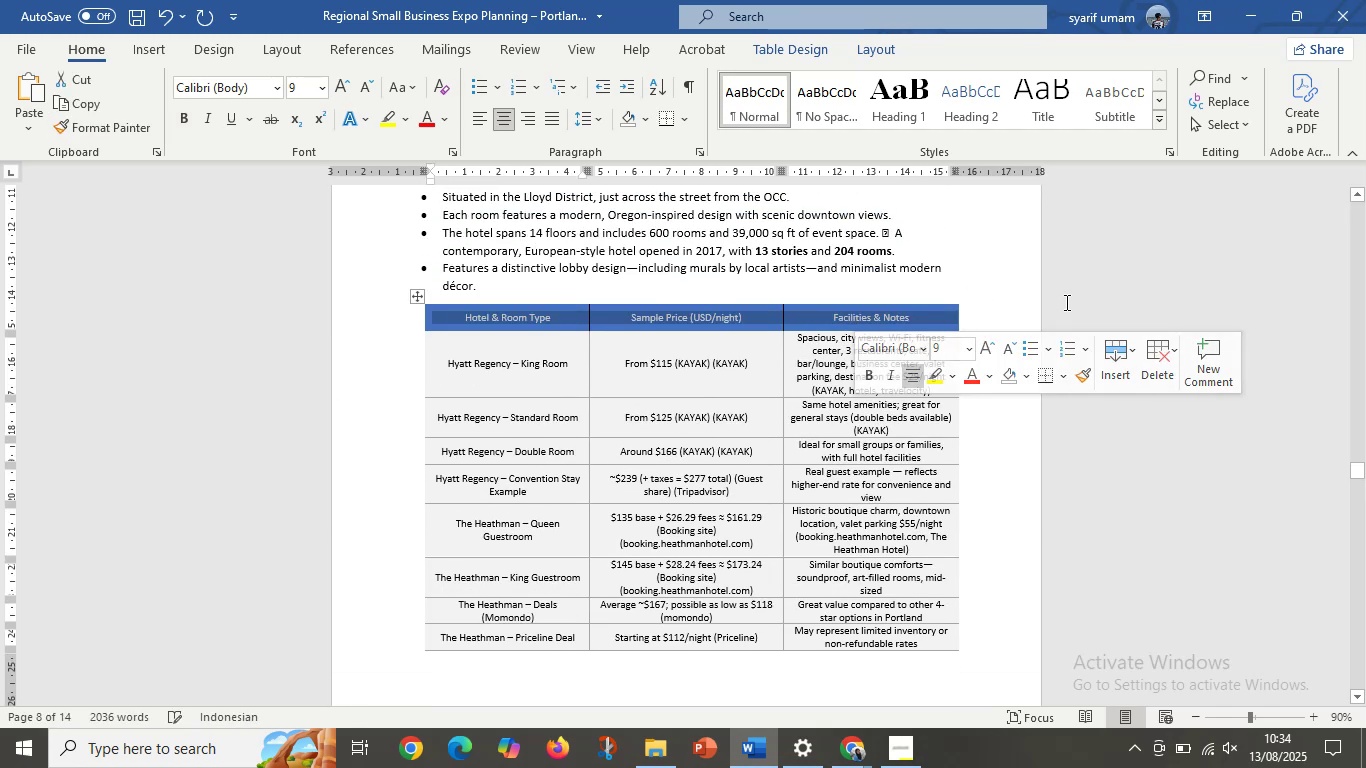 
left_click([1071, 302])
 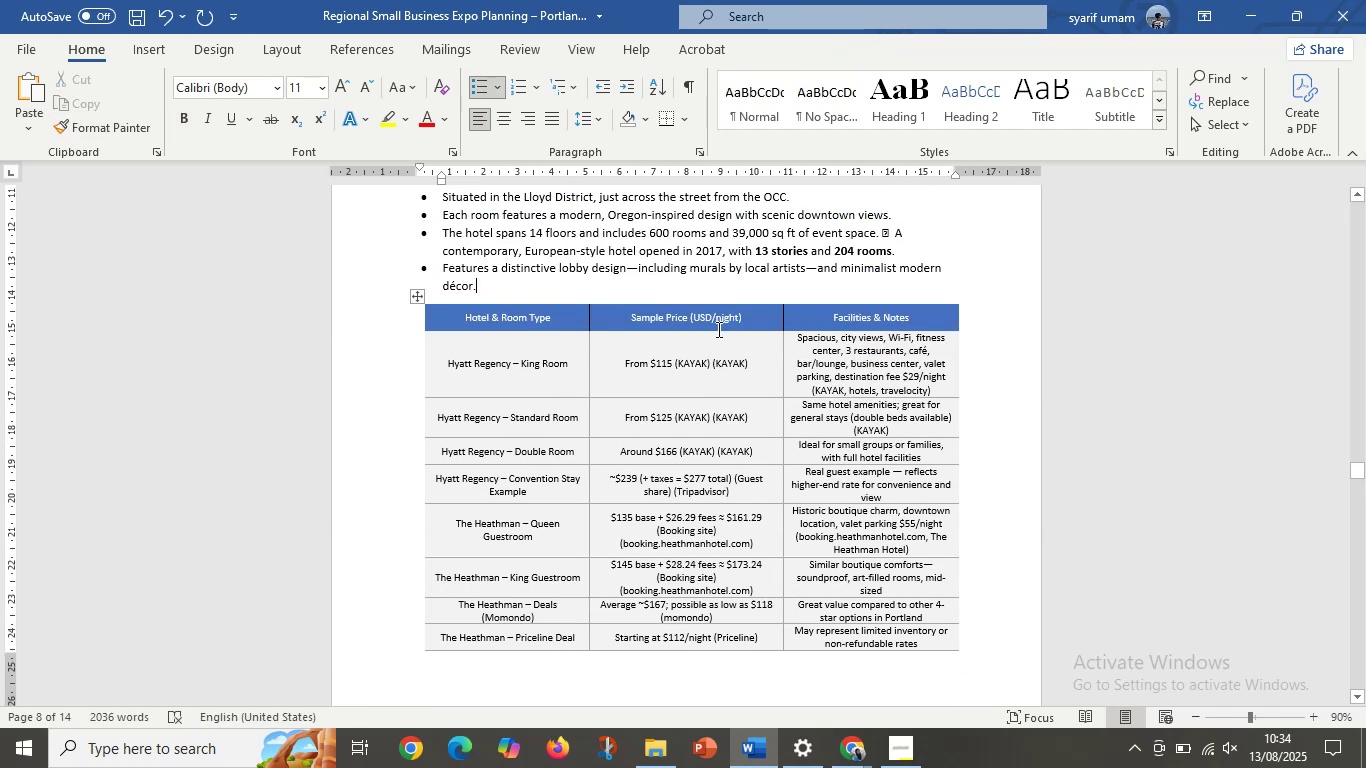 
left_click_drag(start_coordinate=[717, 332], to_coordinate=[715, 347])
 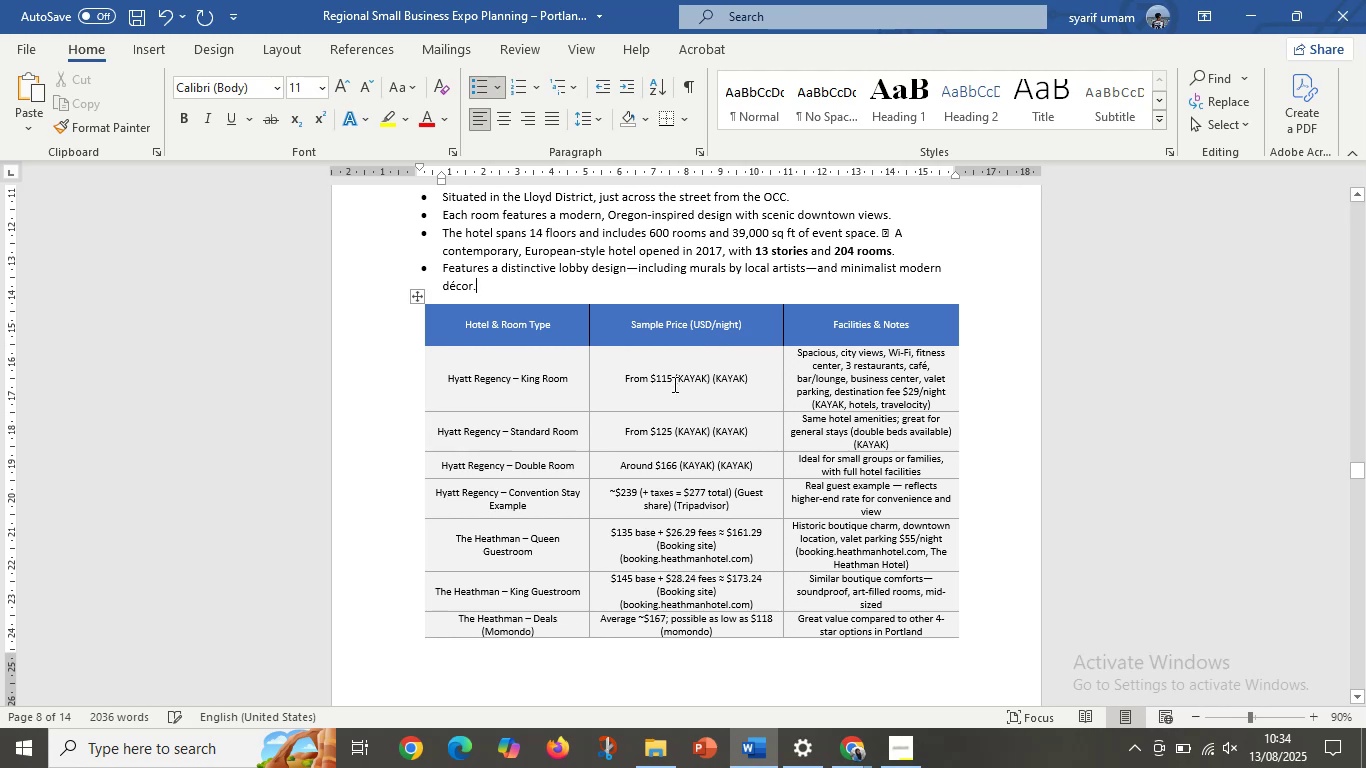 
scroll: coordinate [503, 611], scroll_direction: down, amount: 7.0
 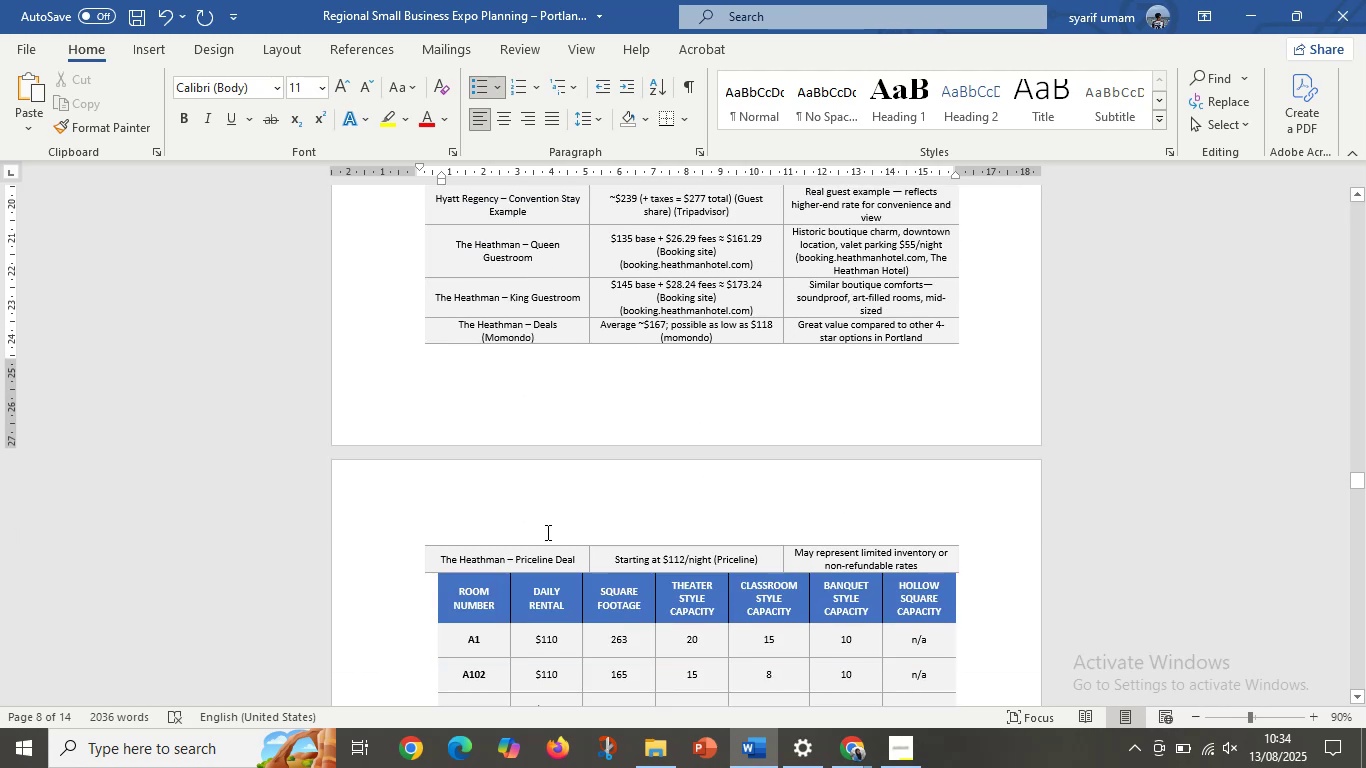 
scroll: coordinate [557, 520], scroll_direction: up, amount: 5.0
 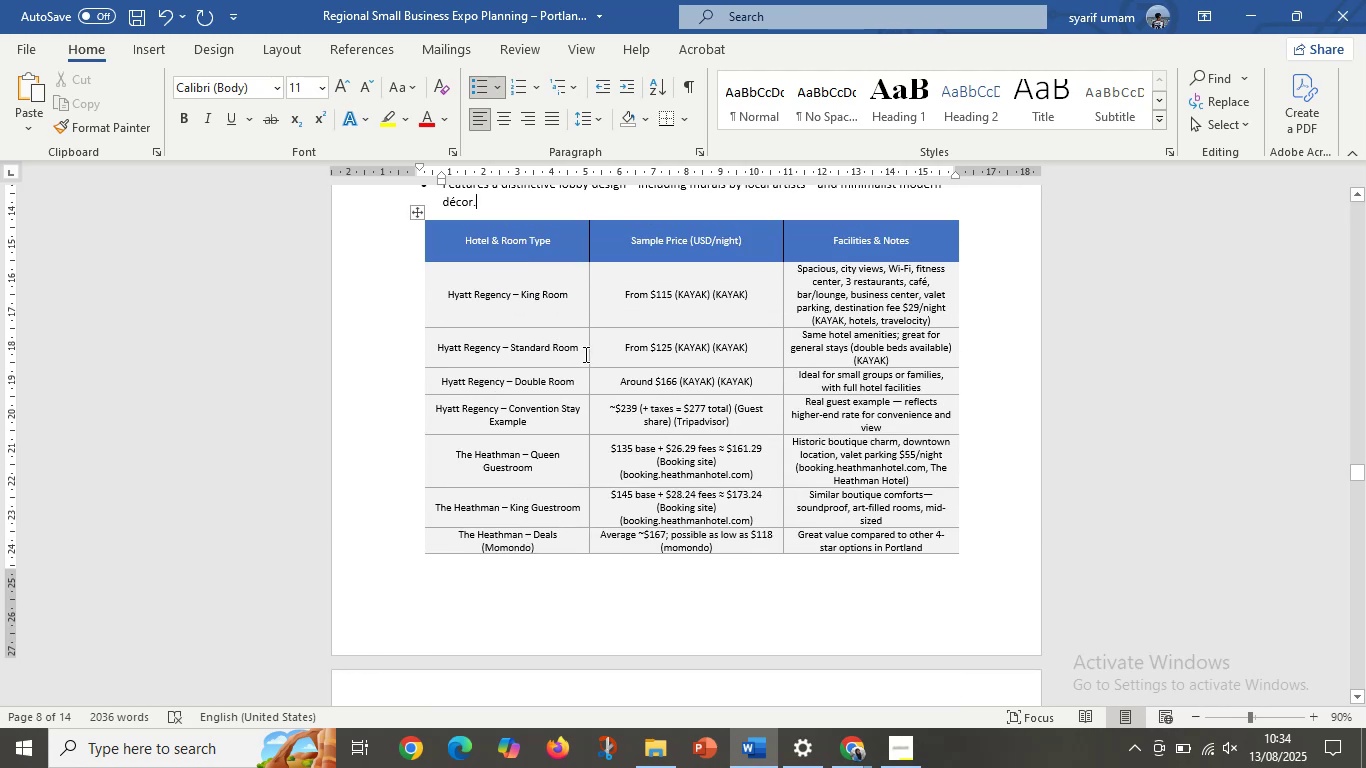 
left_click_drag(start_coordinate=[587, 352], to_coordinate=[555, 363])
 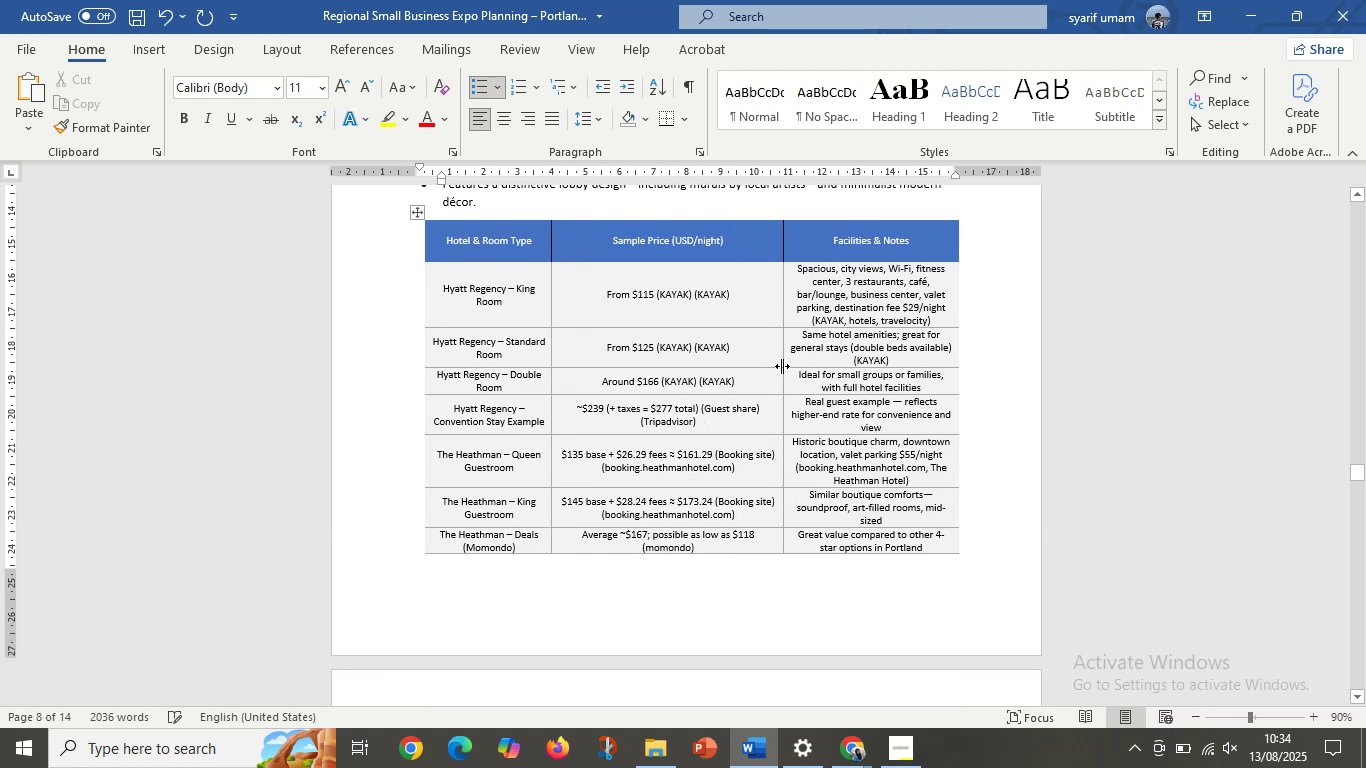 
left_click_drag(start_coordinate=[782, 365], to_coordinate=[764, 367])
 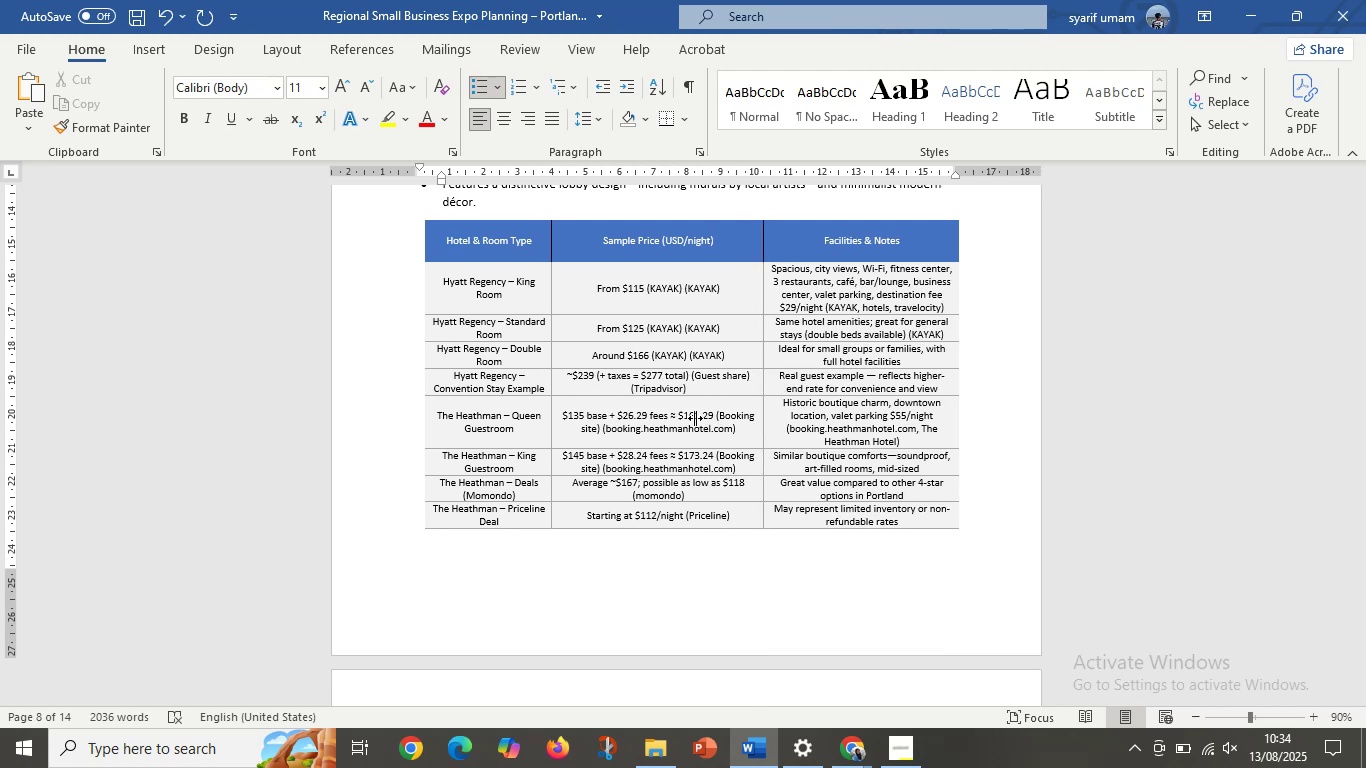 
scroll: coordinate [695, 418], scroll_direction: down, amount: 4.0
 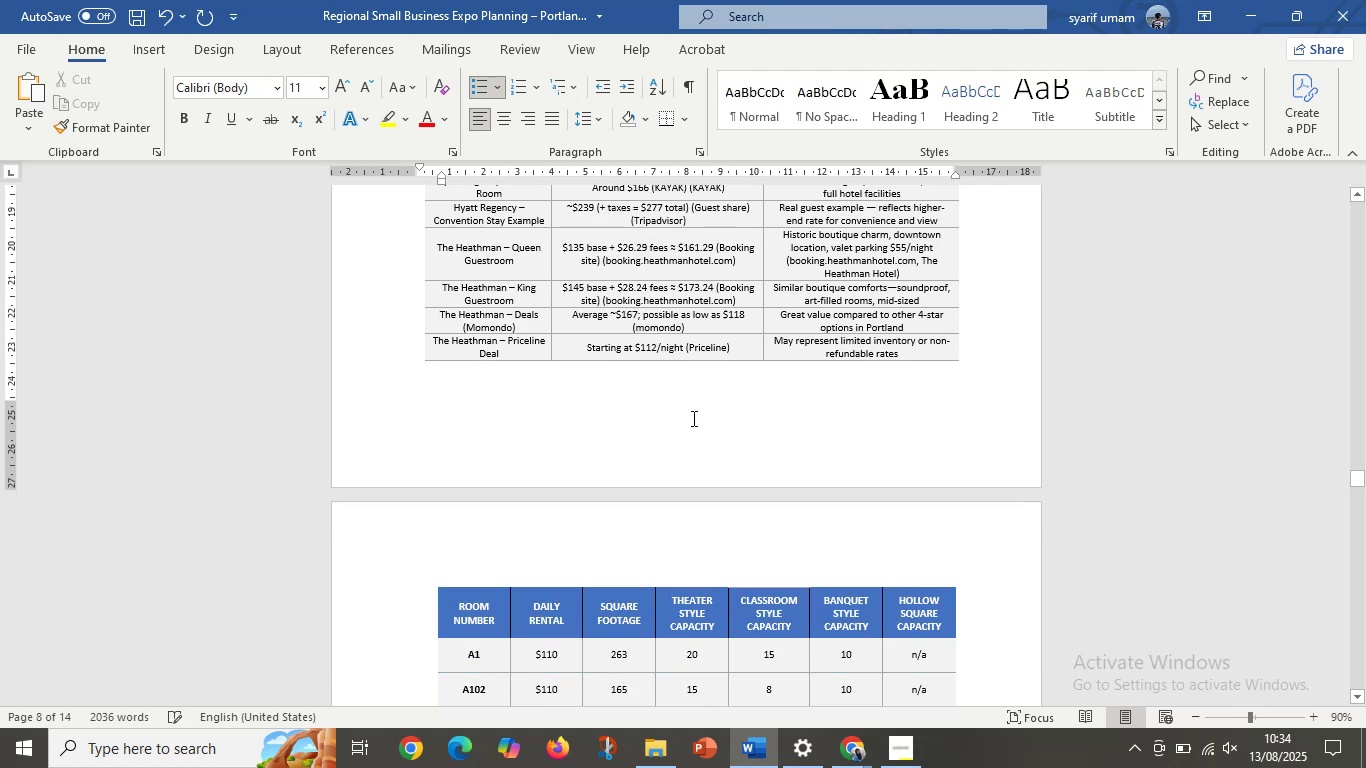 
scroll: coordinate [691, 418], scroll_direction: up, amount: 5.0
 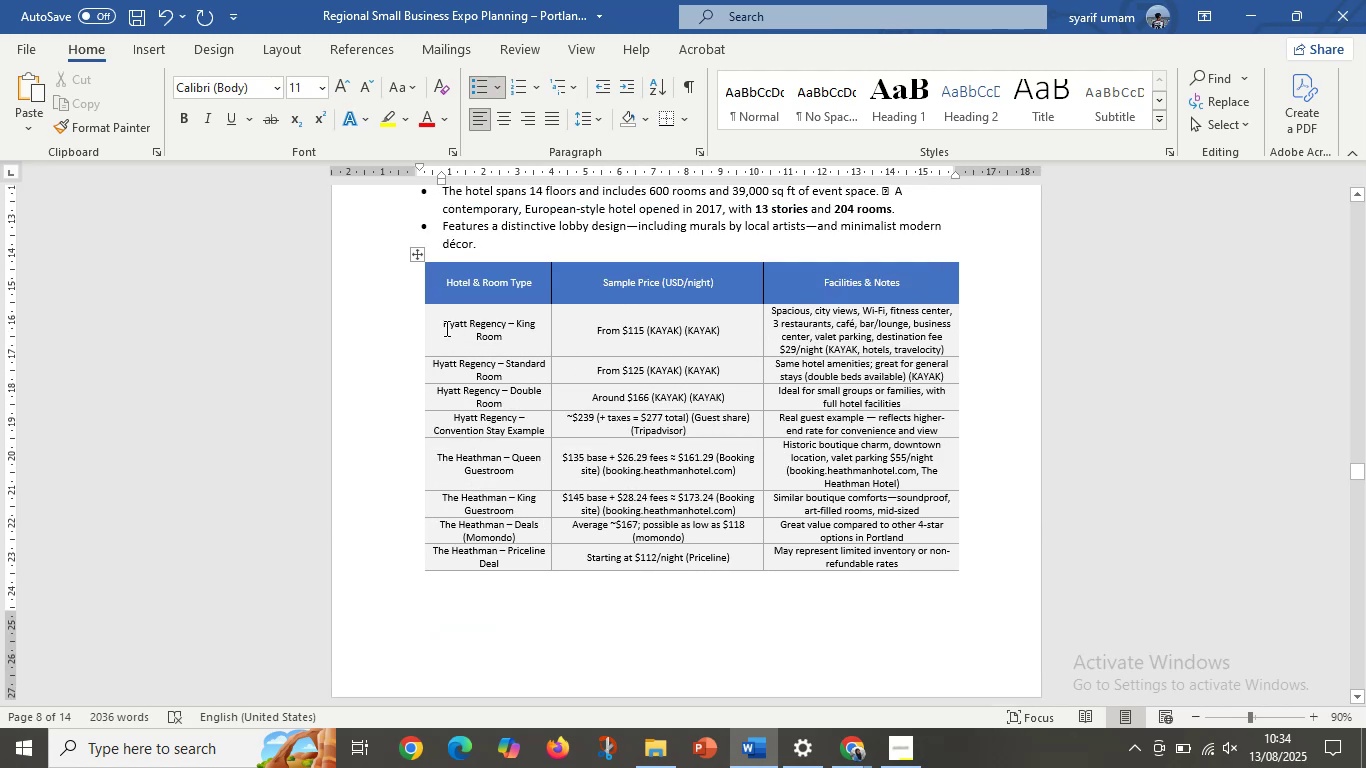 
left_click_drag(start_coordinate=[442, 324], to_coordinate=[517, 559])
 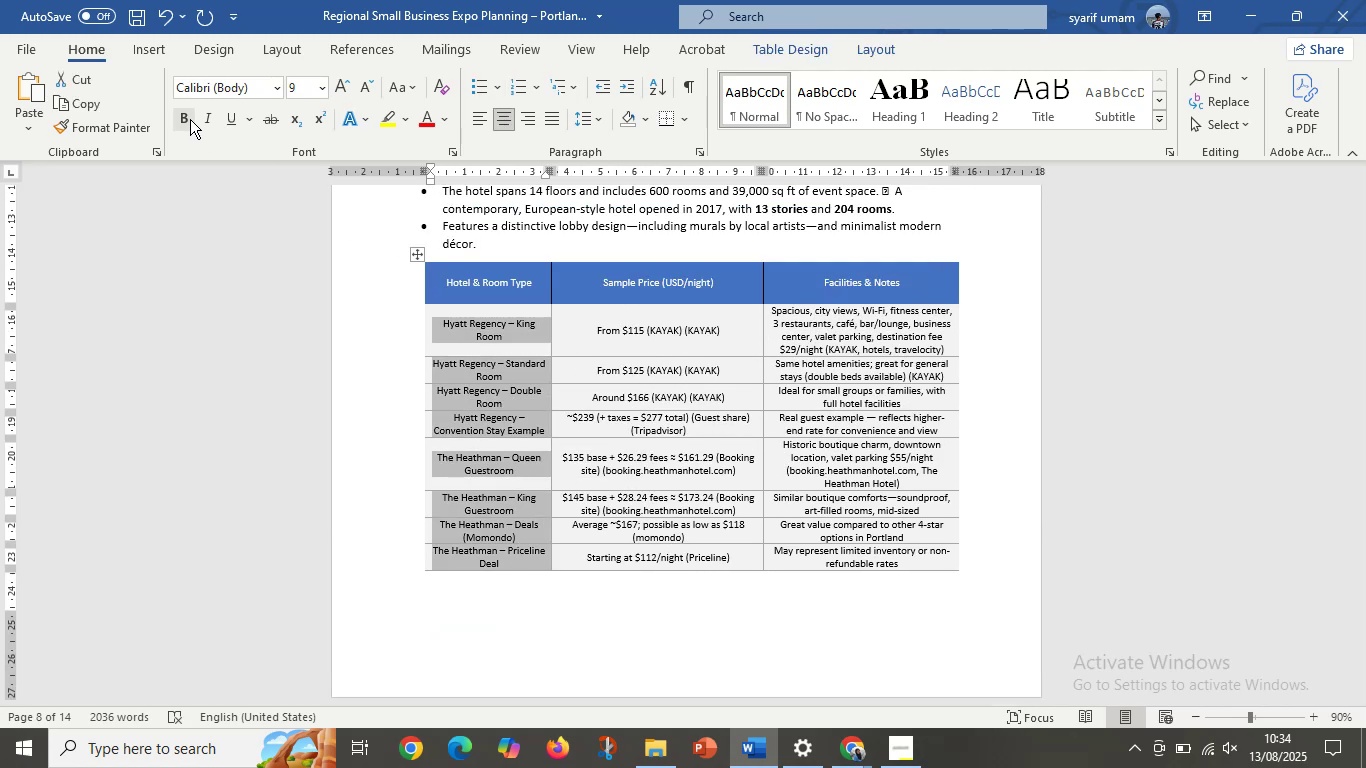 
left_click([189, 118])
 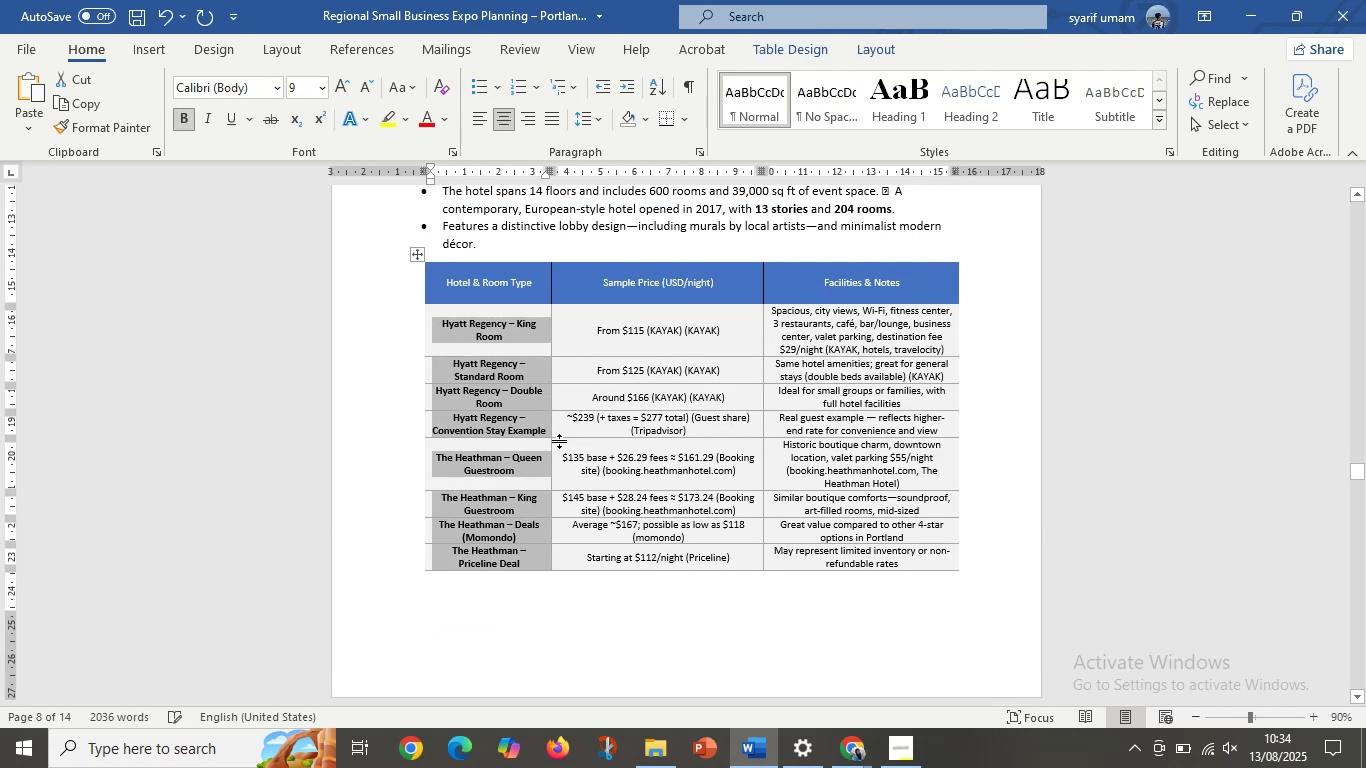 
scroll: coordinate [540, 523], scroll_direction: down, amount: 8.0
 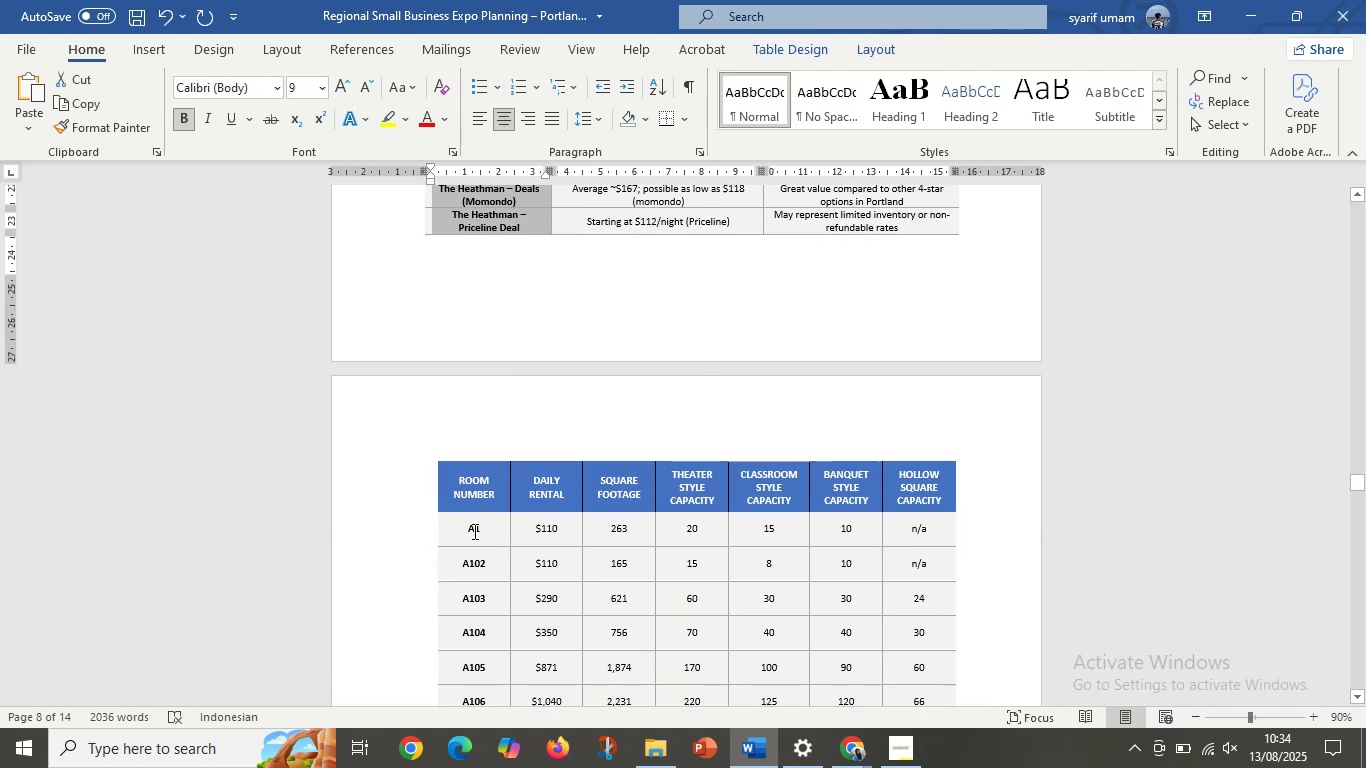 
left_click_drag(start_coordinate=[469, 531], to_coordinate=[482, 532])
 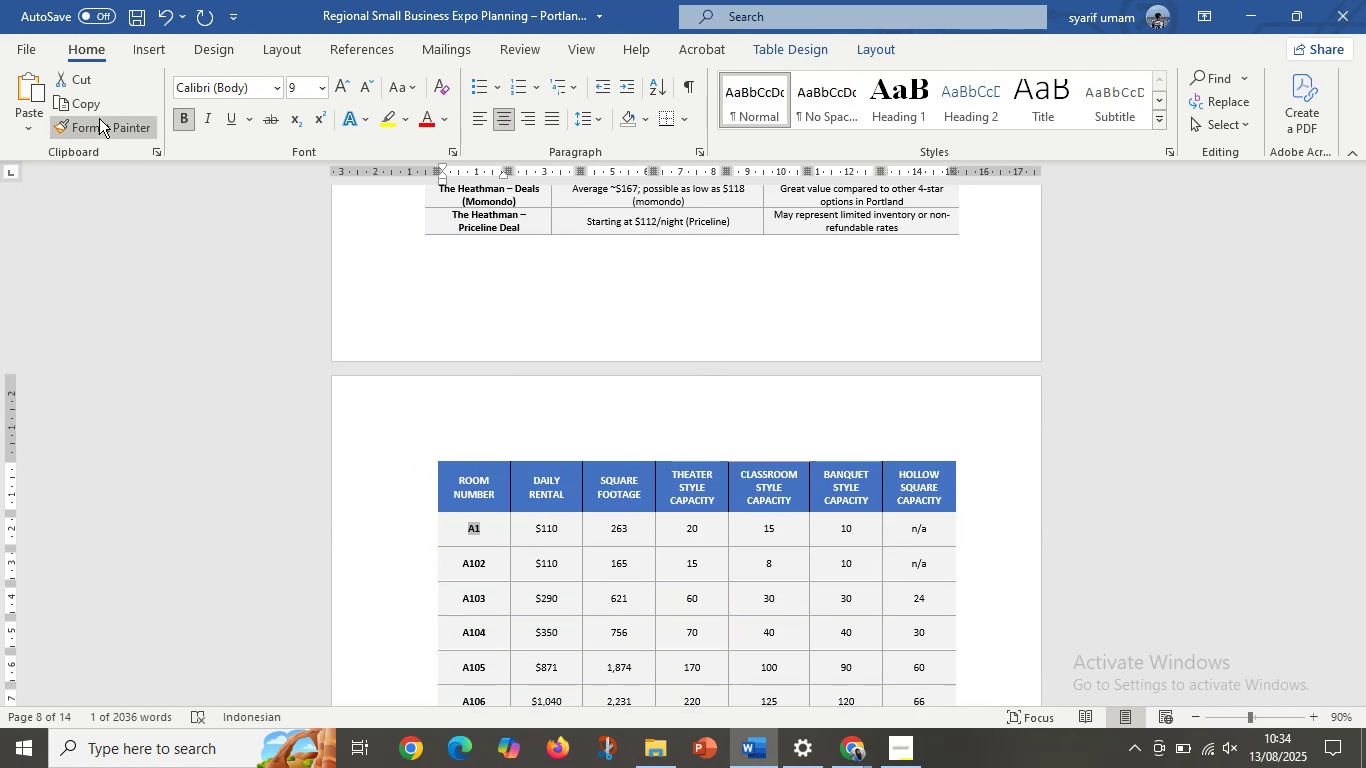 
double_click([99, 118])
 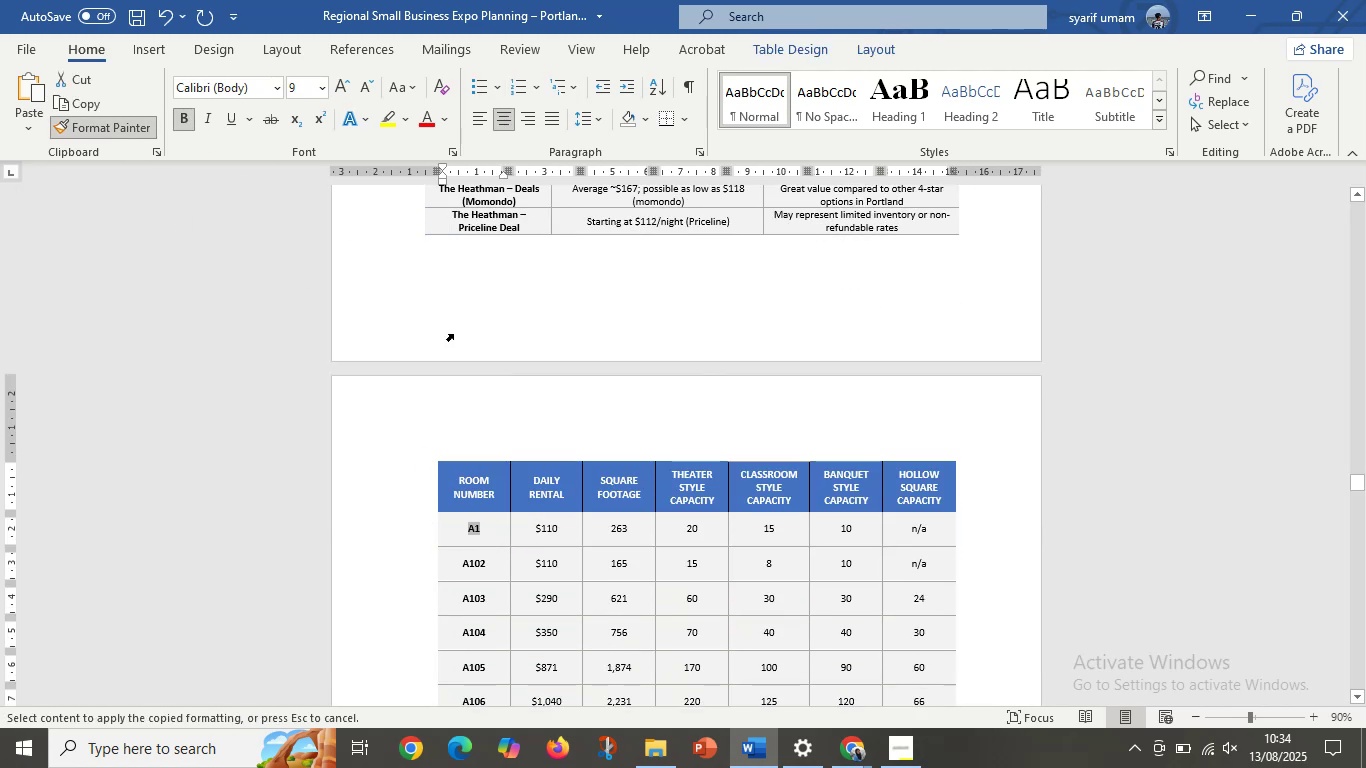 
scroll: coordinate [469, 340], scroll_direction: up, amount: 6.0
 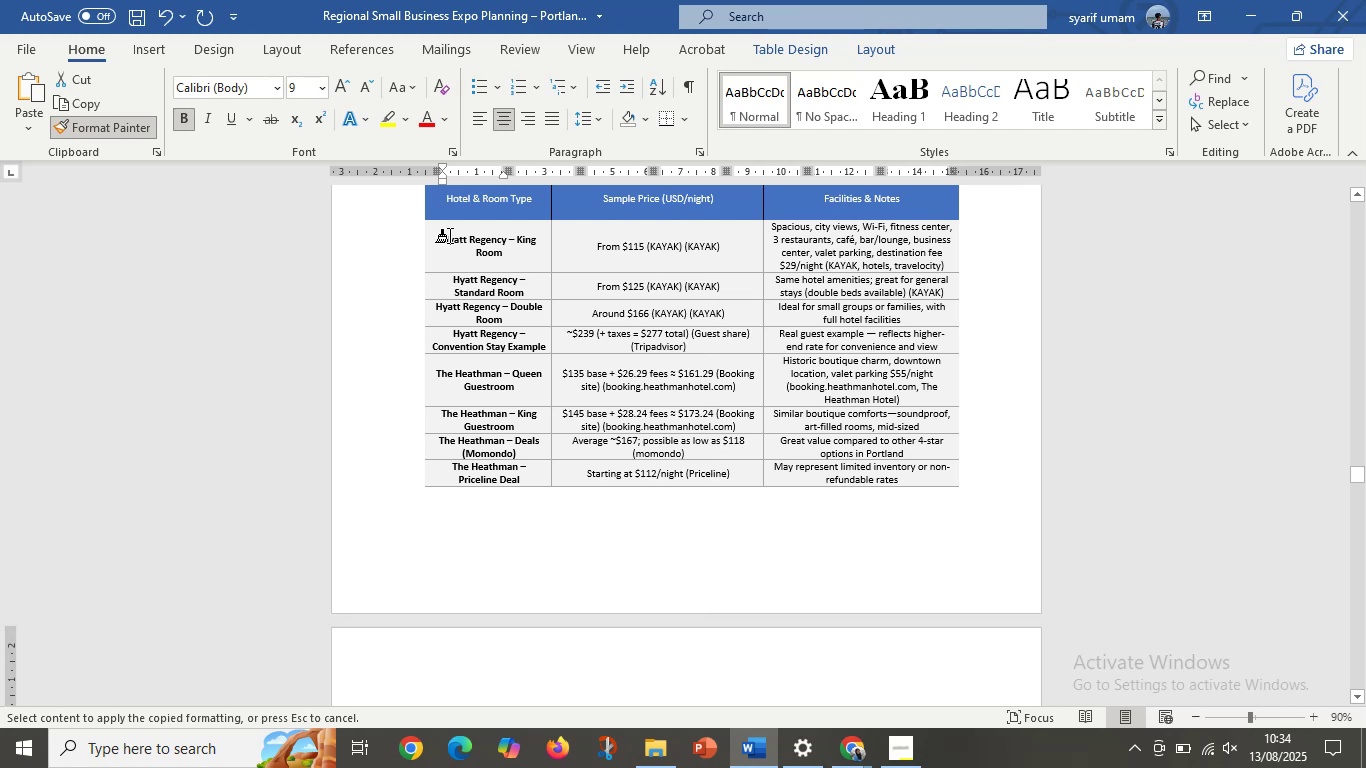 
left_click_drag(start_coordinate=[451, 230], to_coordinate=[521, 471])
 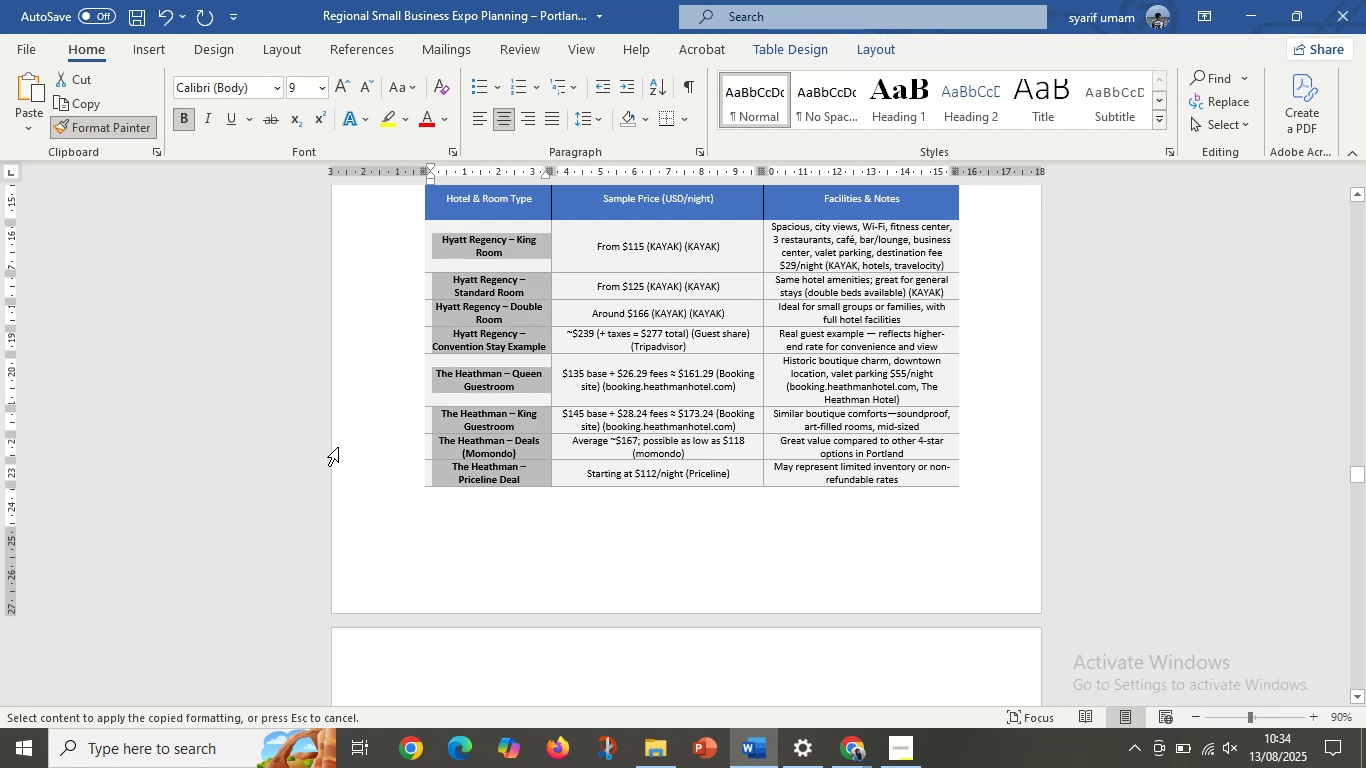 
left_click([338, 447])
 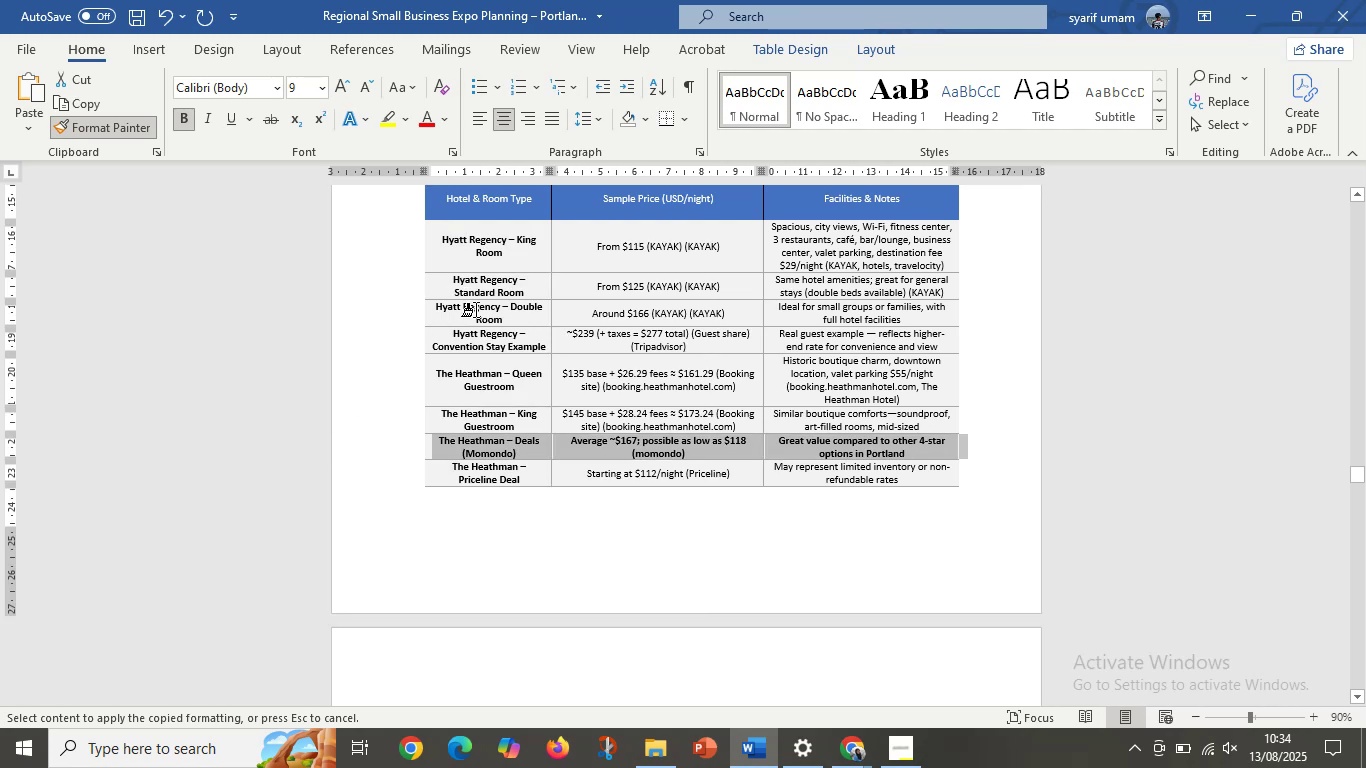 
key(Shift+ShiftLeft)
 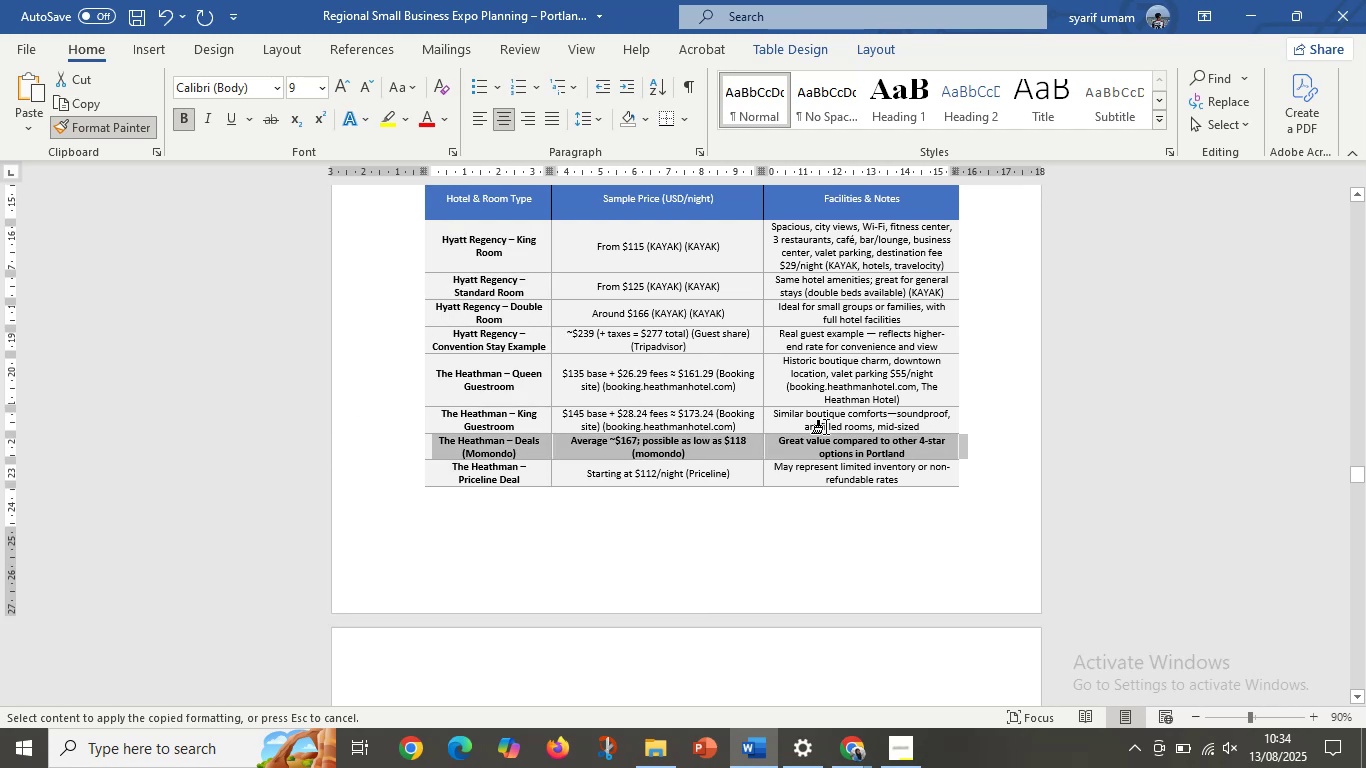 
key(Control+Z)
 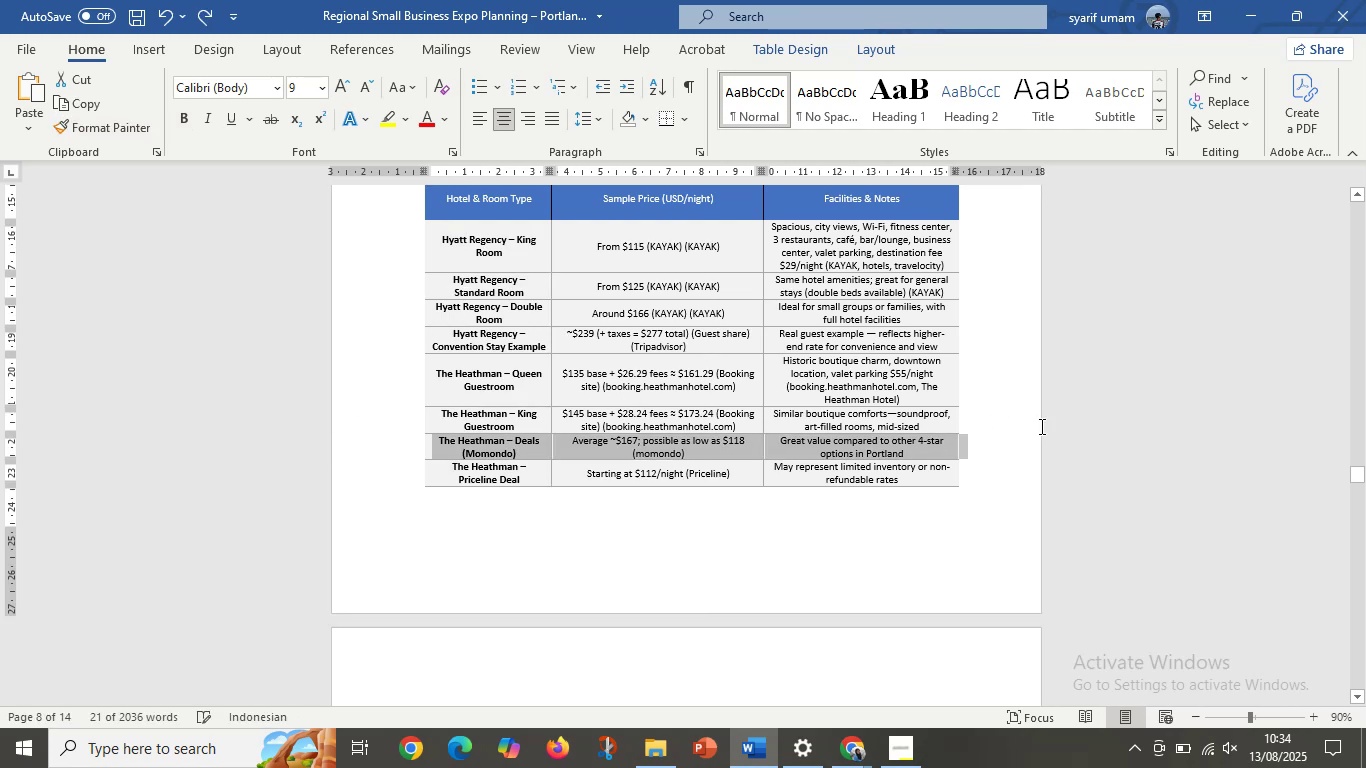 
left_click([1044, 427])
 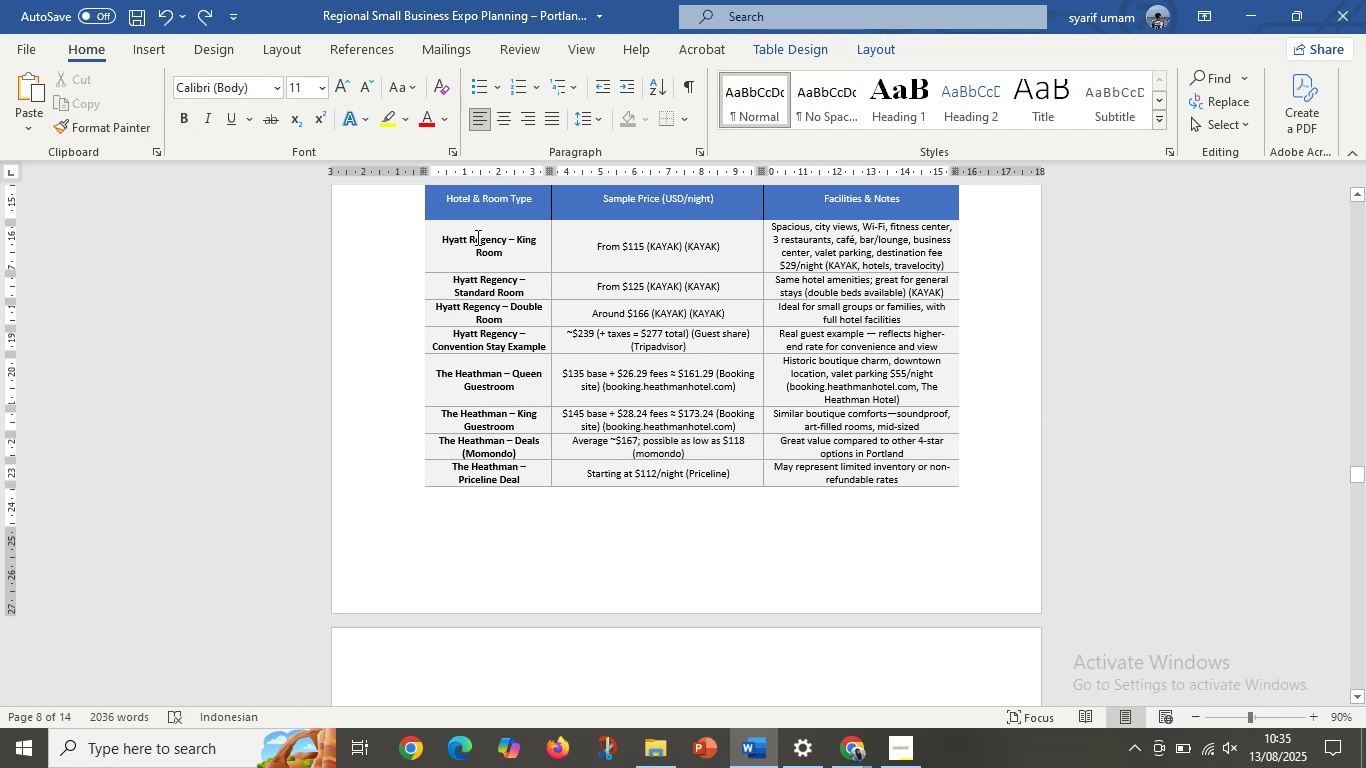 
left_click_drag(start_coordinate=[475, 238], to_coordinate=[904, 472])
 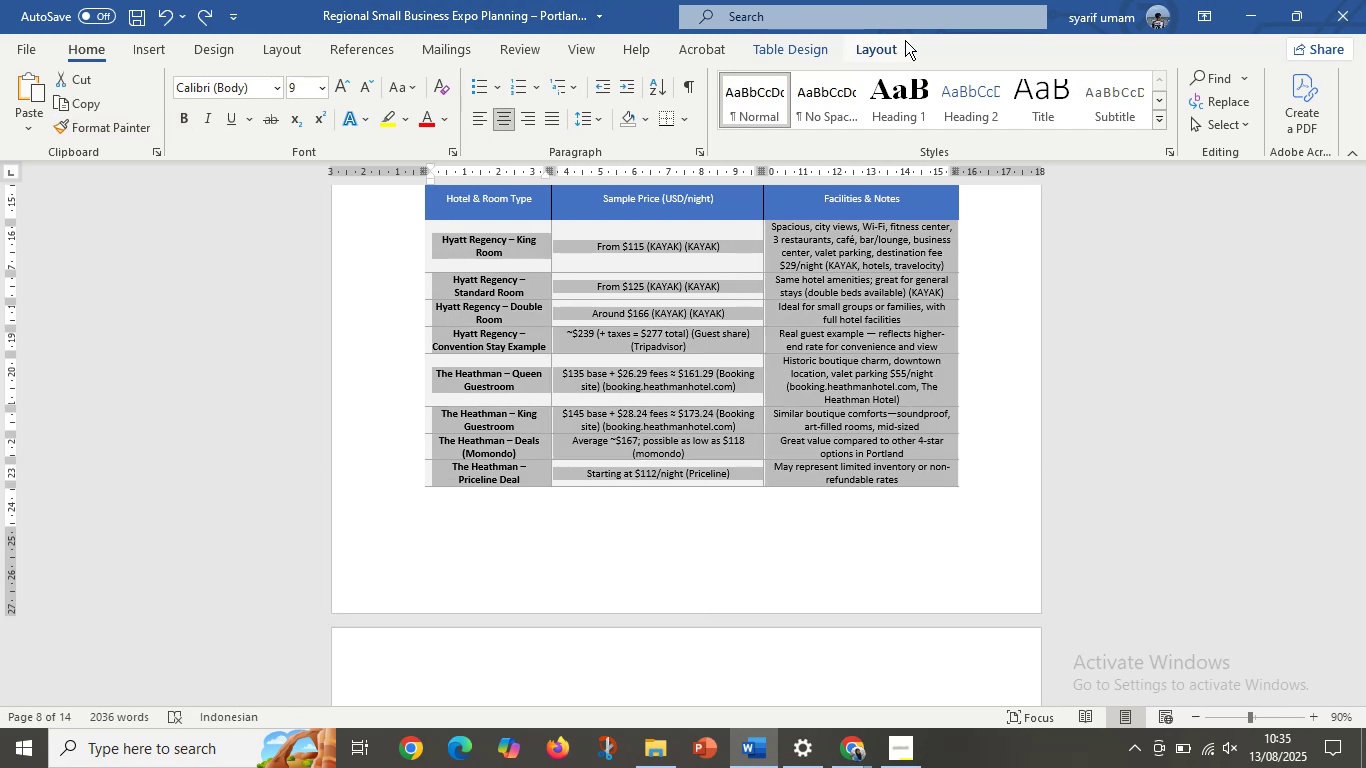 
left_click([883, 41])
 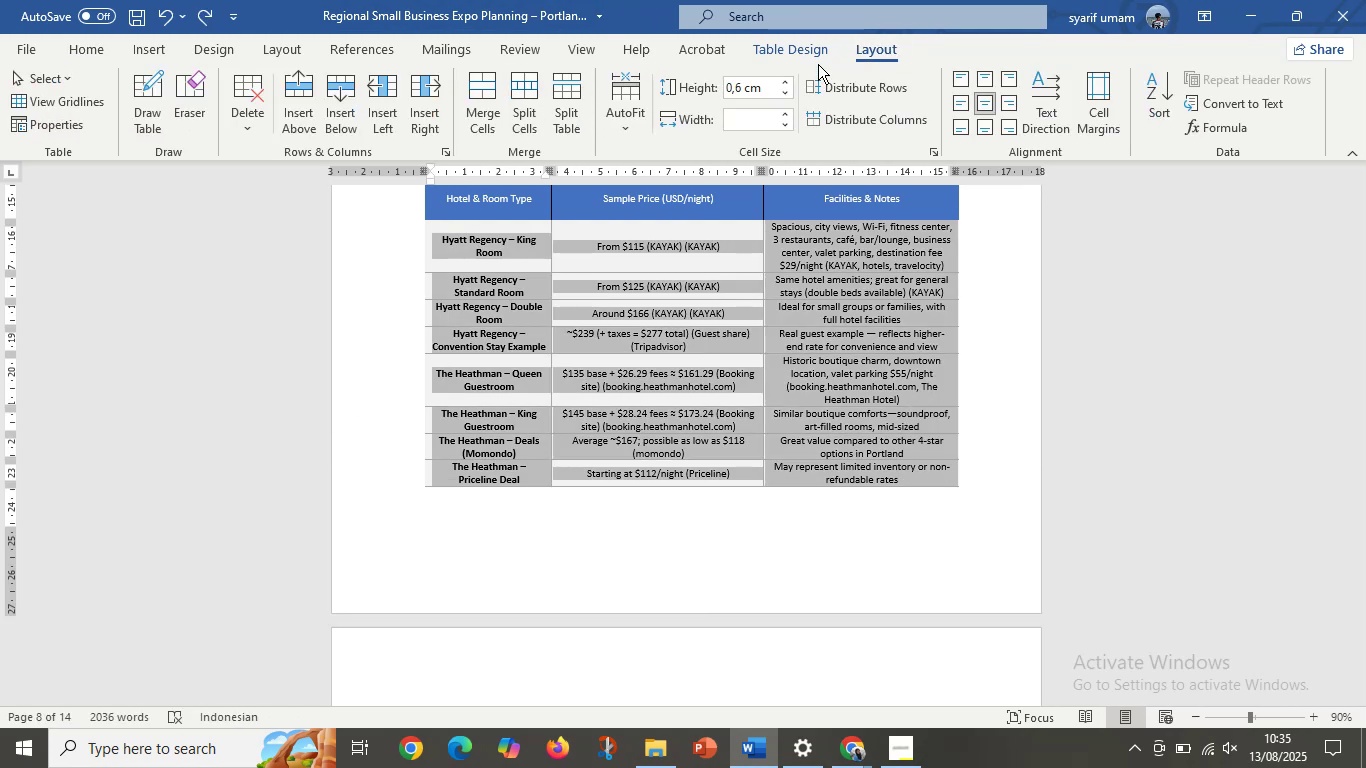 
left_click([810, 40])
 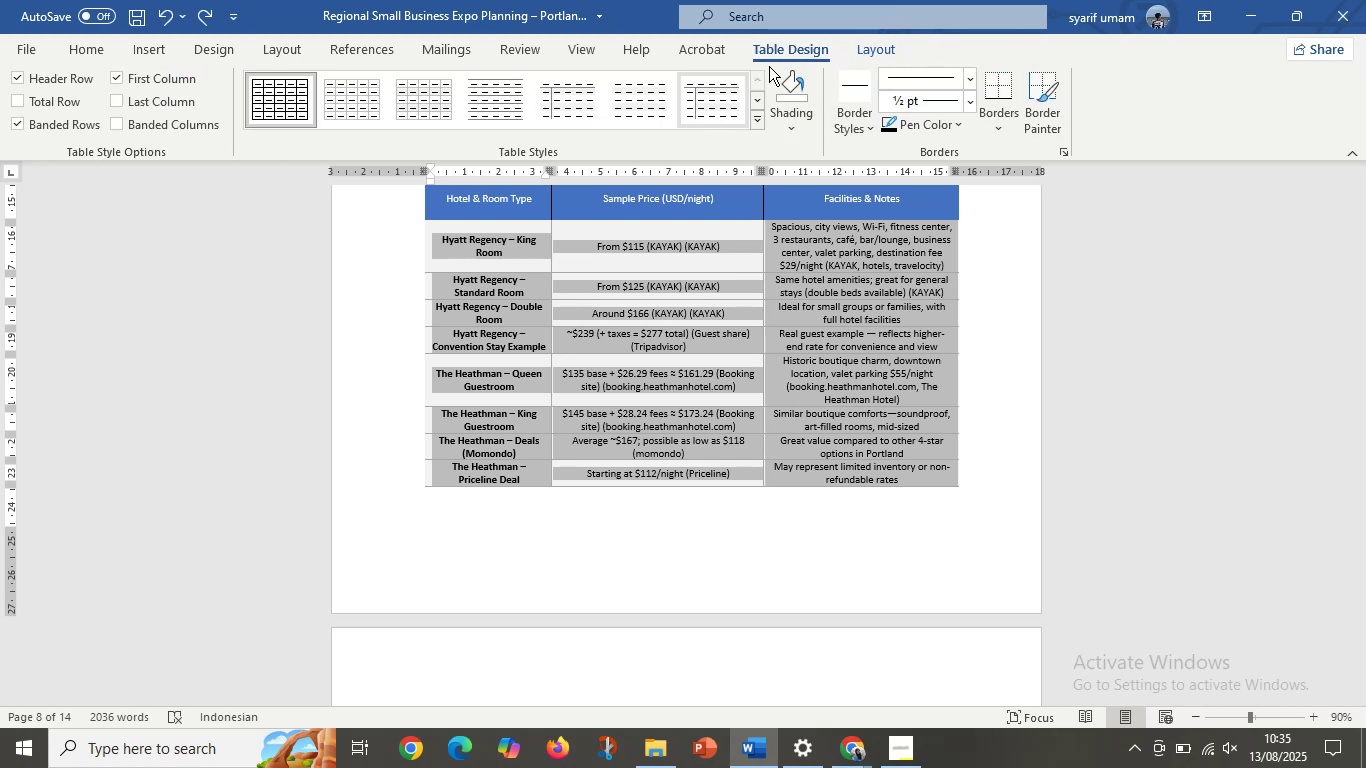 
left_click([863, 49])
 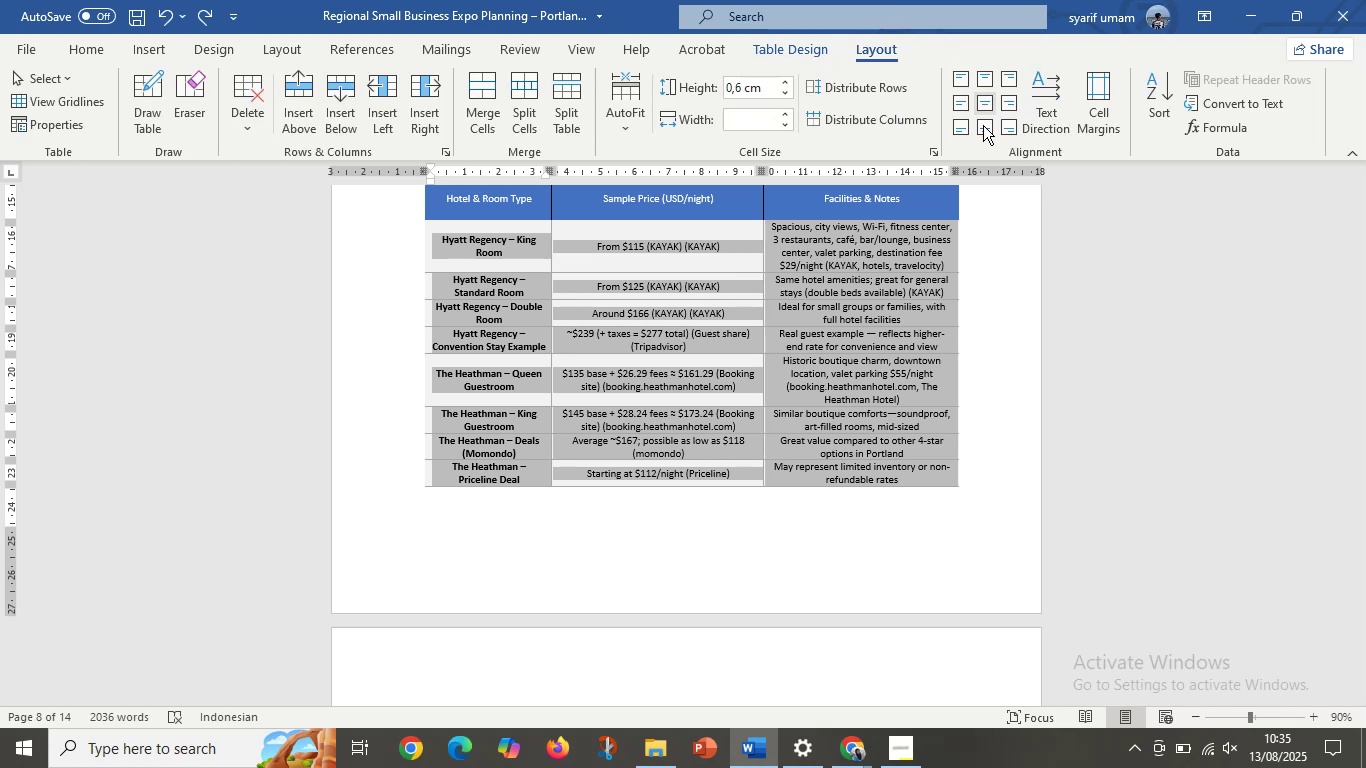 
left_click([647, 304])
 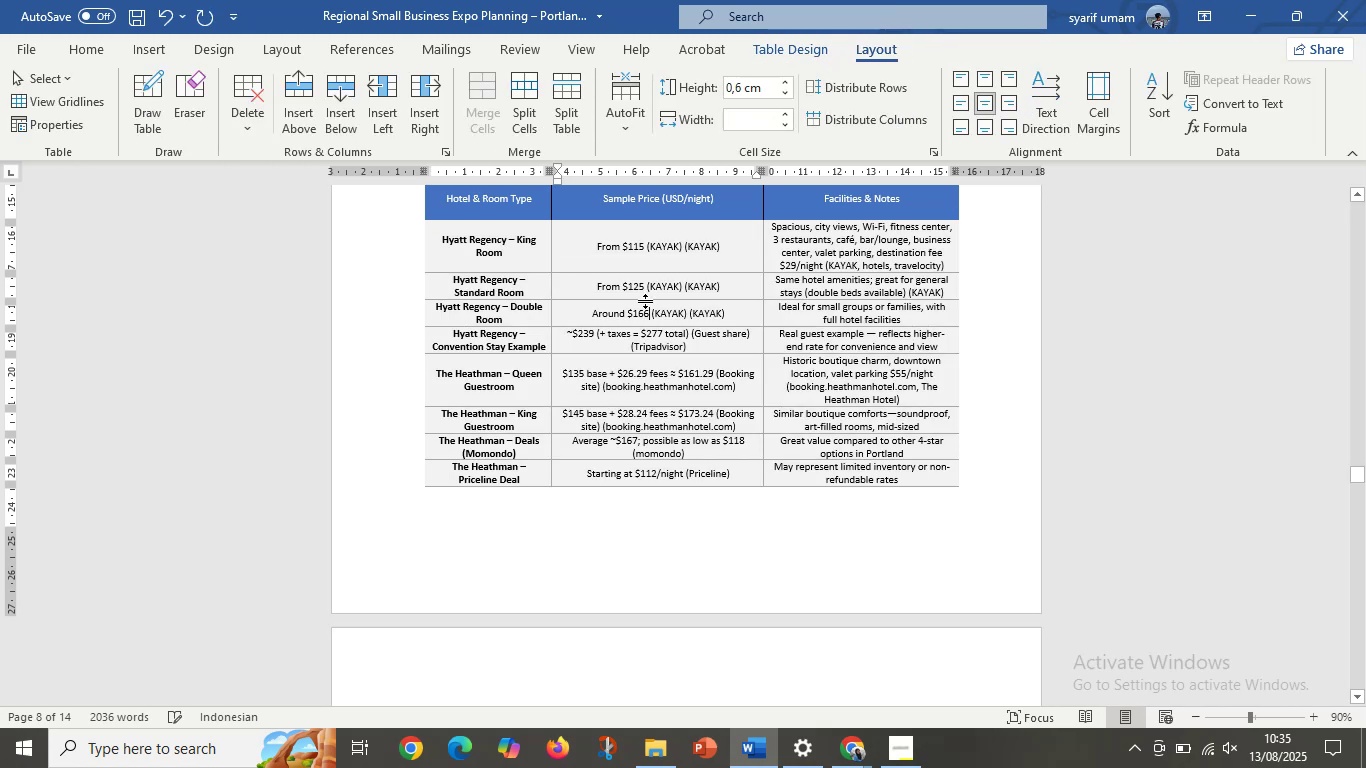 
hold_key(key=ControlLeft, duration=0.51)
scroll: coordinate [674, 345], scroll_direction: up, amount: 3.0
 